 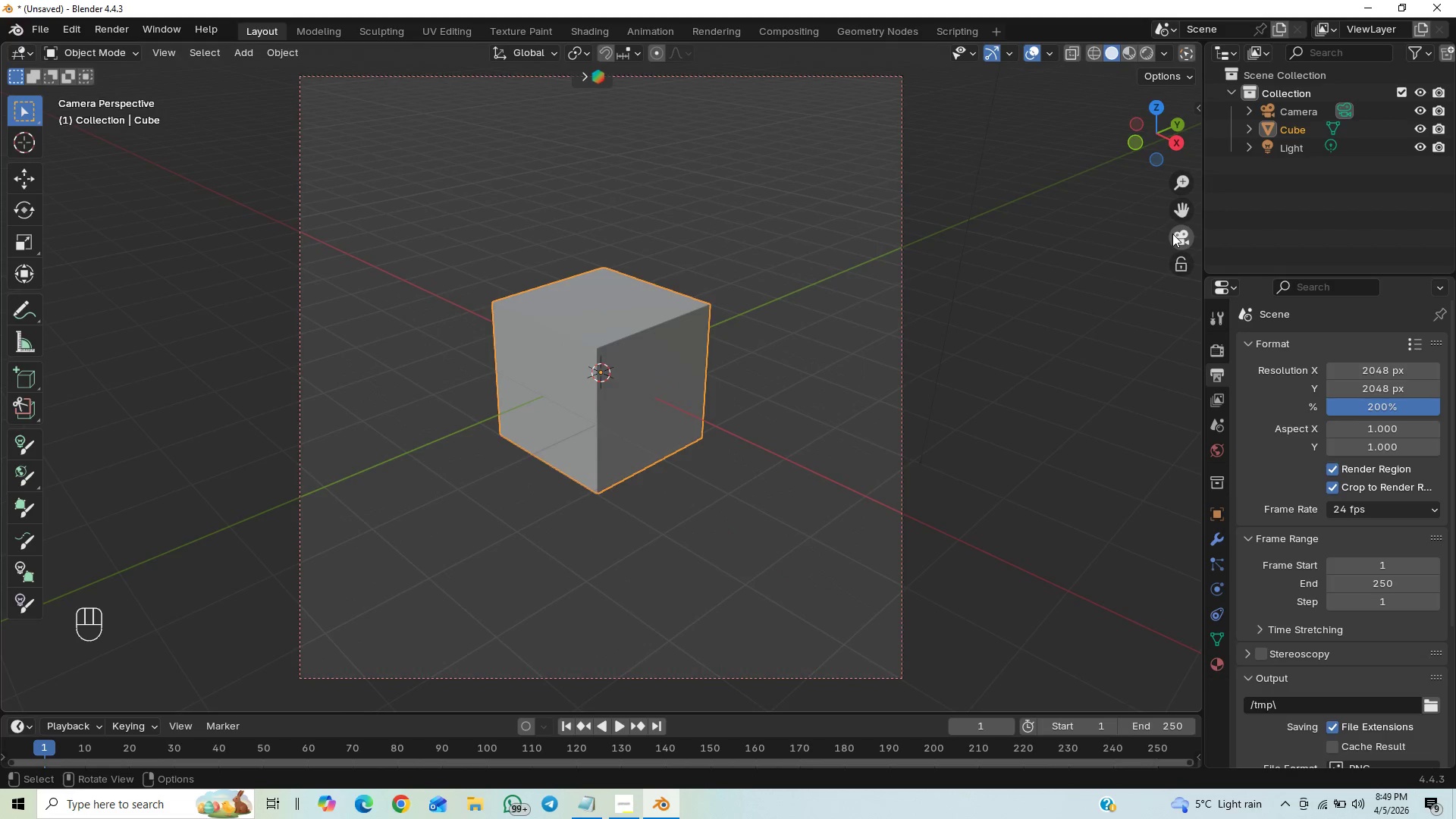 
left_click([902, 373])
 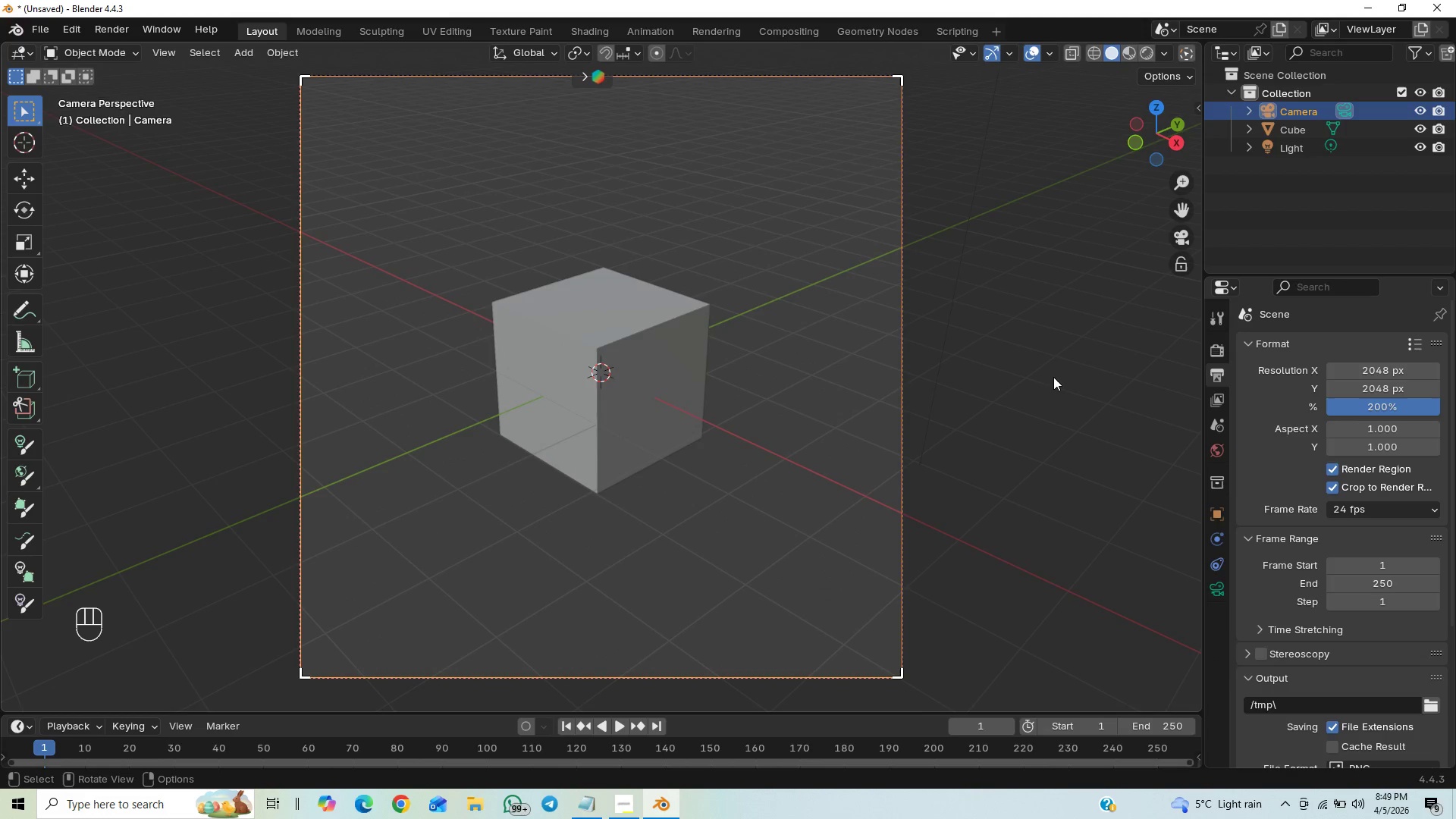 
key(G)
 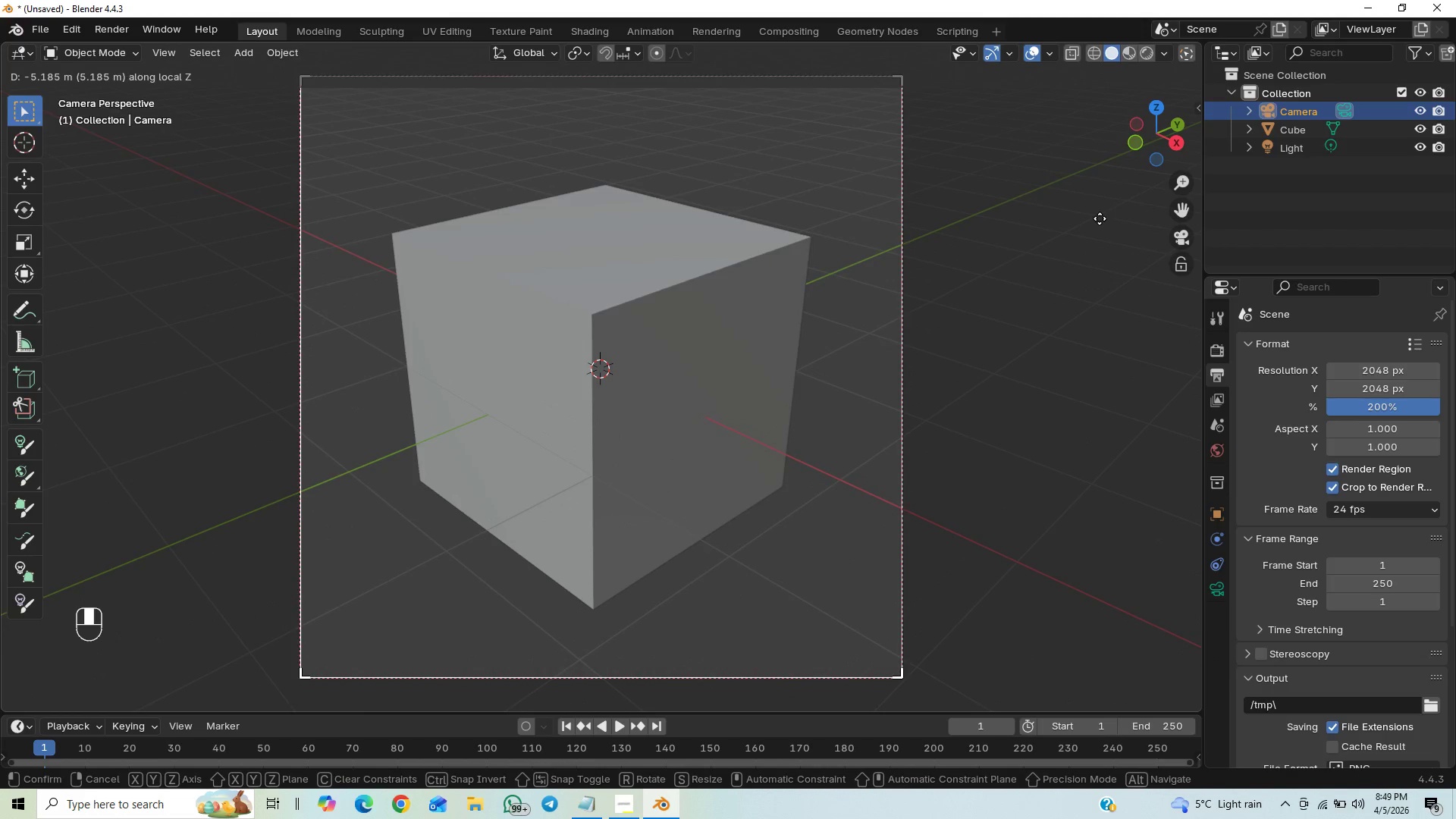 
scroll: coordinate [1101, 215], scroll_direction: up, amount: 1.0
 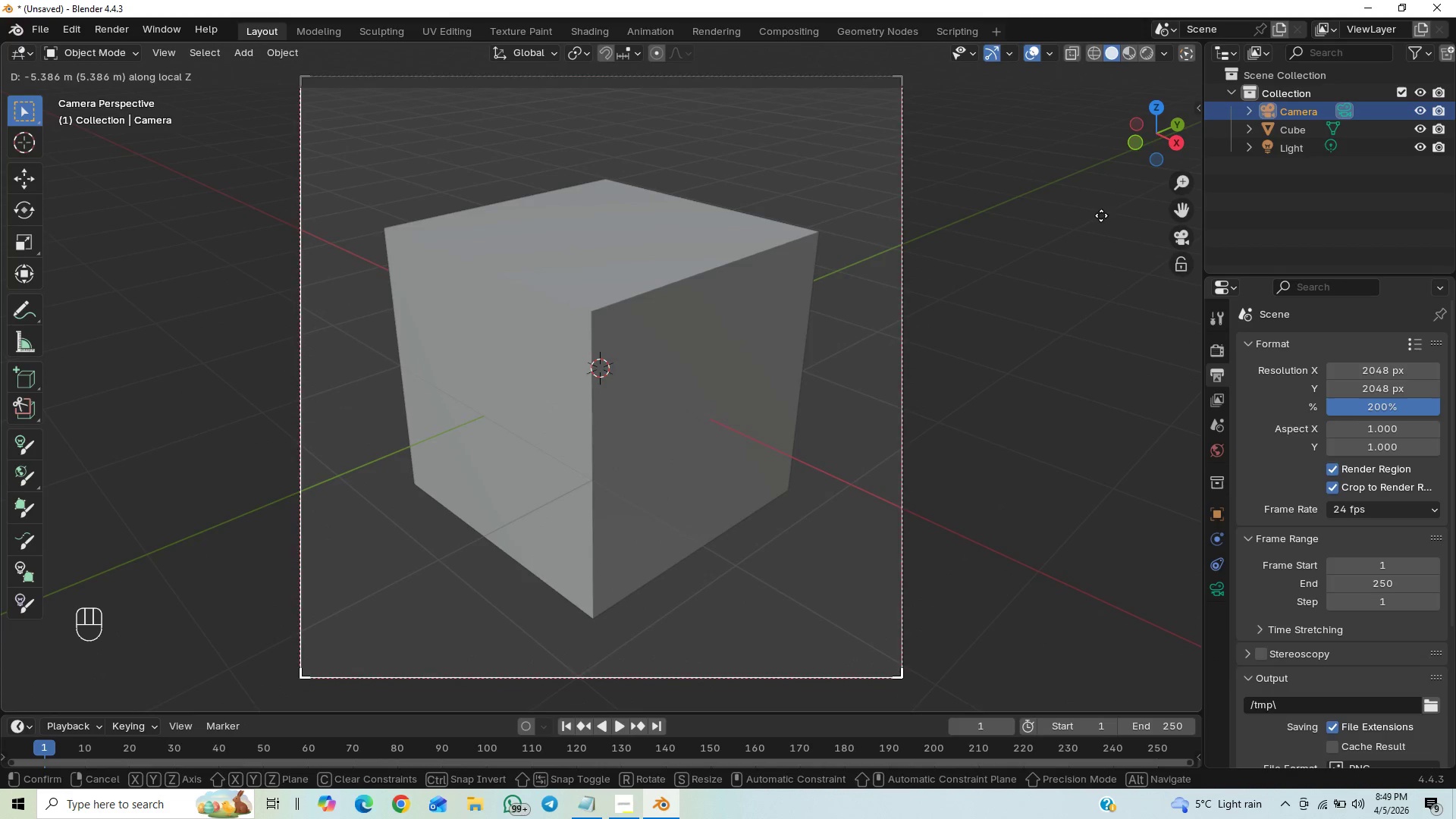 
left_click([1101, 215])
 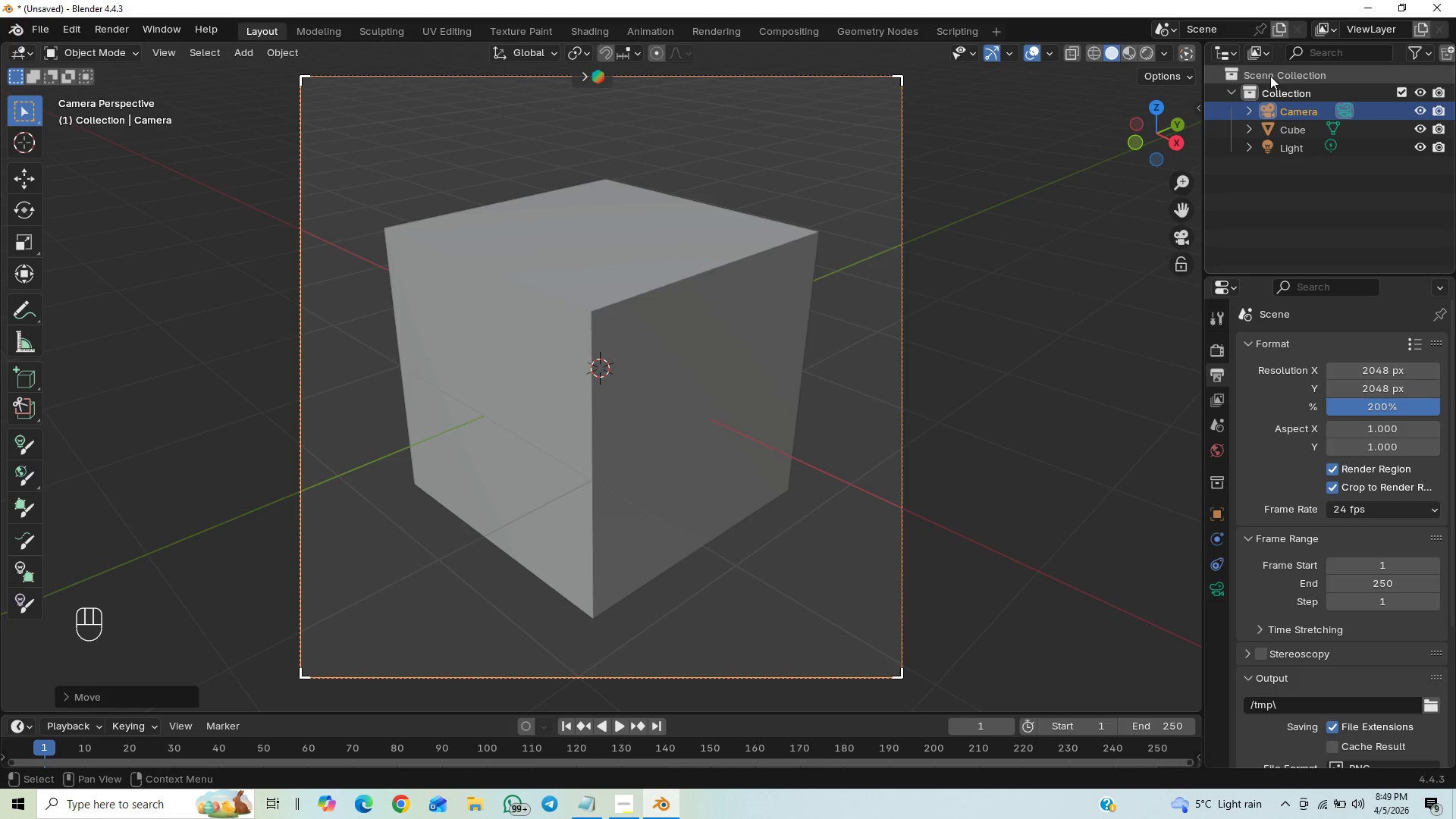 
left_click([1305, 145])
 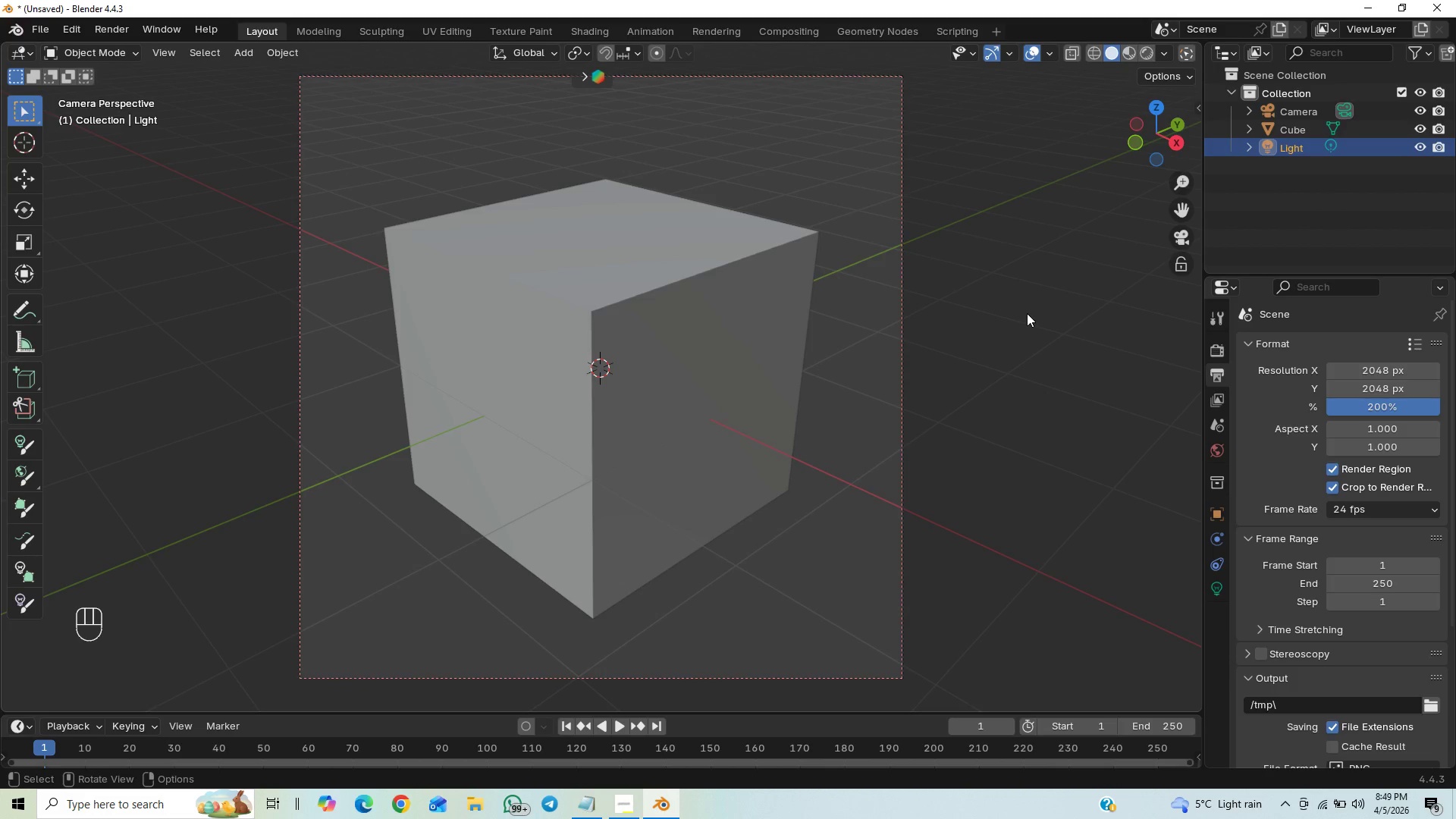 
key(Delete)
 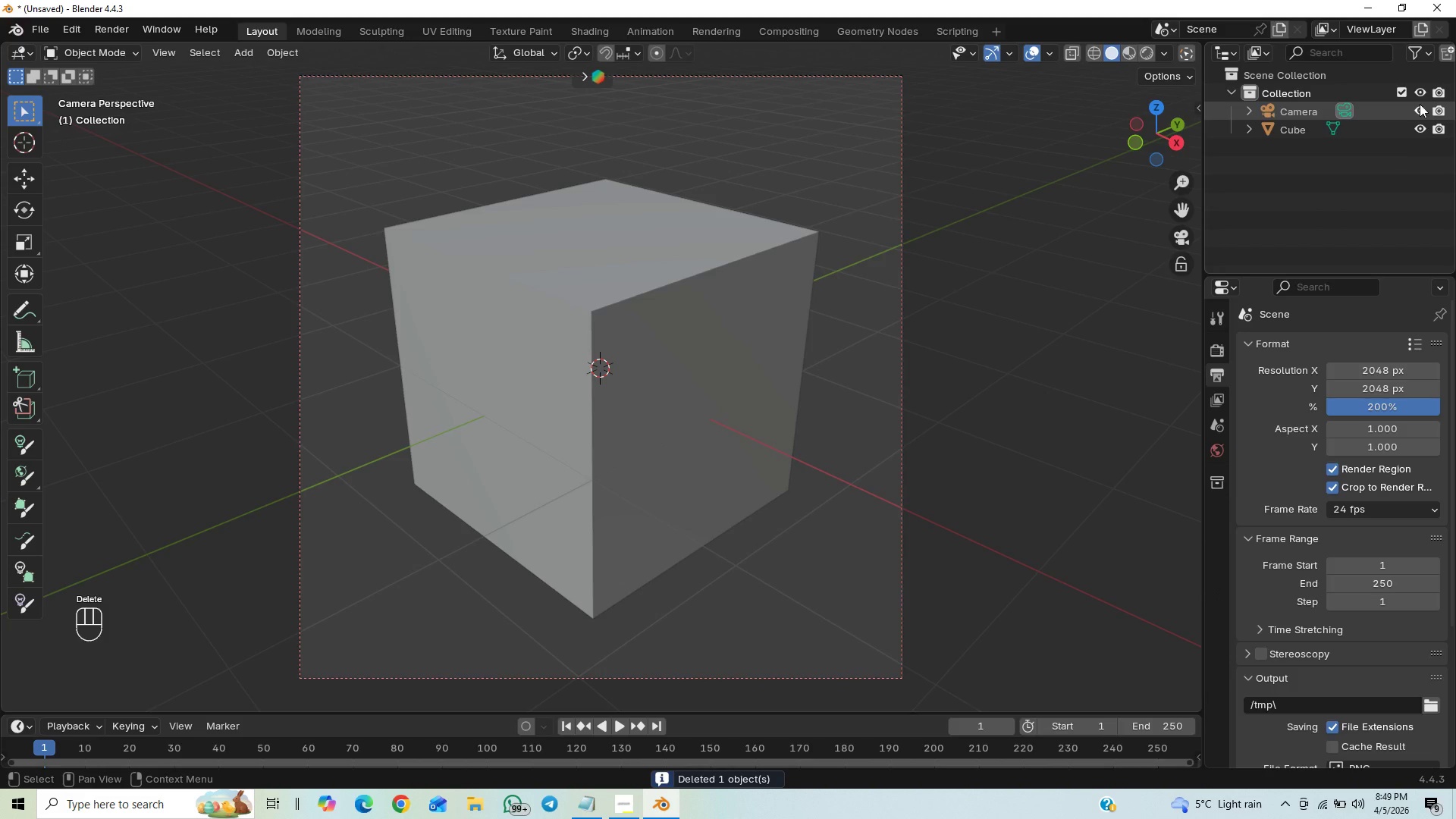 
left_click([1417, 108])
 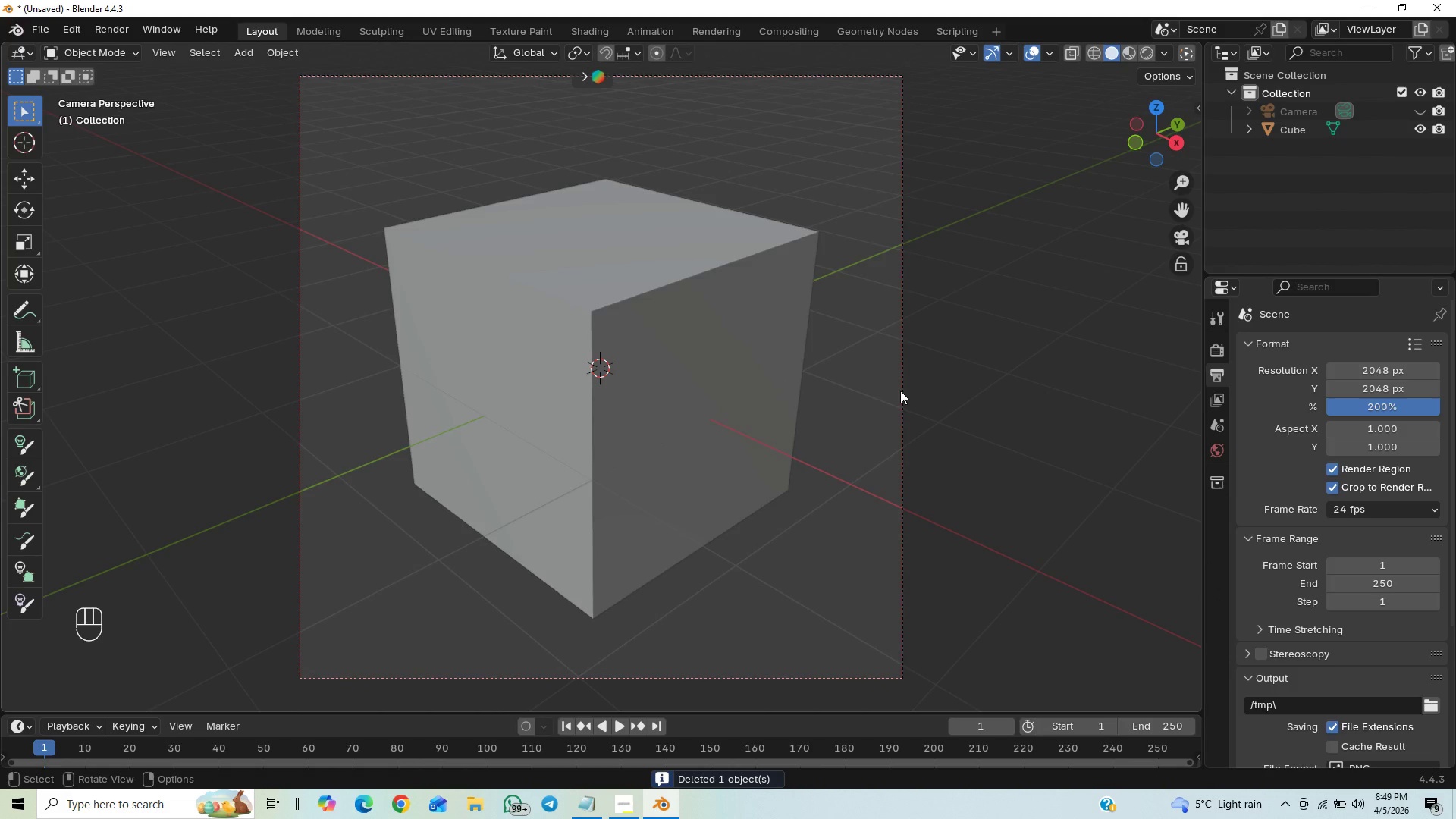 
key(Control+S)
 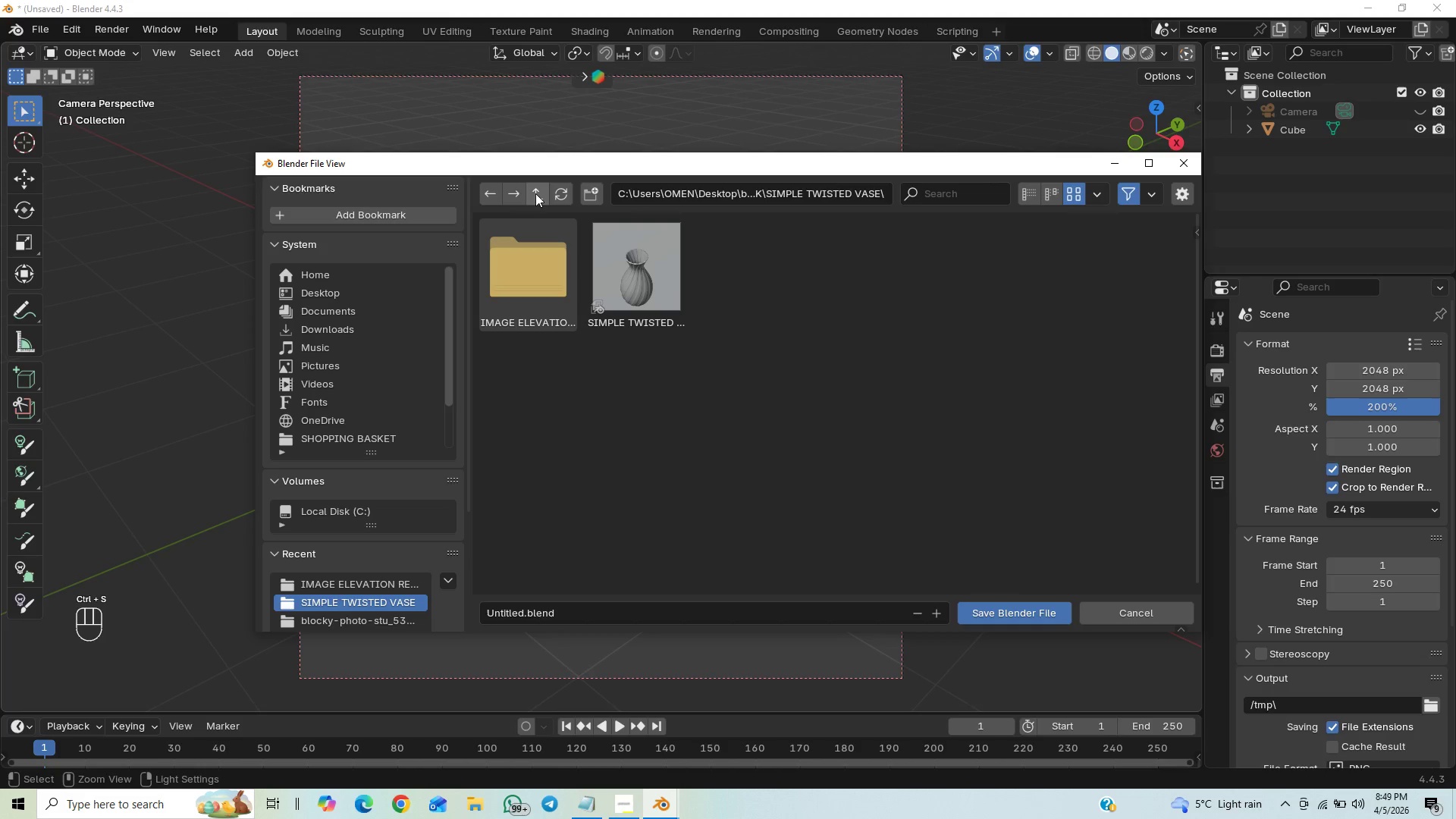 
left_click([535, 193])
 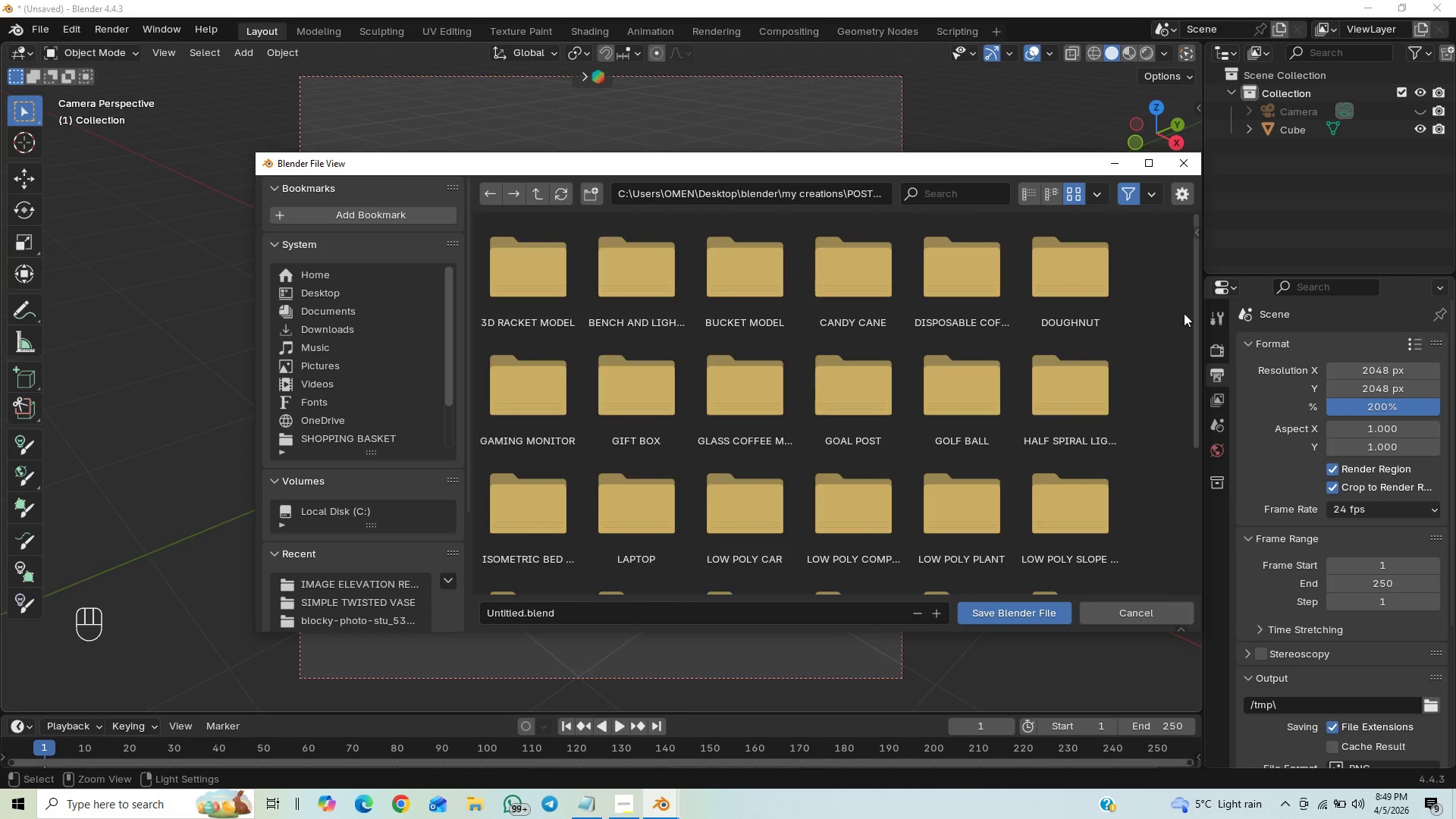 
left_click_drag(start_coordinate=[1191, 308], to_coordinate=[1177, 491])
 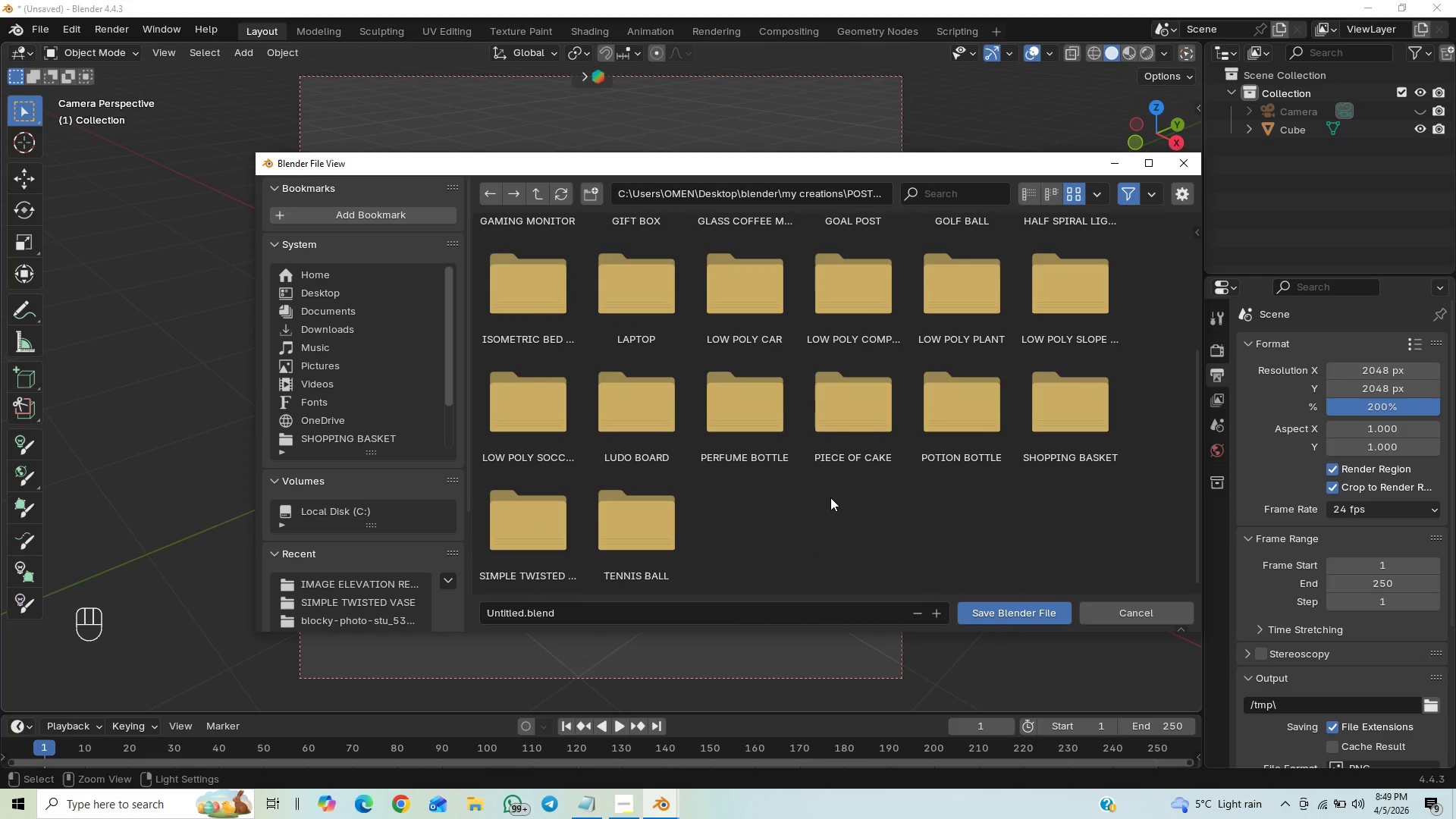 
right_click([818, 517])
 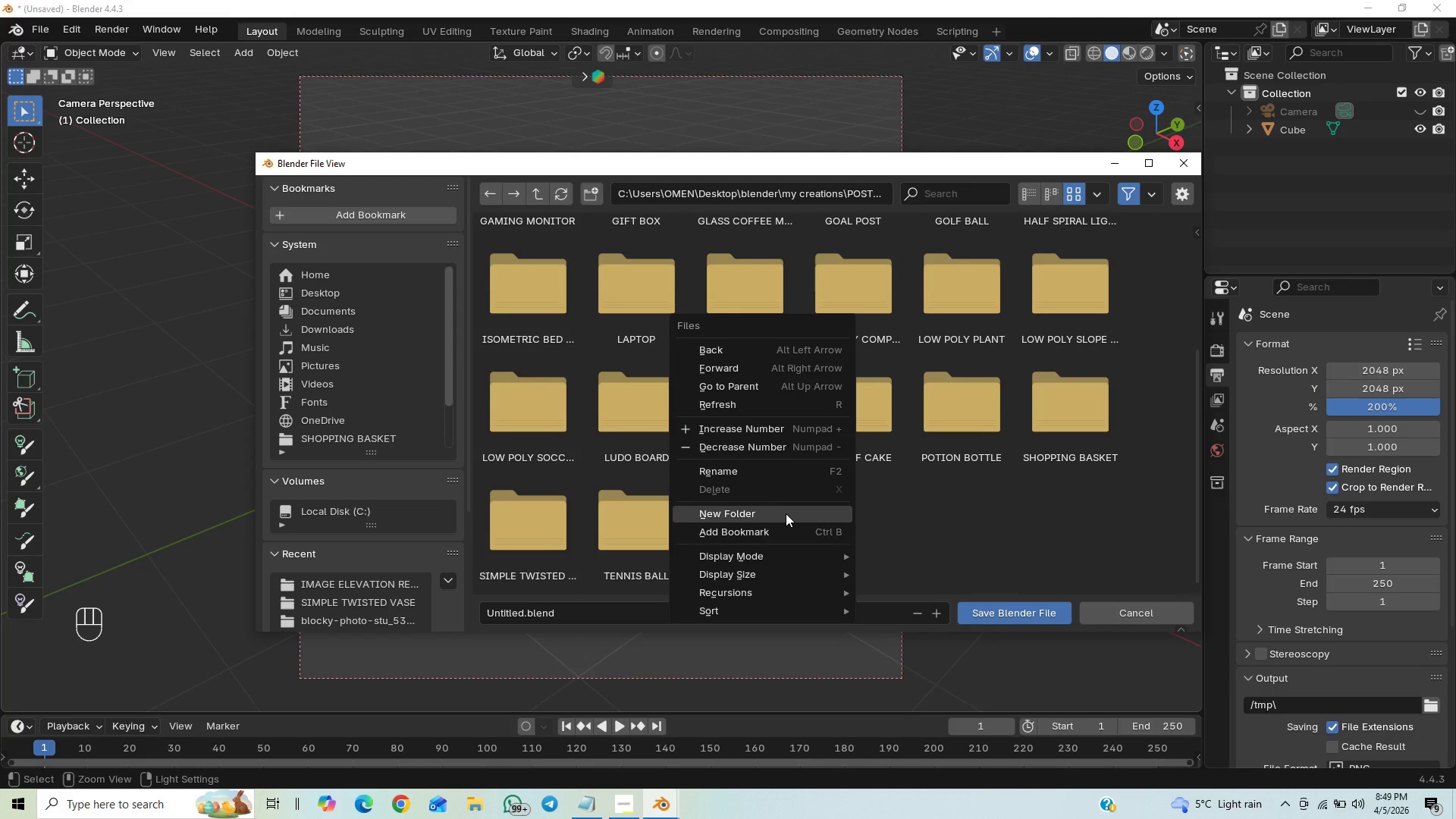 
left_click([783, 514])
 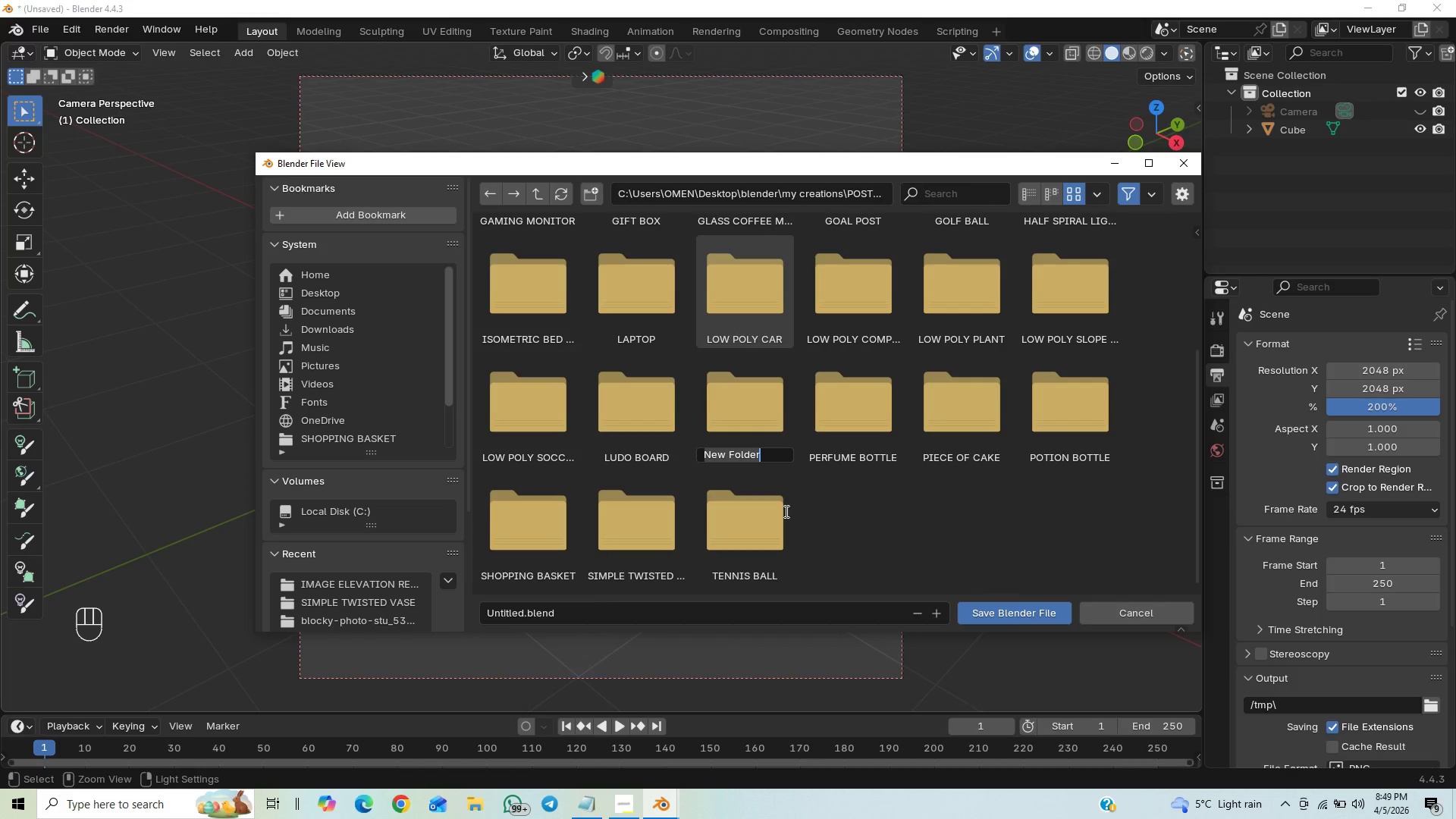 
type(TRAFFIC CONE)
 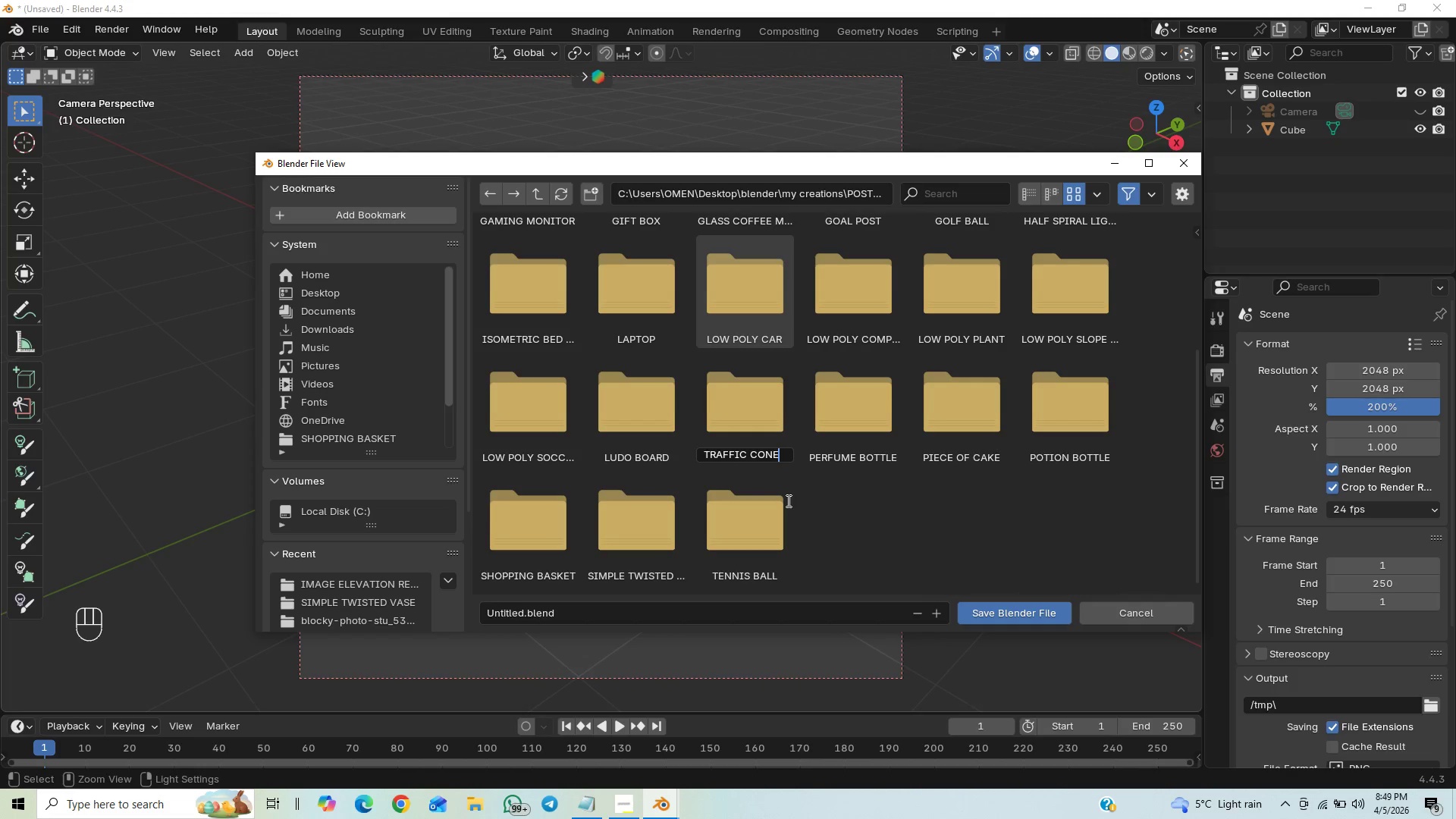 
key(Enter)
 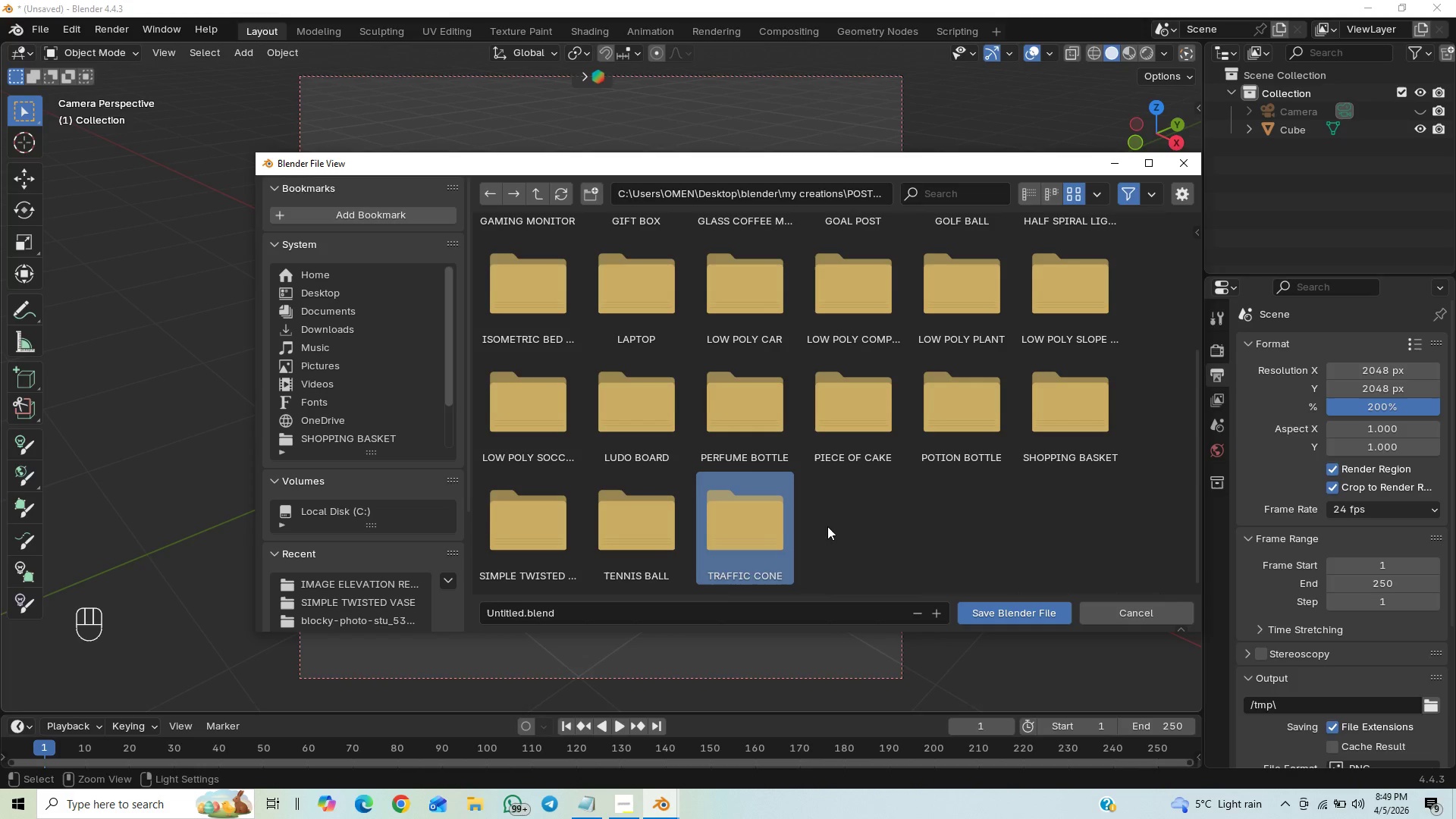 
double_click([748, 525])
 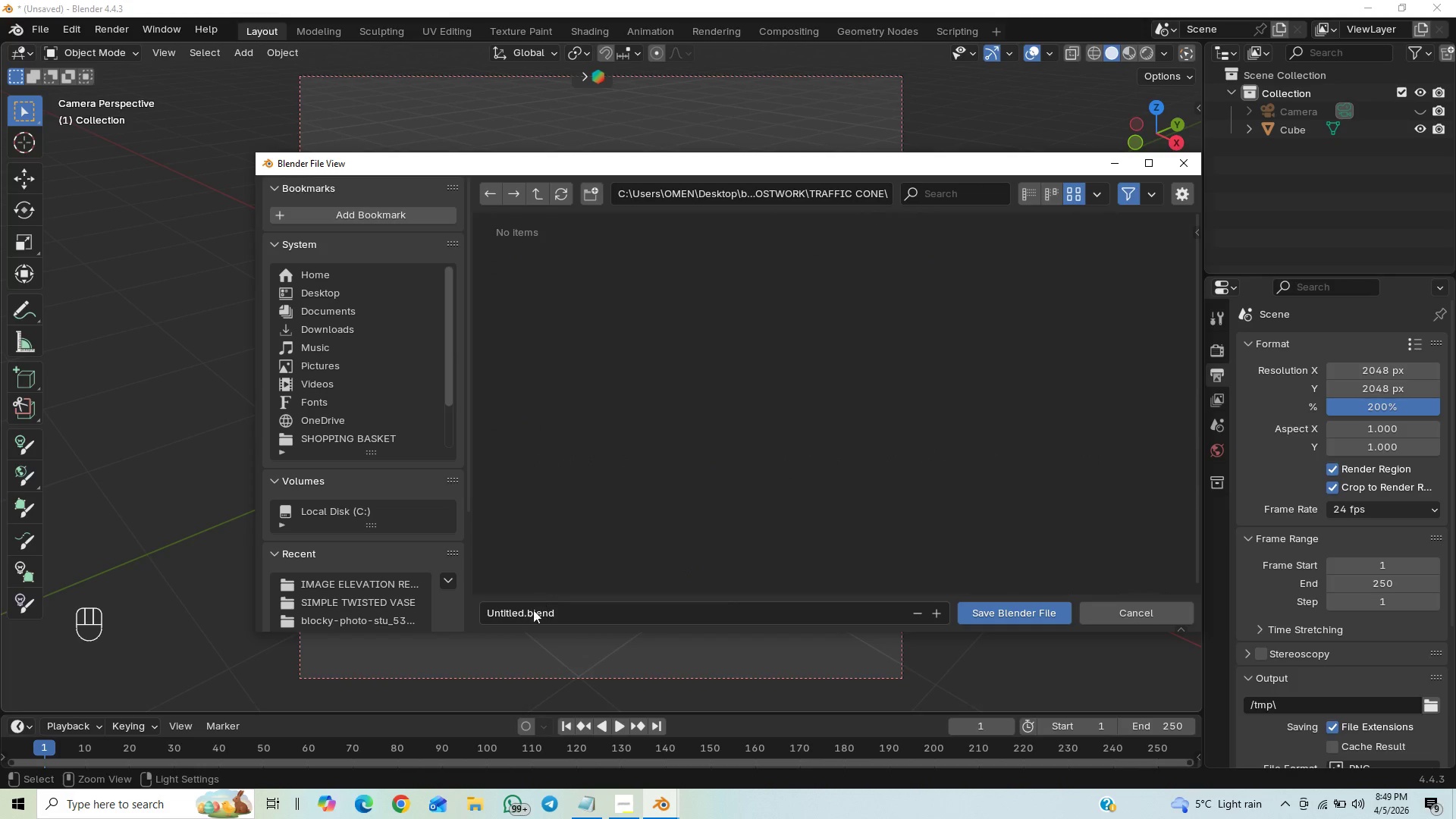 
left_click([532, 610])
 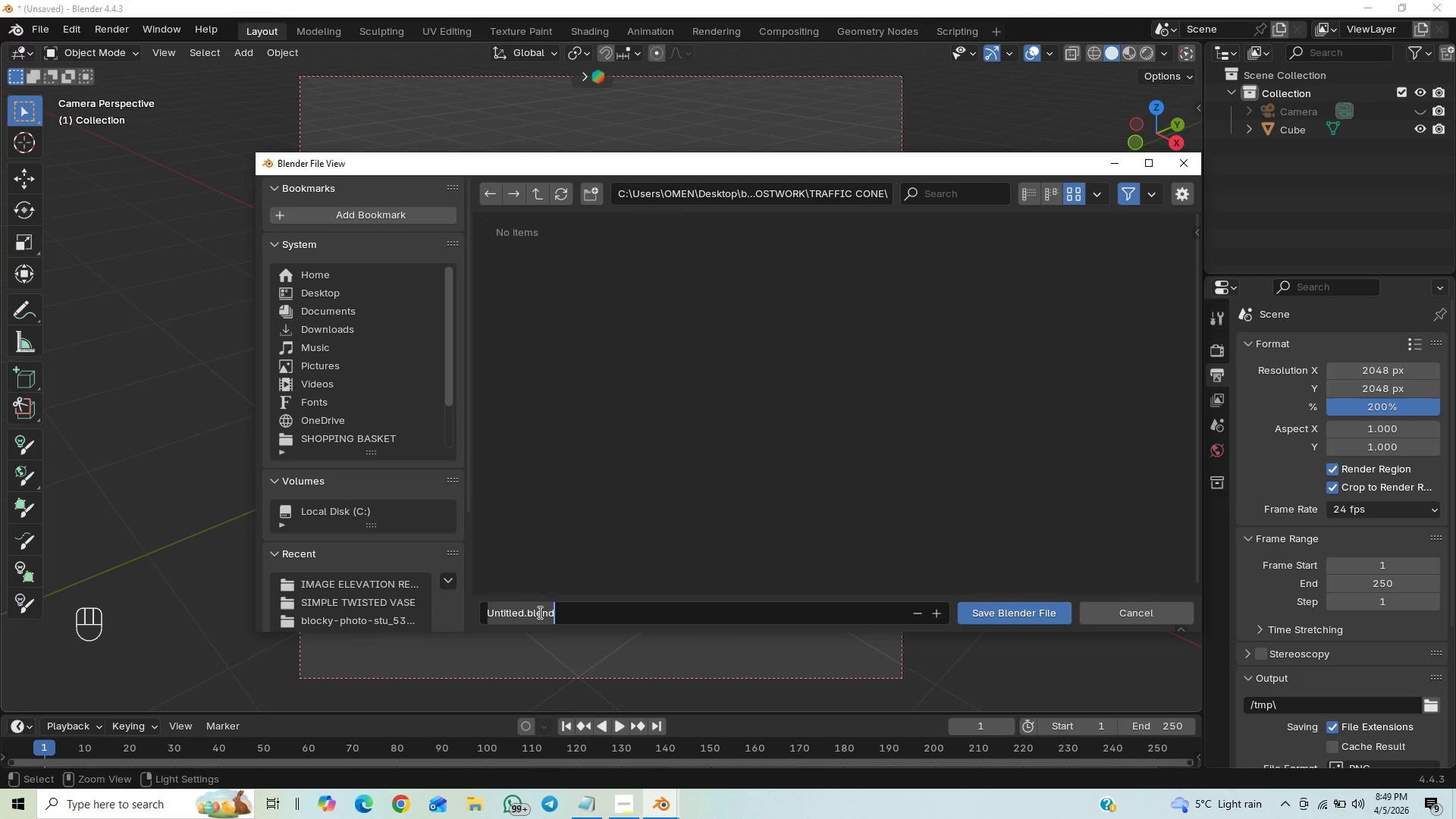 
type(TRAFFIC CONE)
 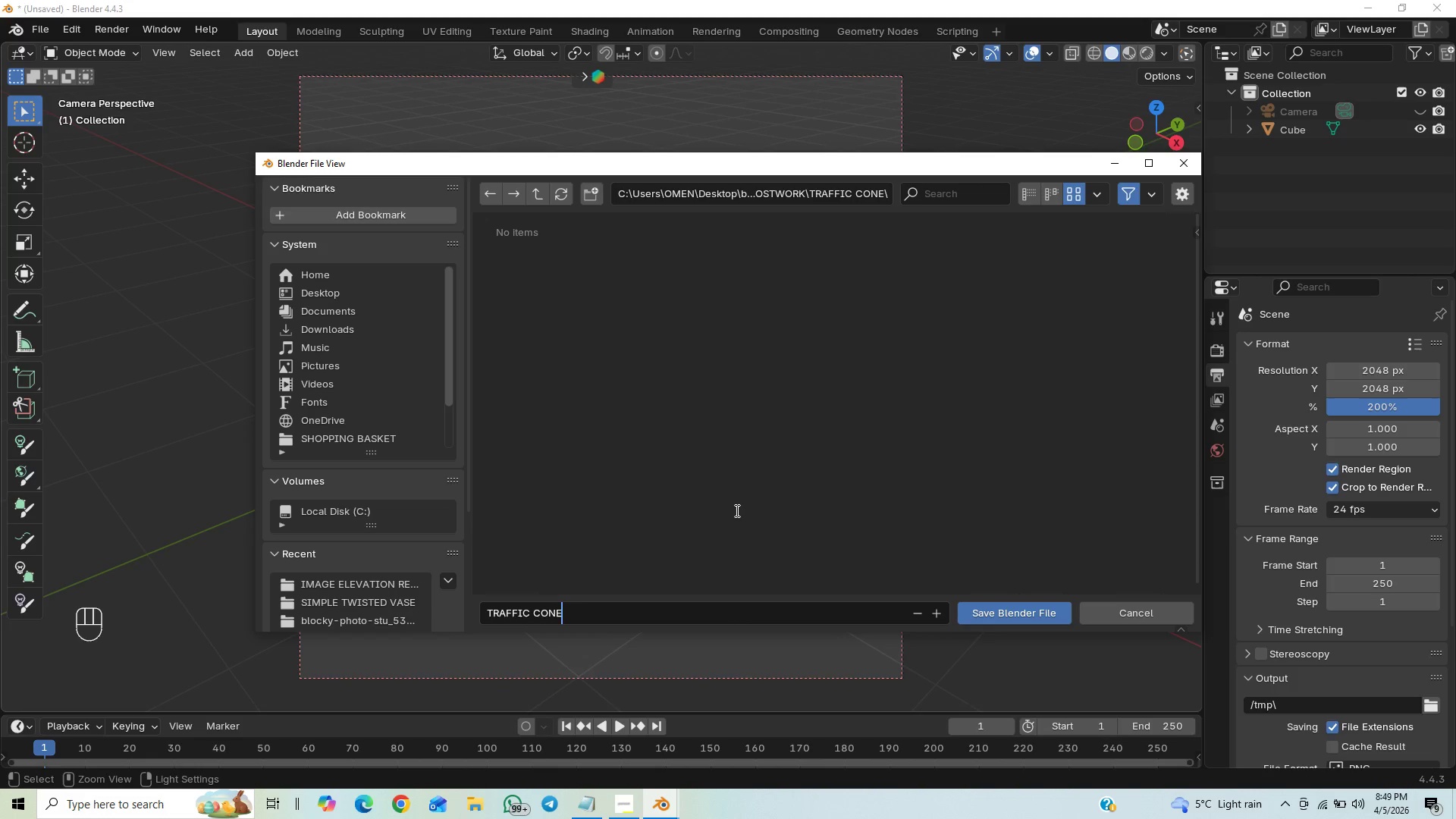 
left_click([743, 516])
 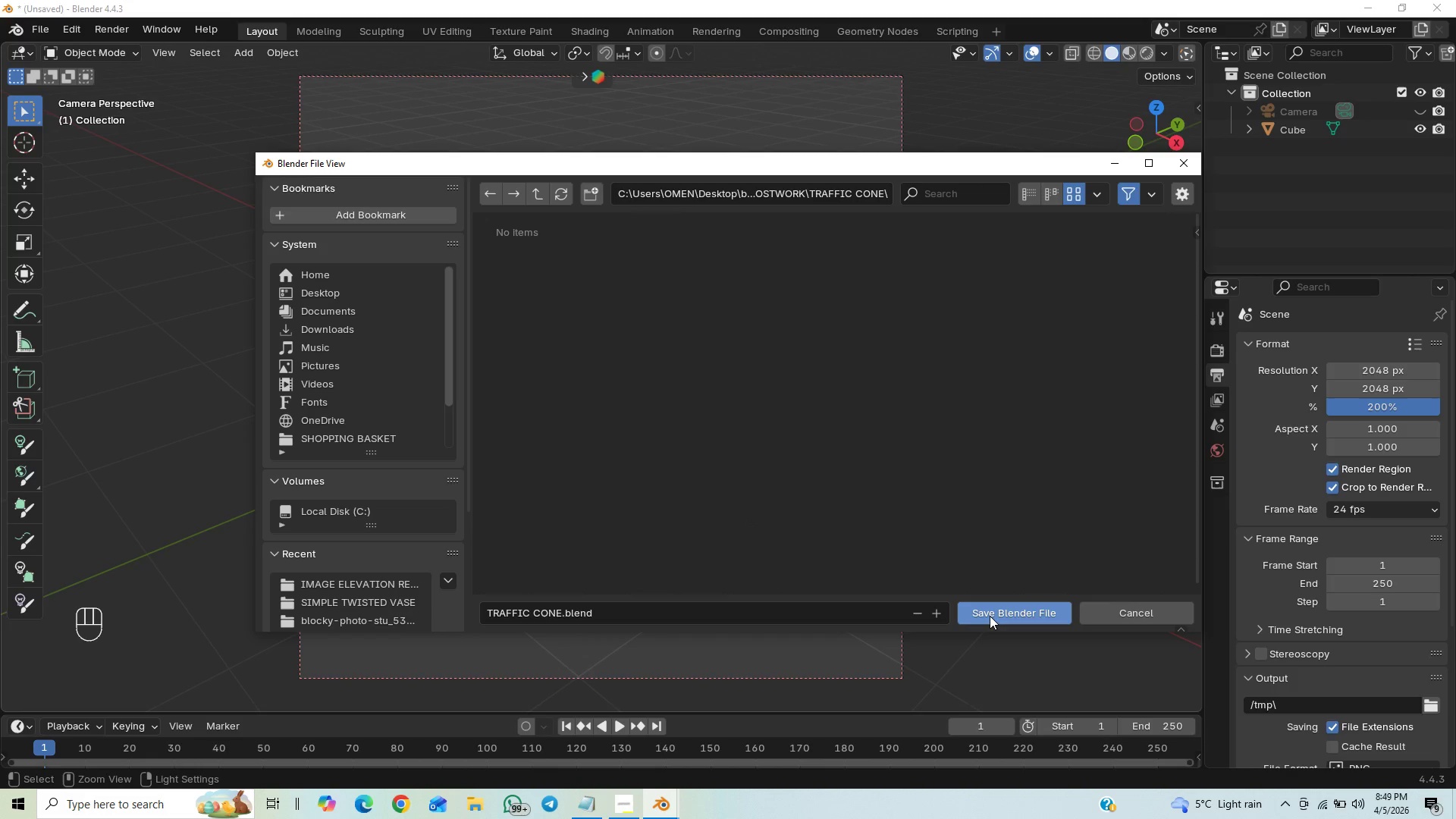 
left_click([990, 616])
 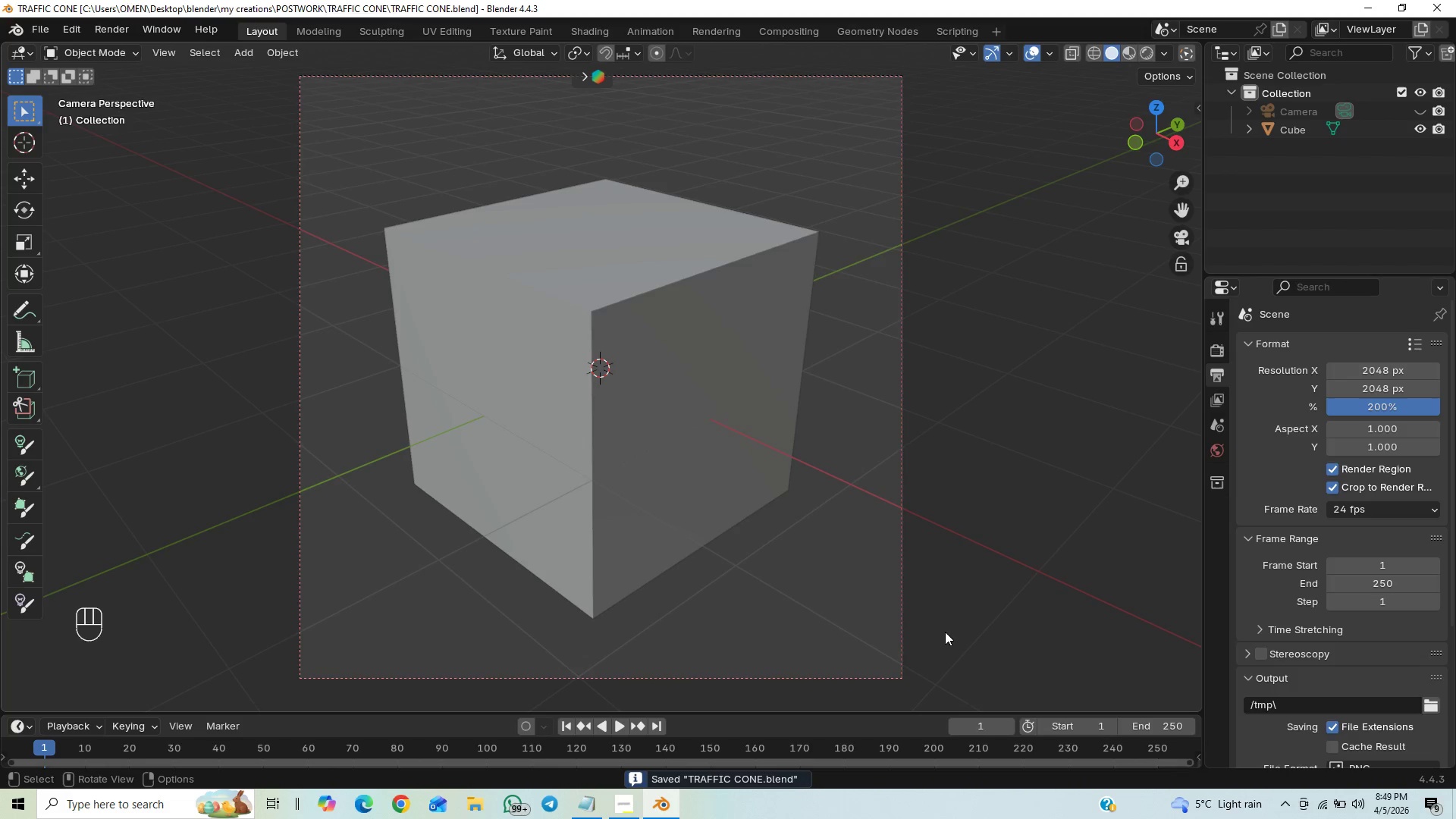 
key(Control+S)
 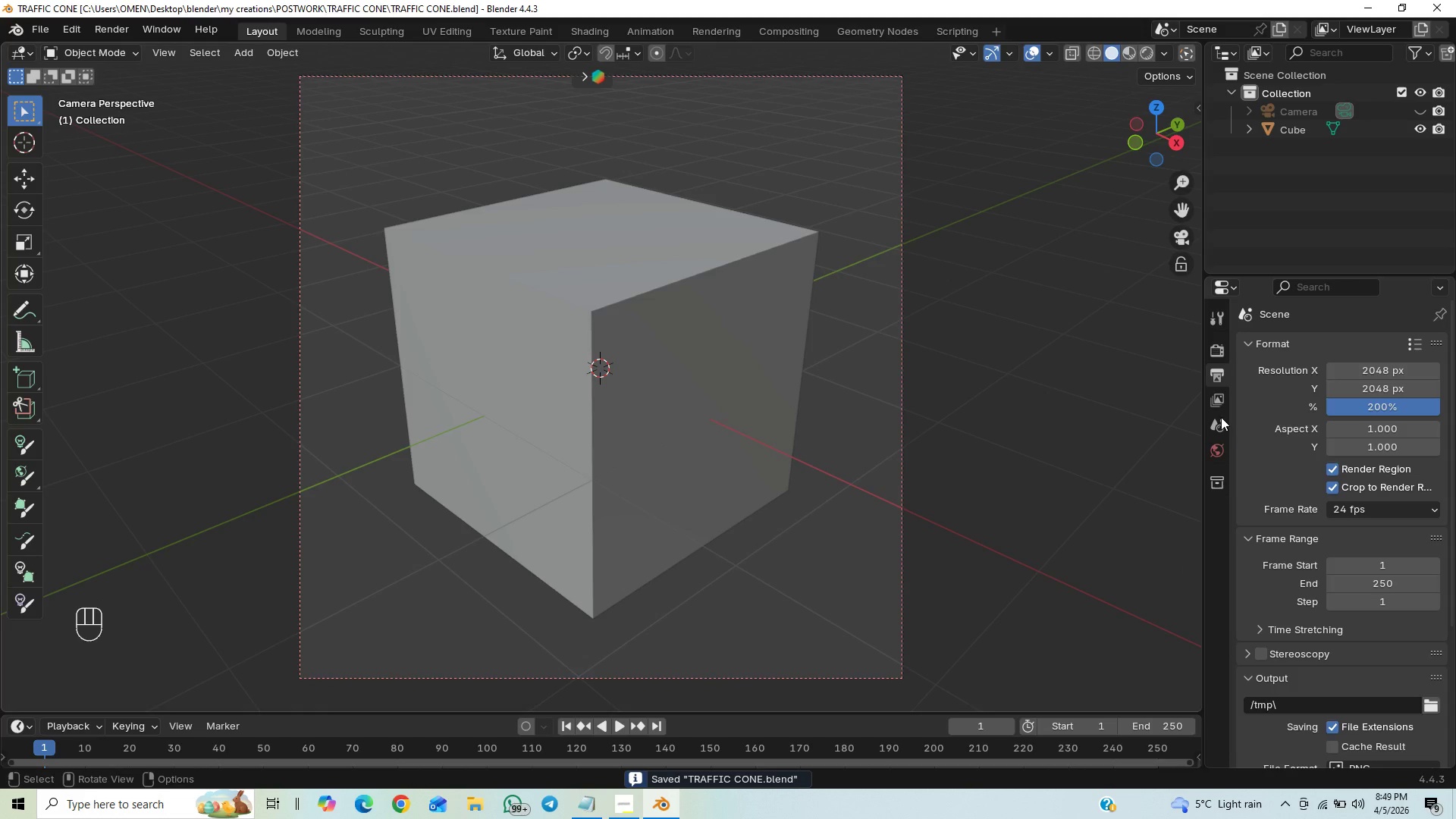 
left_click([686, 419])
 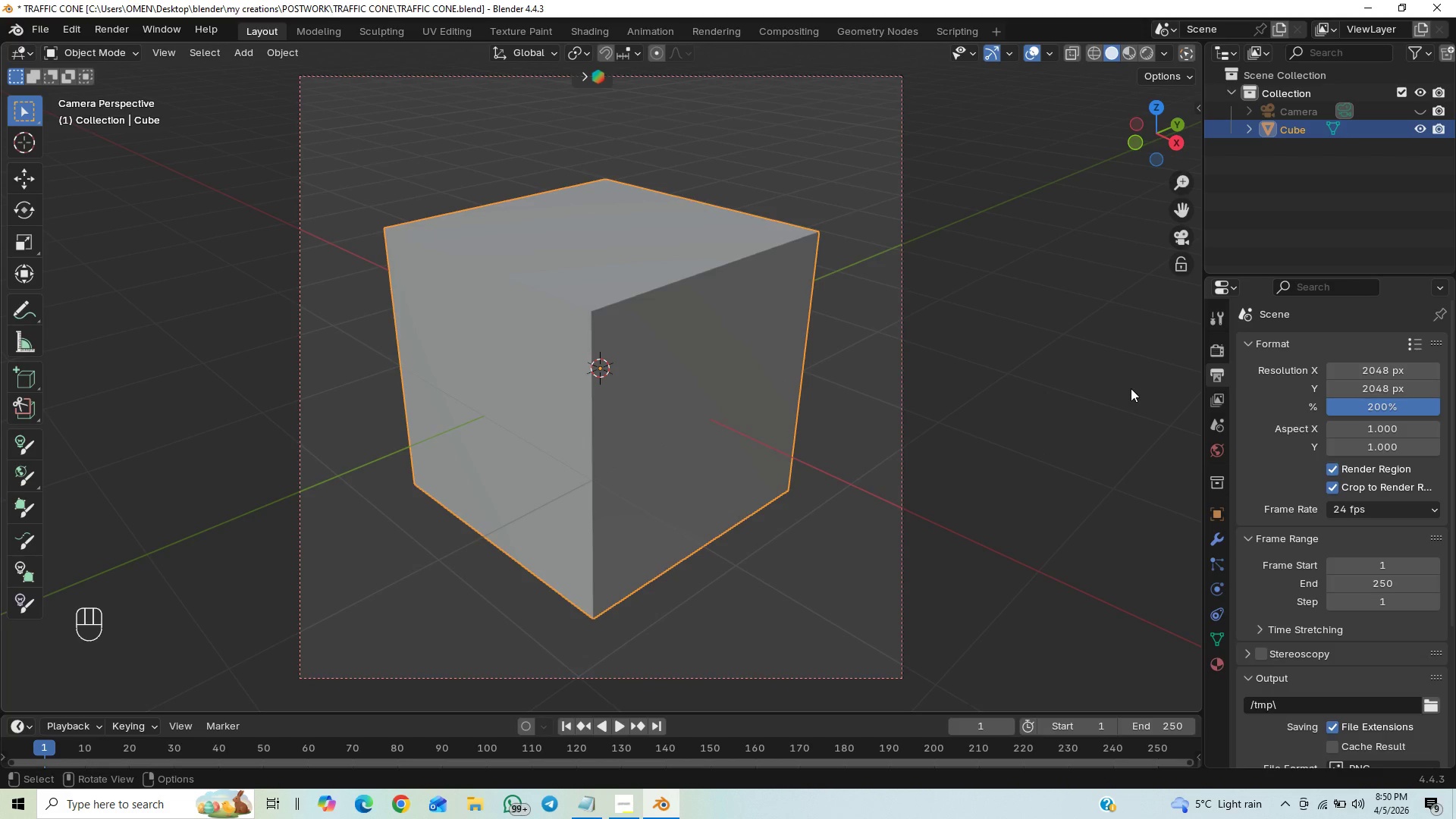 
key(End)
 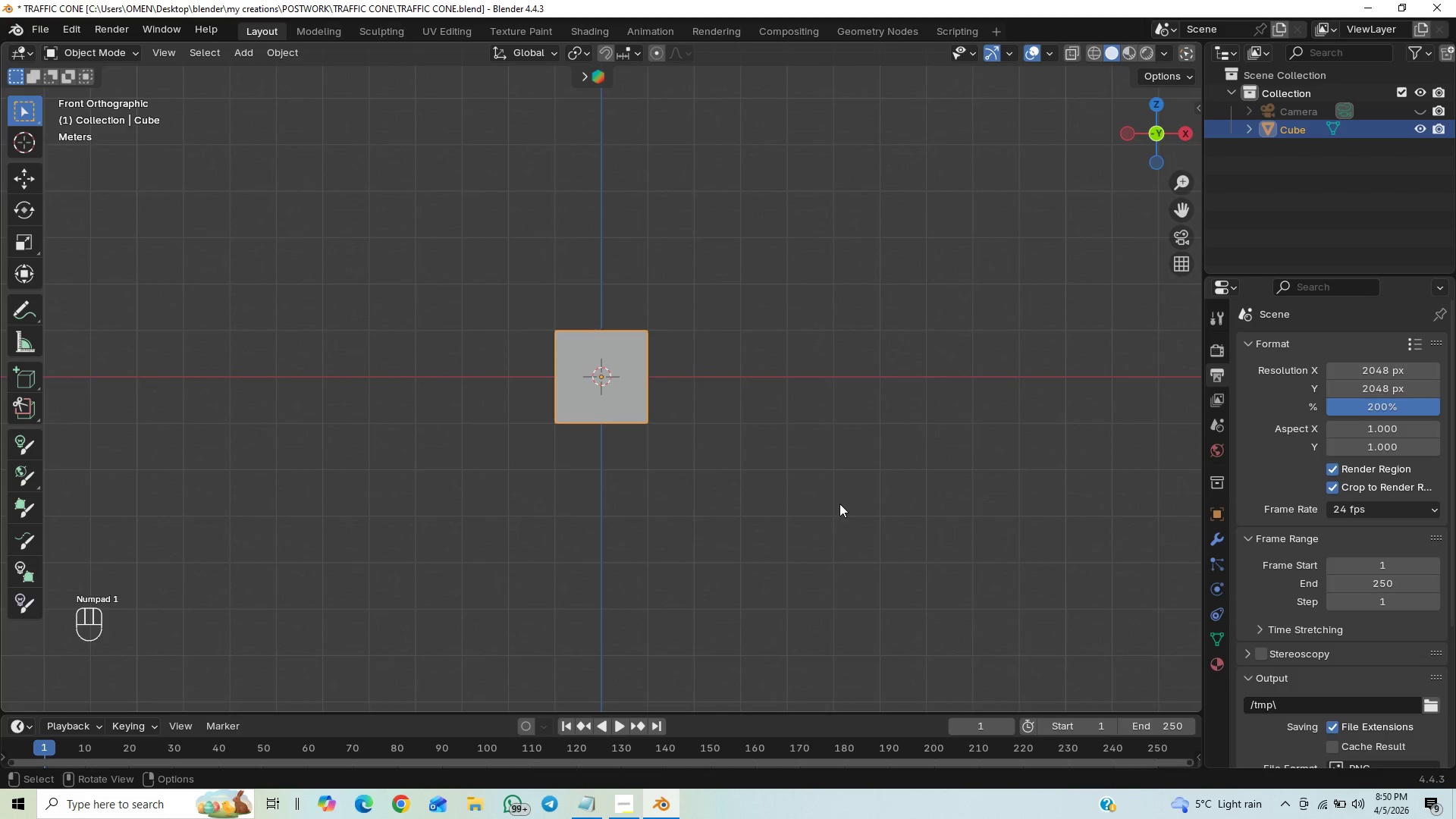 
hold_key(key=ControlLeft, duration=0.52)
 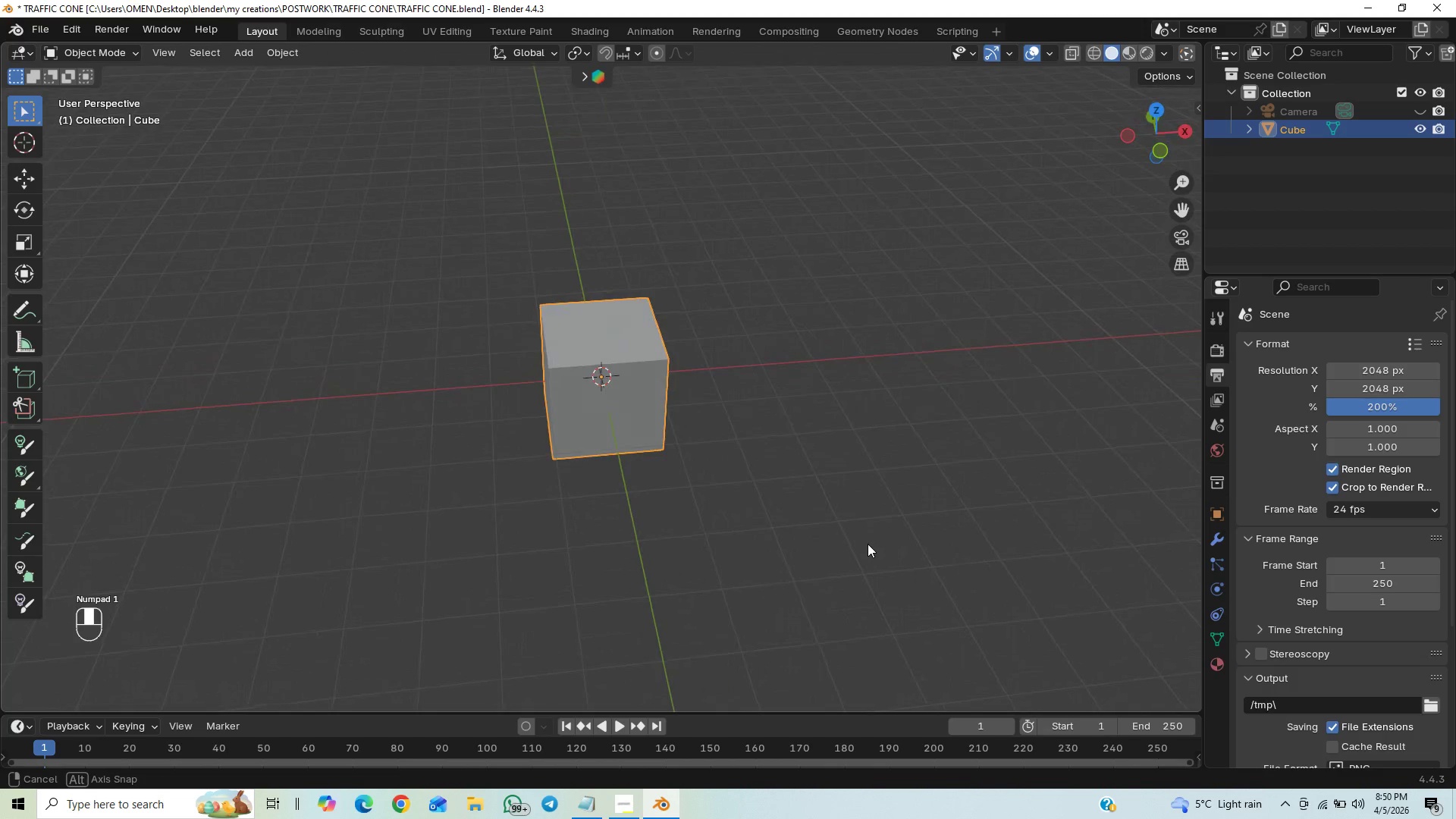 
hold_key(key=ControlLeft, duration=0.75)
 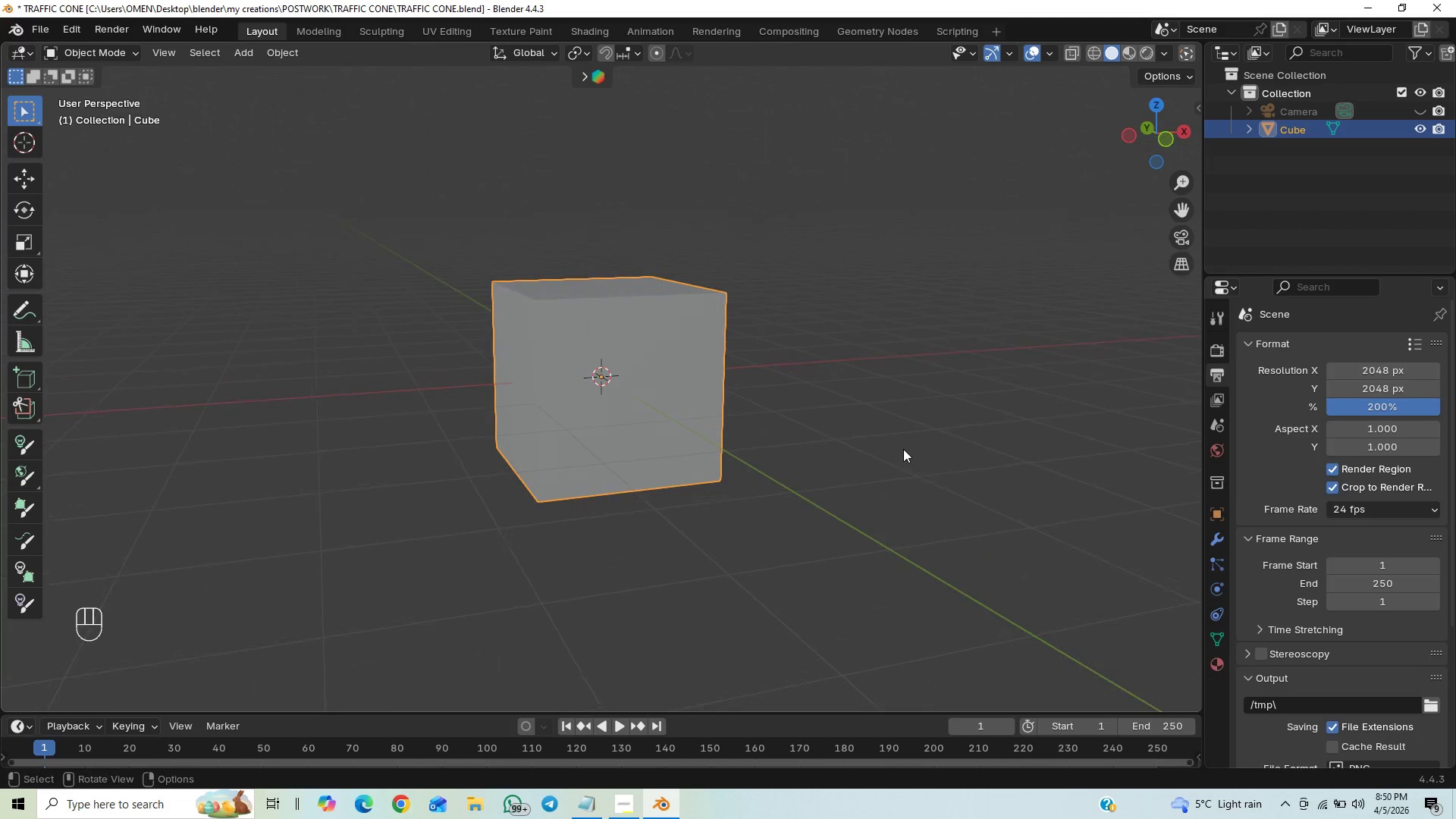 
type(SZ)
 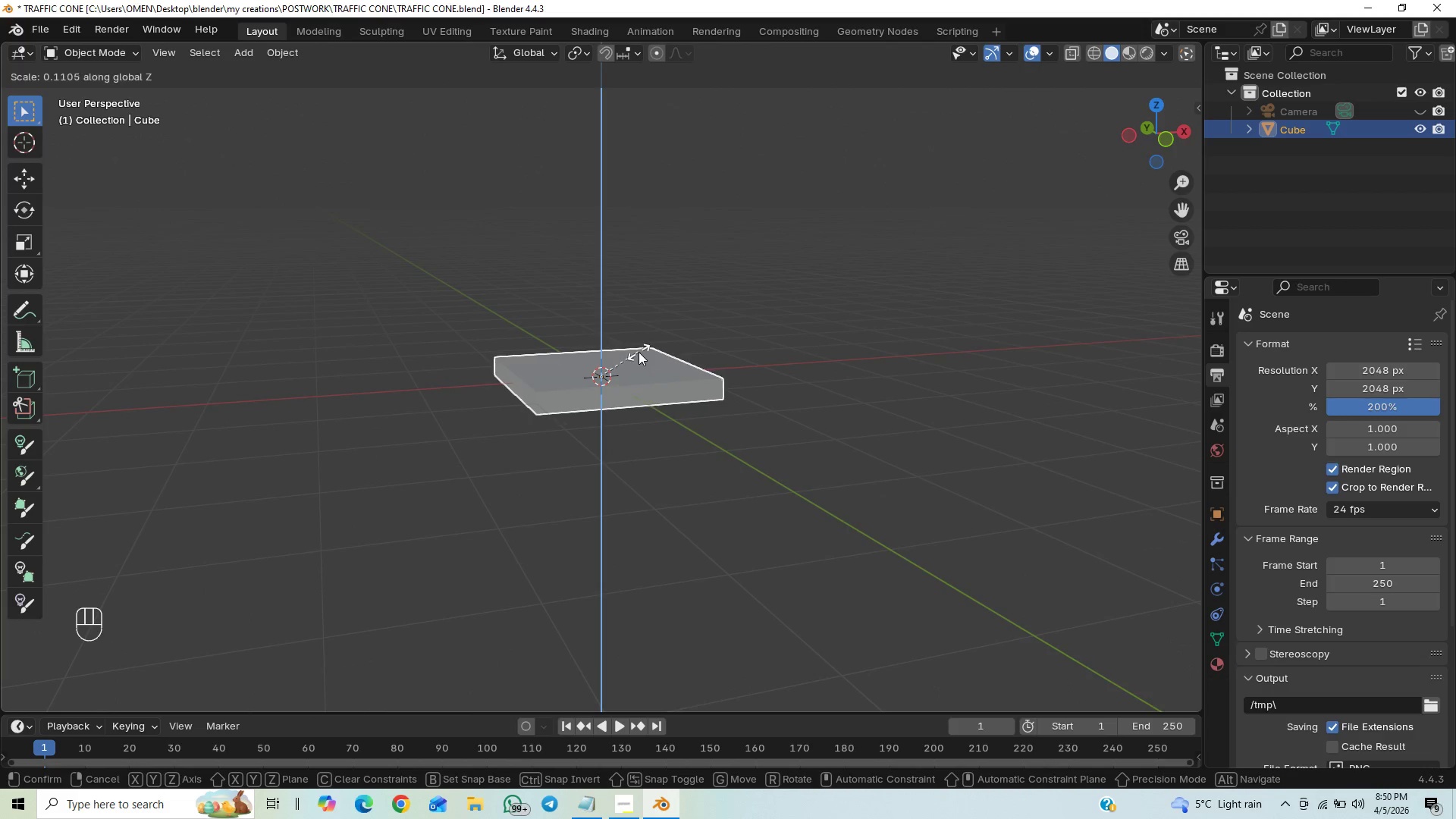 
left_click([638, 352])
 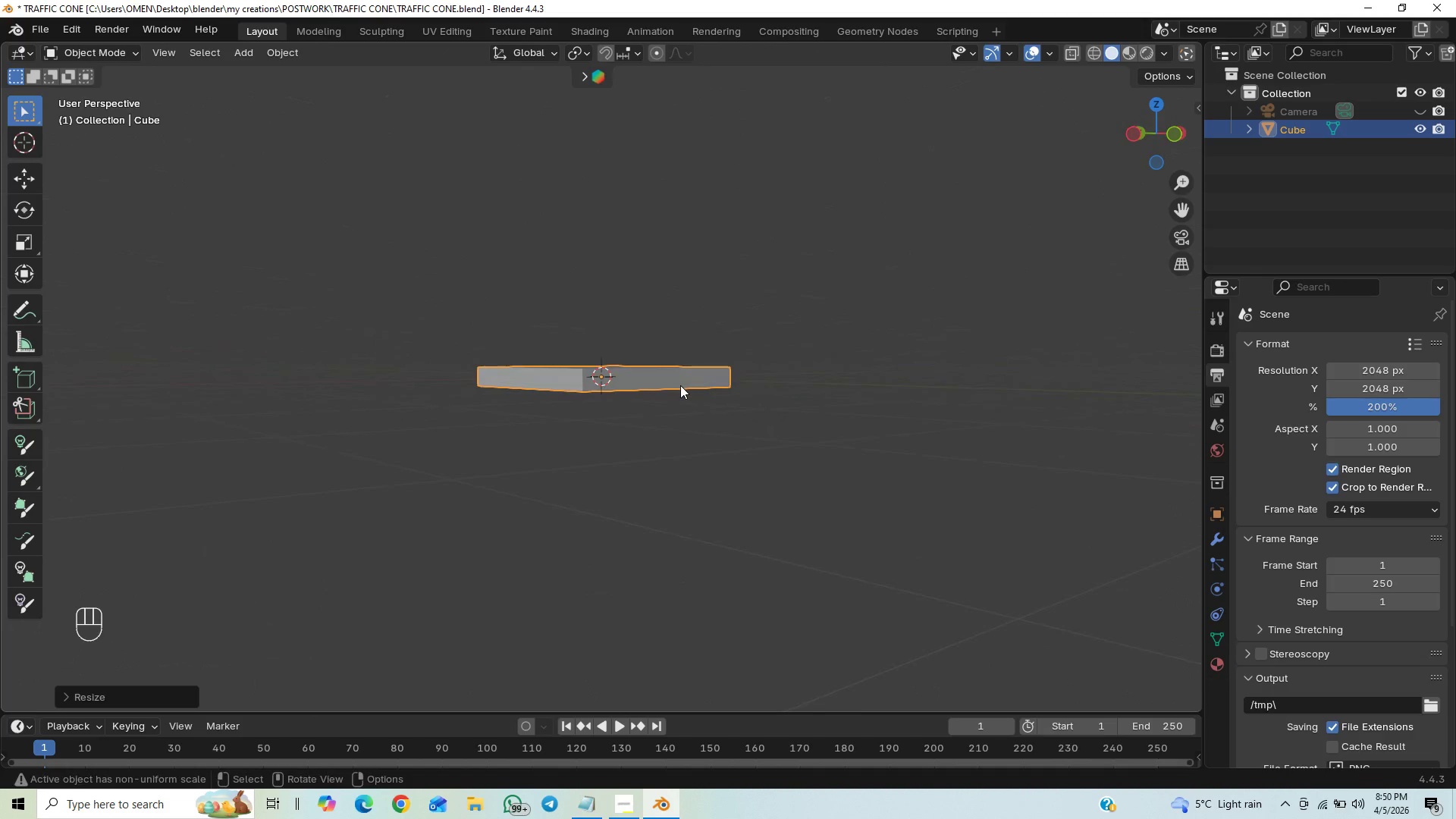 
key(End)
 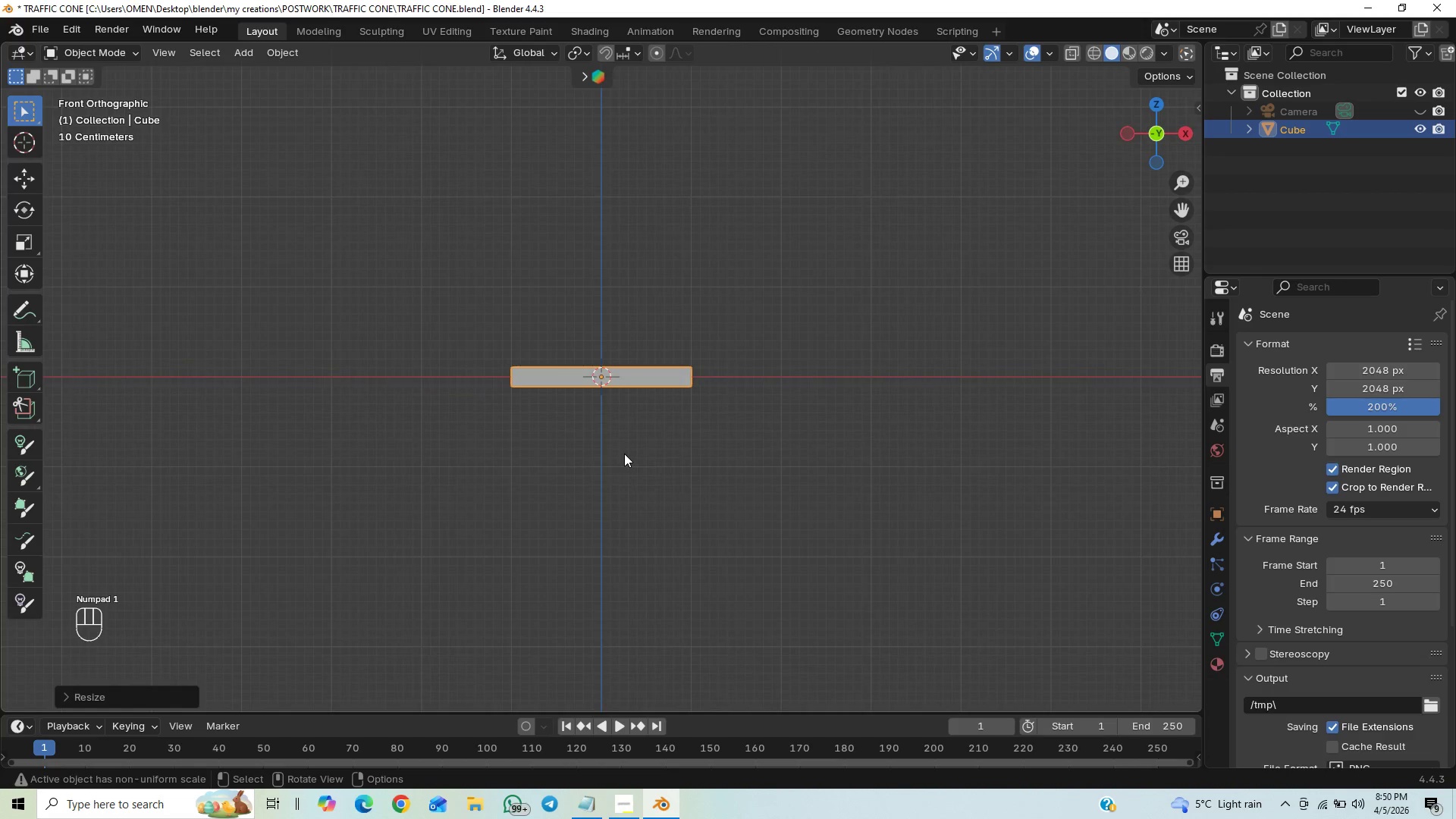 
hold_key(key=ControlLeft, duration=1.06)
 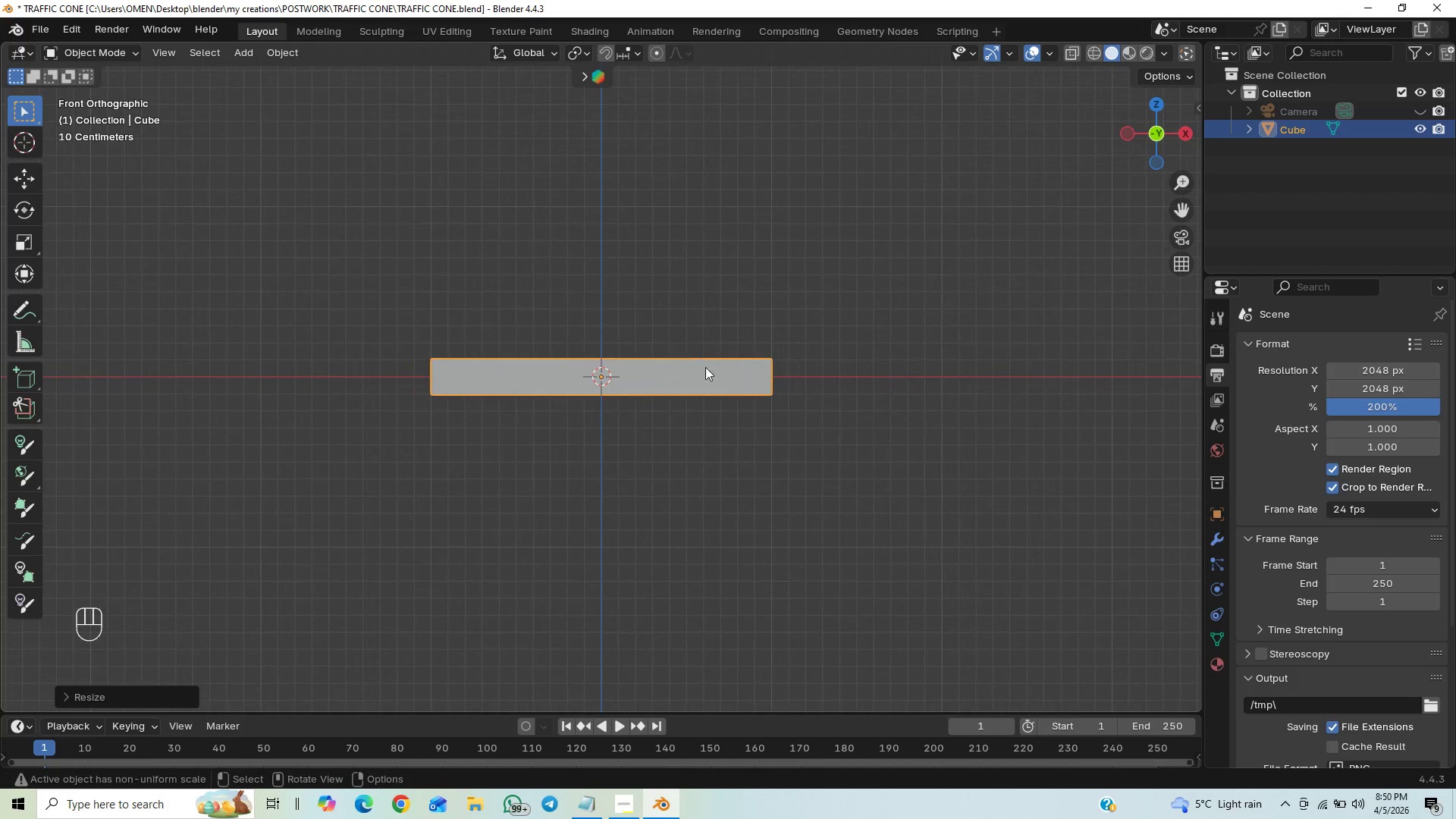 
hold_key(key=ControlLeft, duration=1.51)
 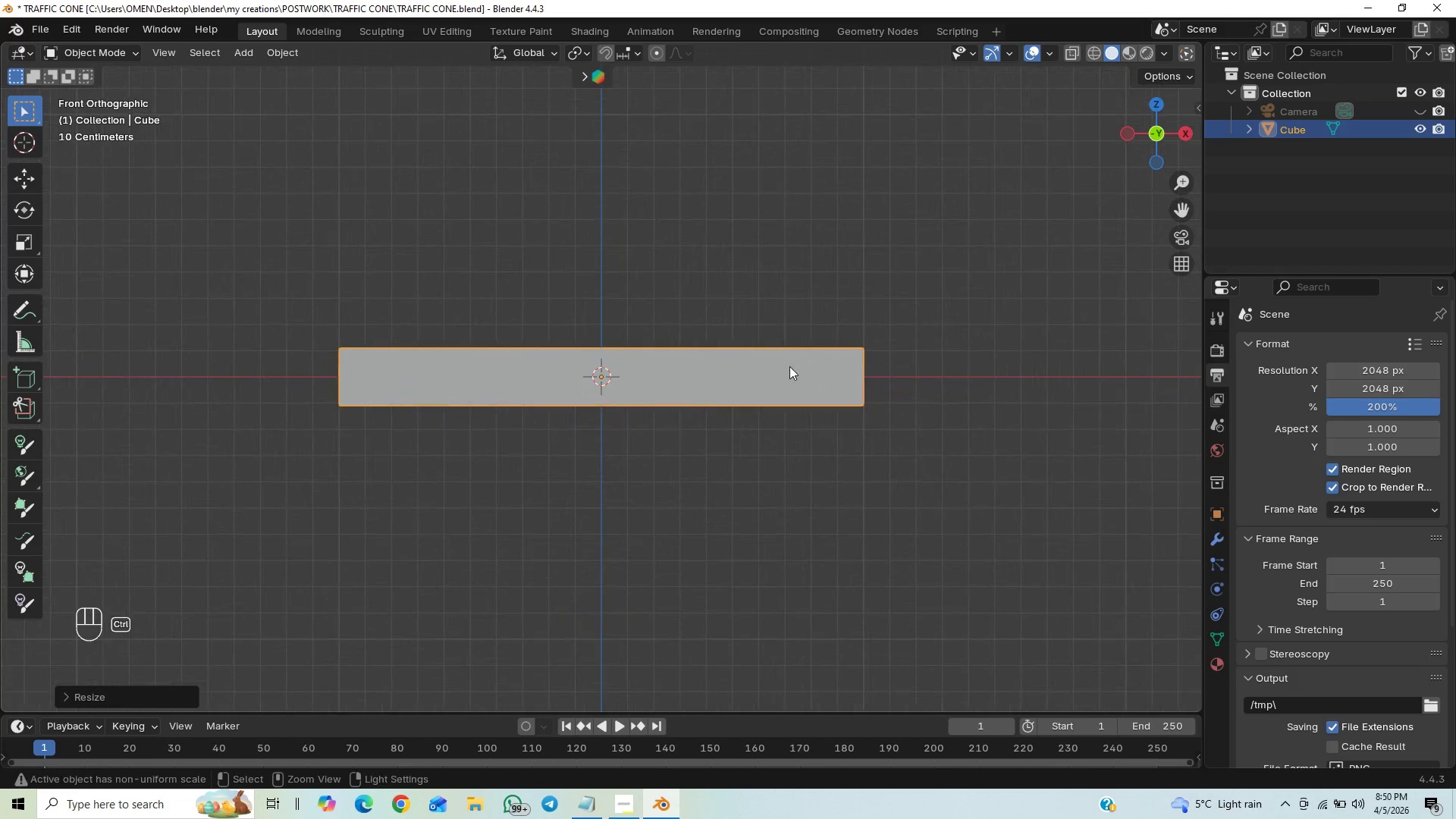 
hold_key(key=ControlLeft, duration=0.62)
 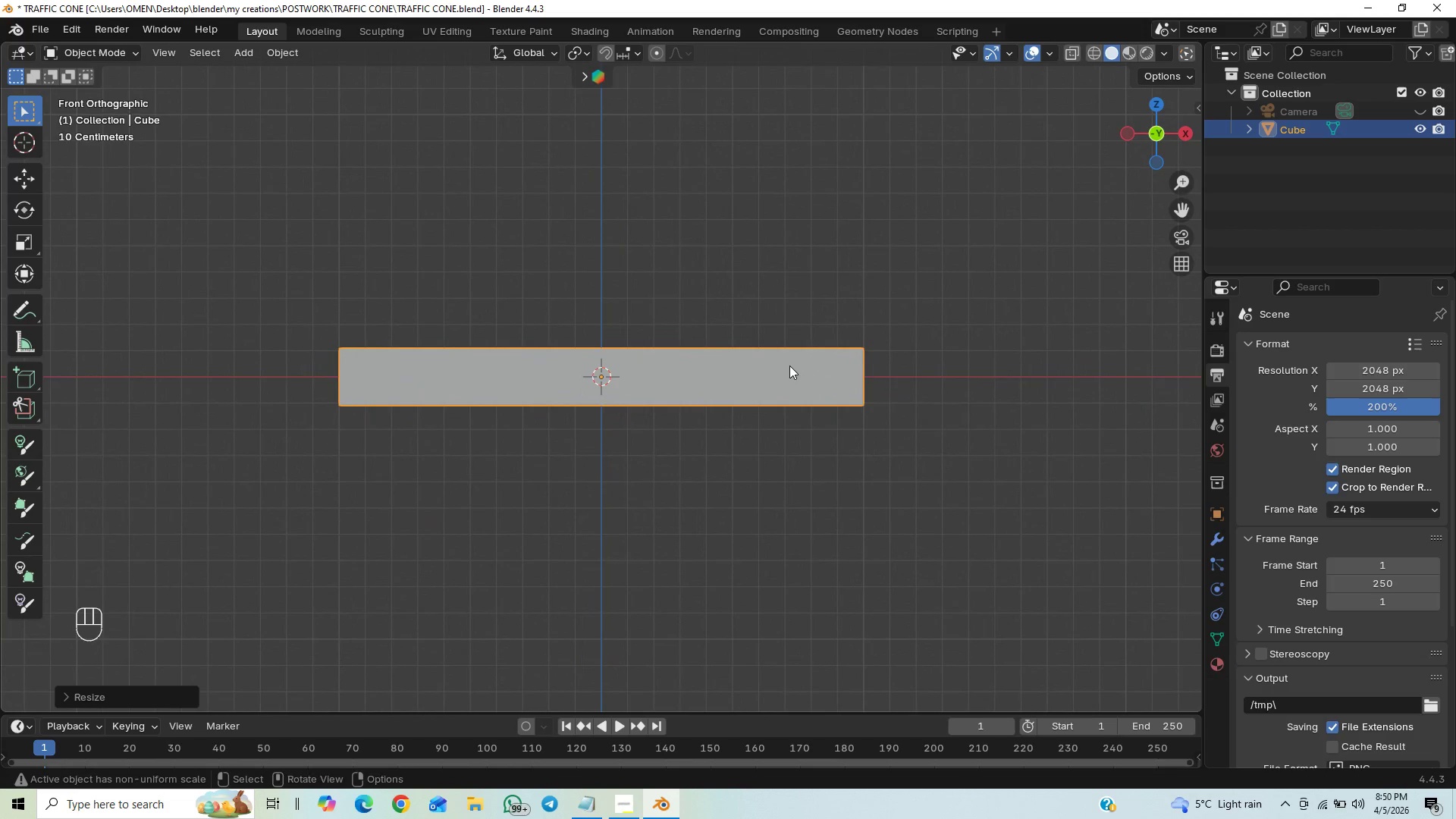 
hold_key(key=ControlLeft, duration=1.03)
 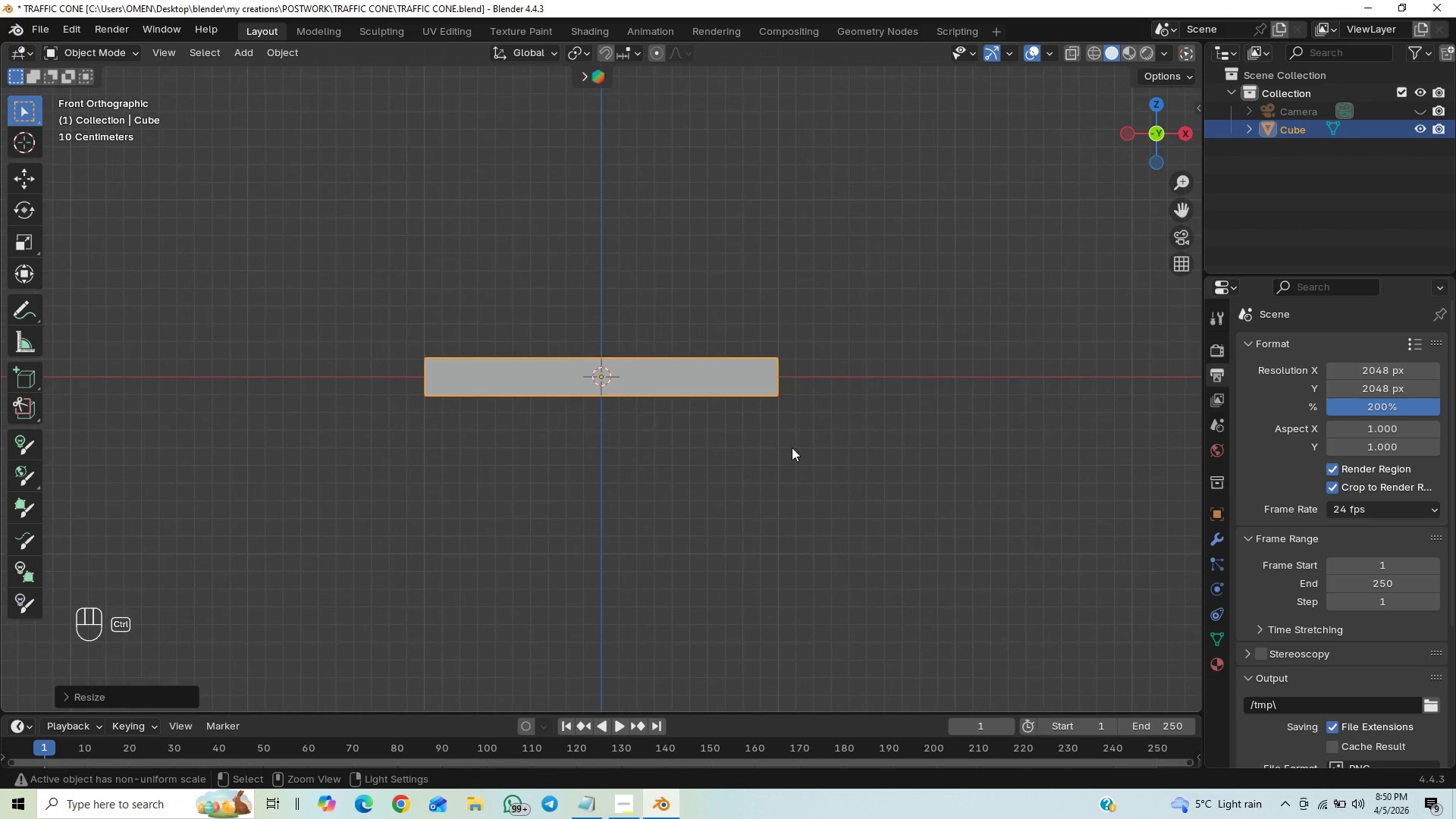 
hold_key(key=ControlLeft, duration=1.5)
 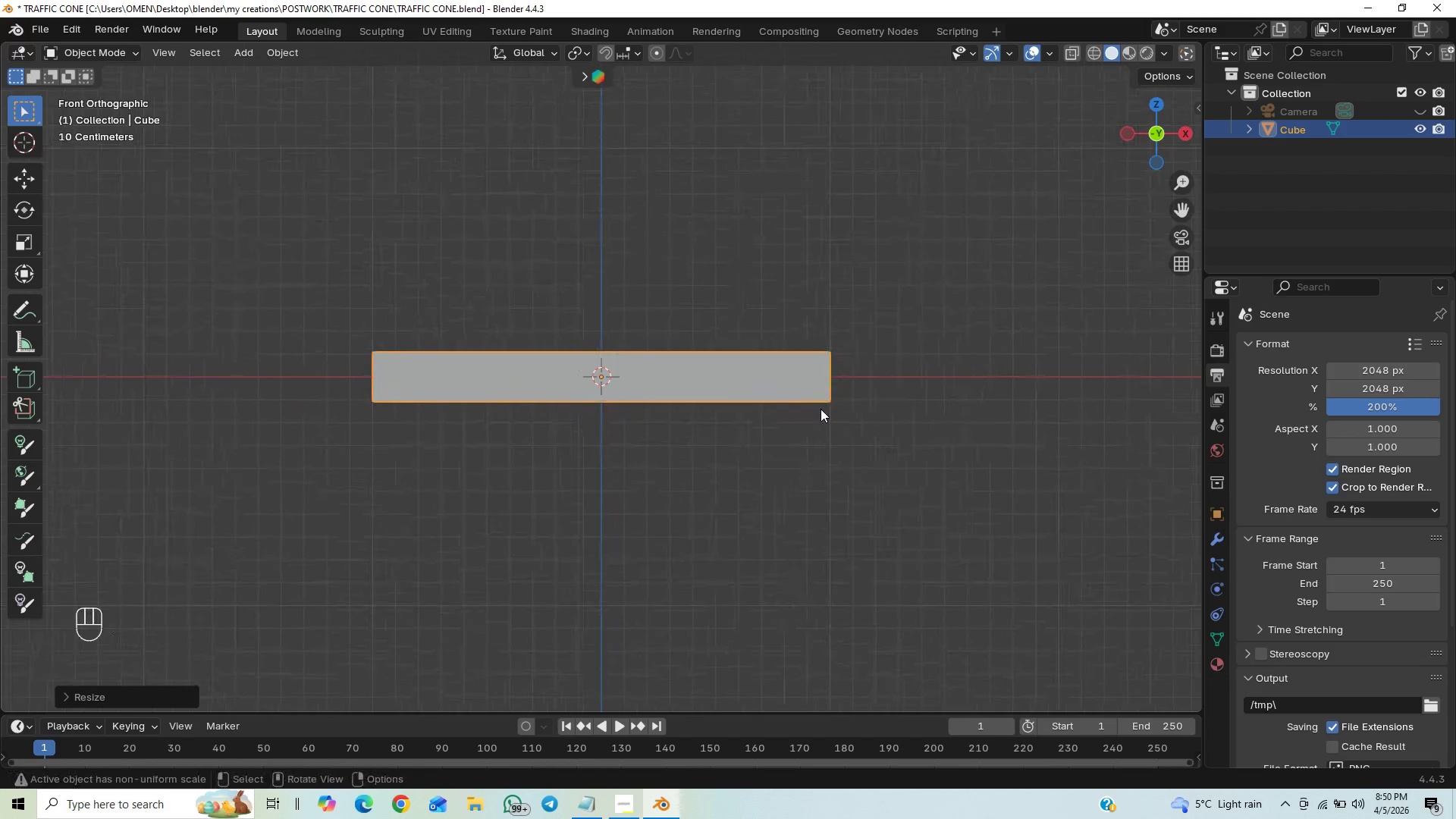 
hold_key(key=ControlLeft, duration=0.56)
 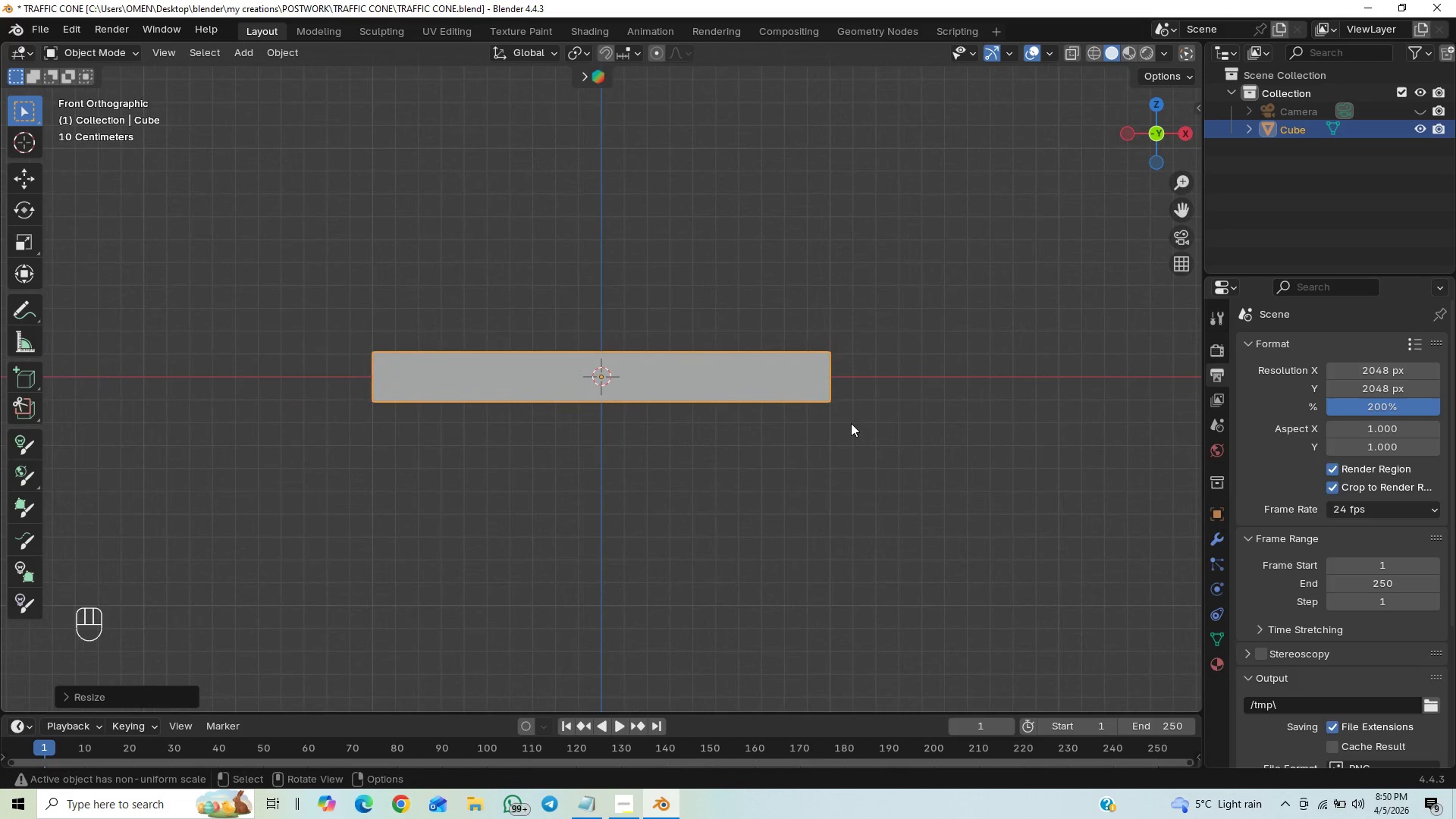 
hold_key(key=ControlLeft, duration=0.64)
 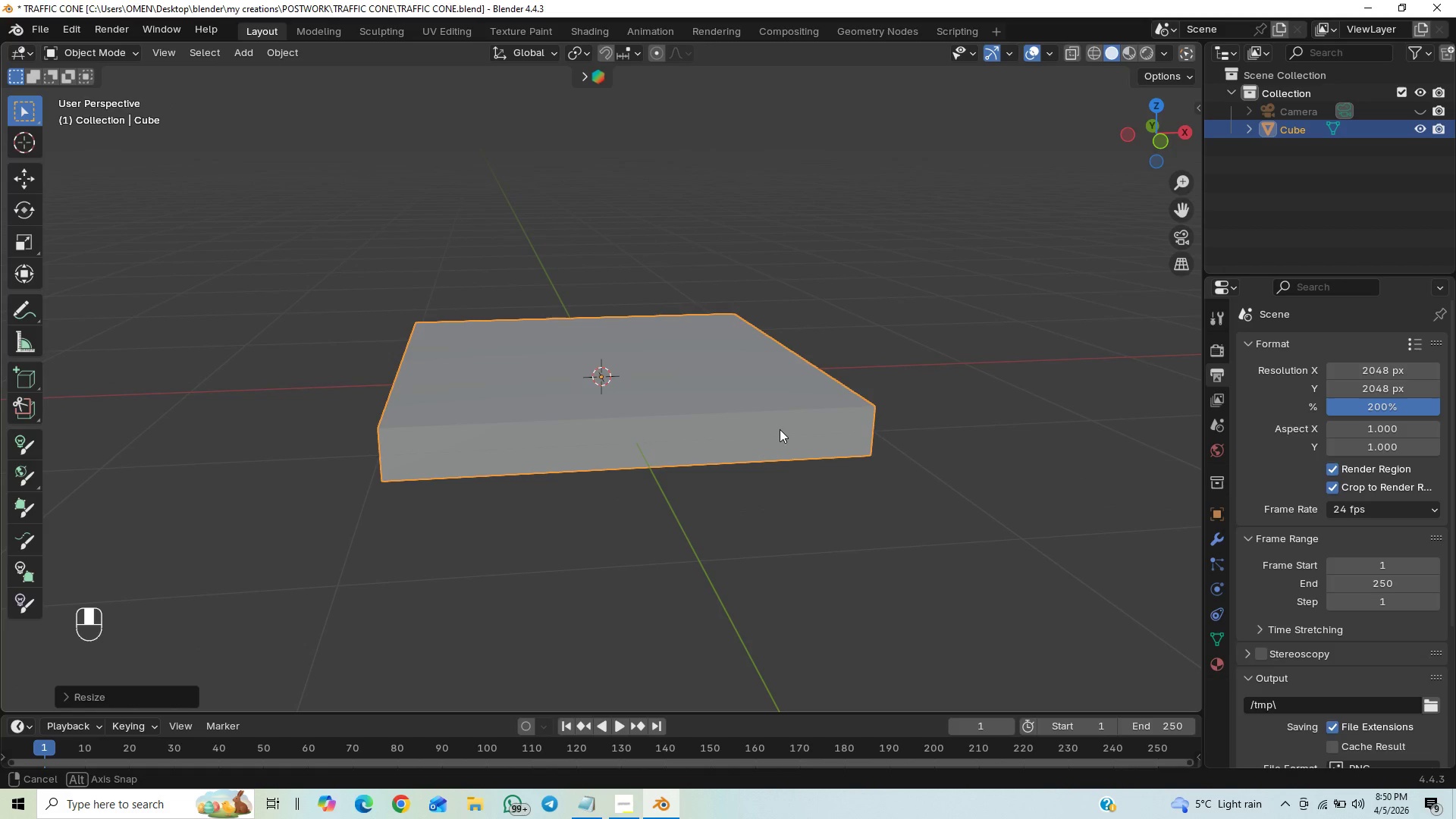 
wait(7.62)
 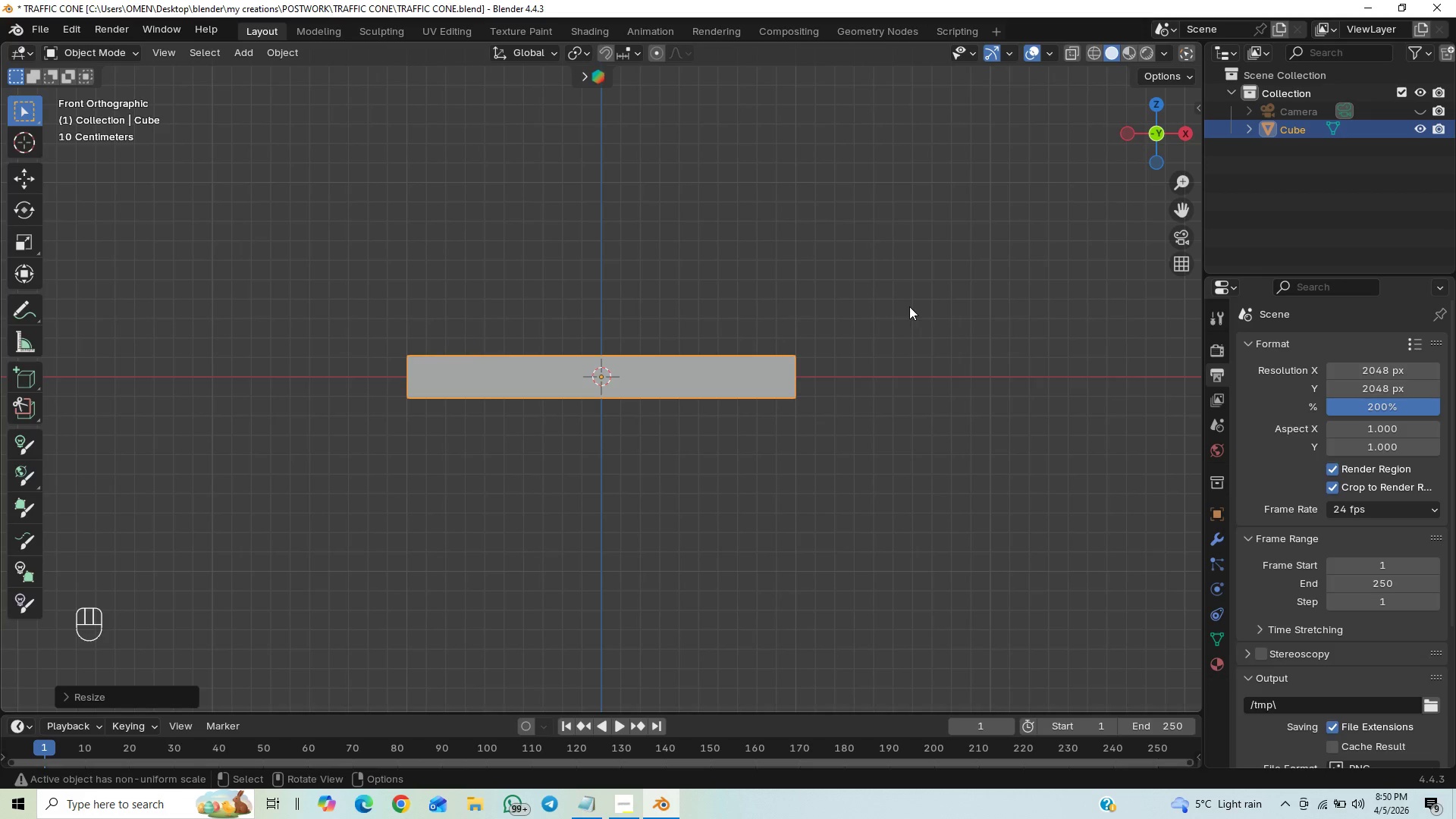 
key(End)
 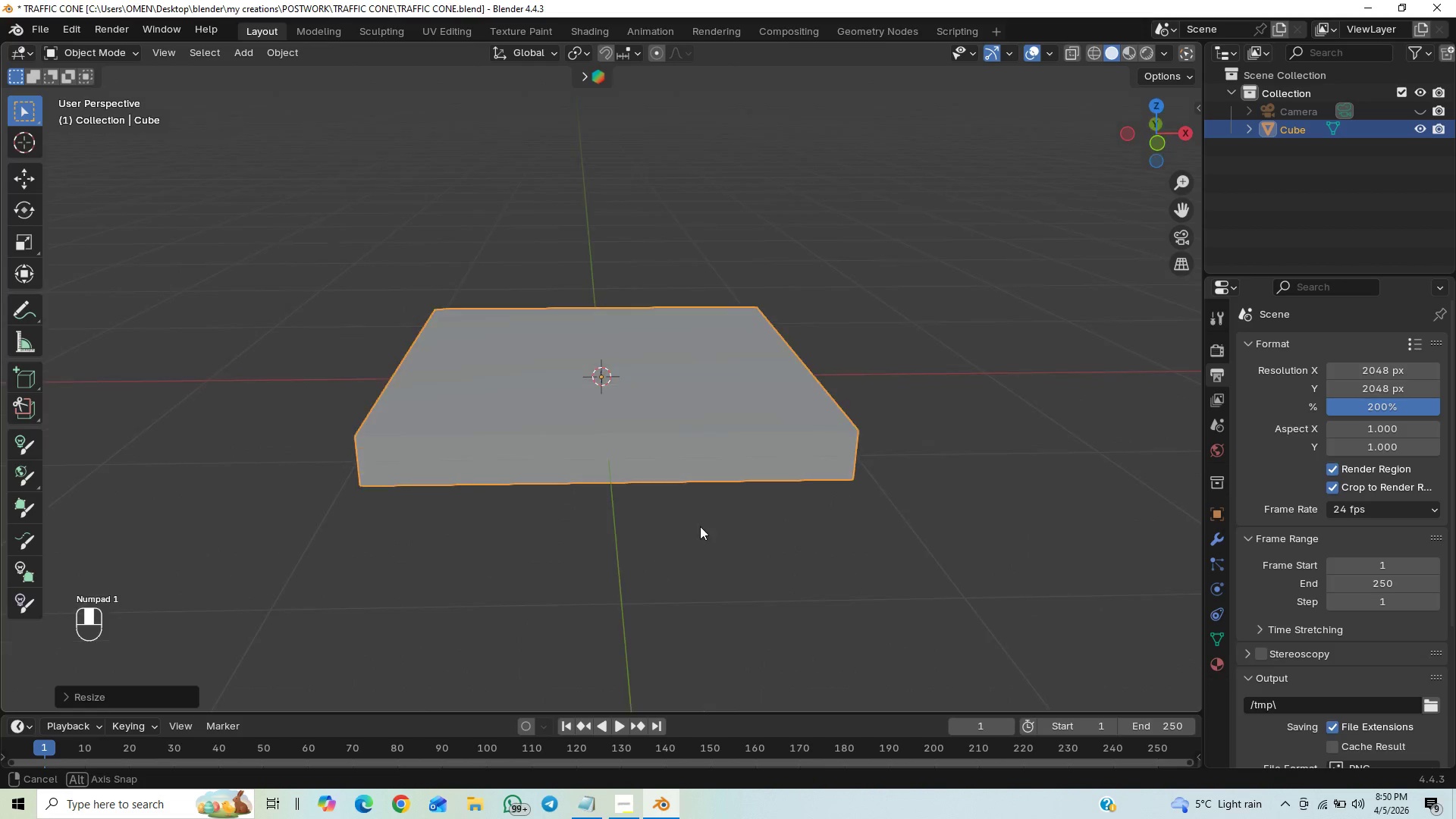 
key(Tab)
 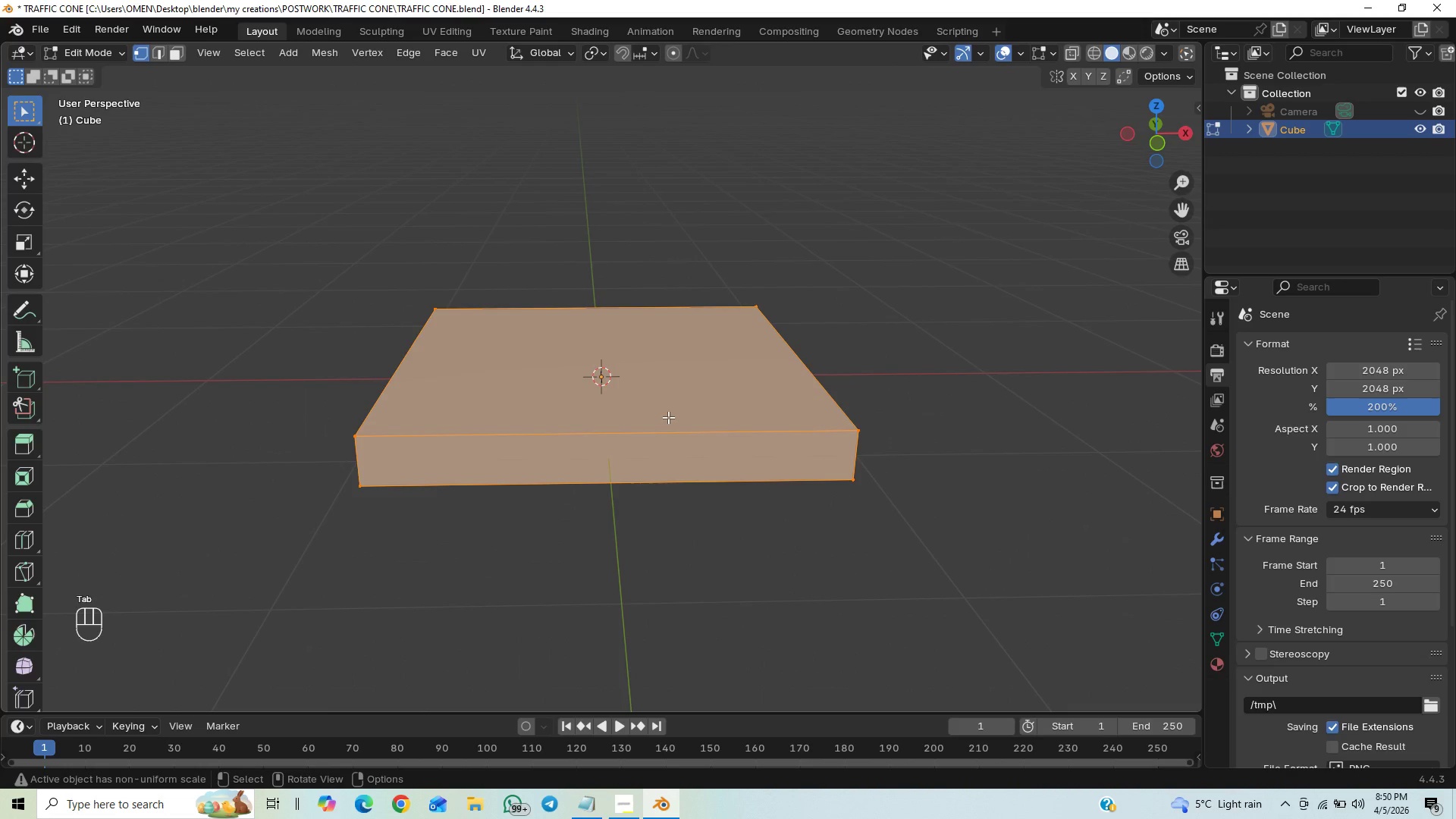 
left_click([688, 381])
 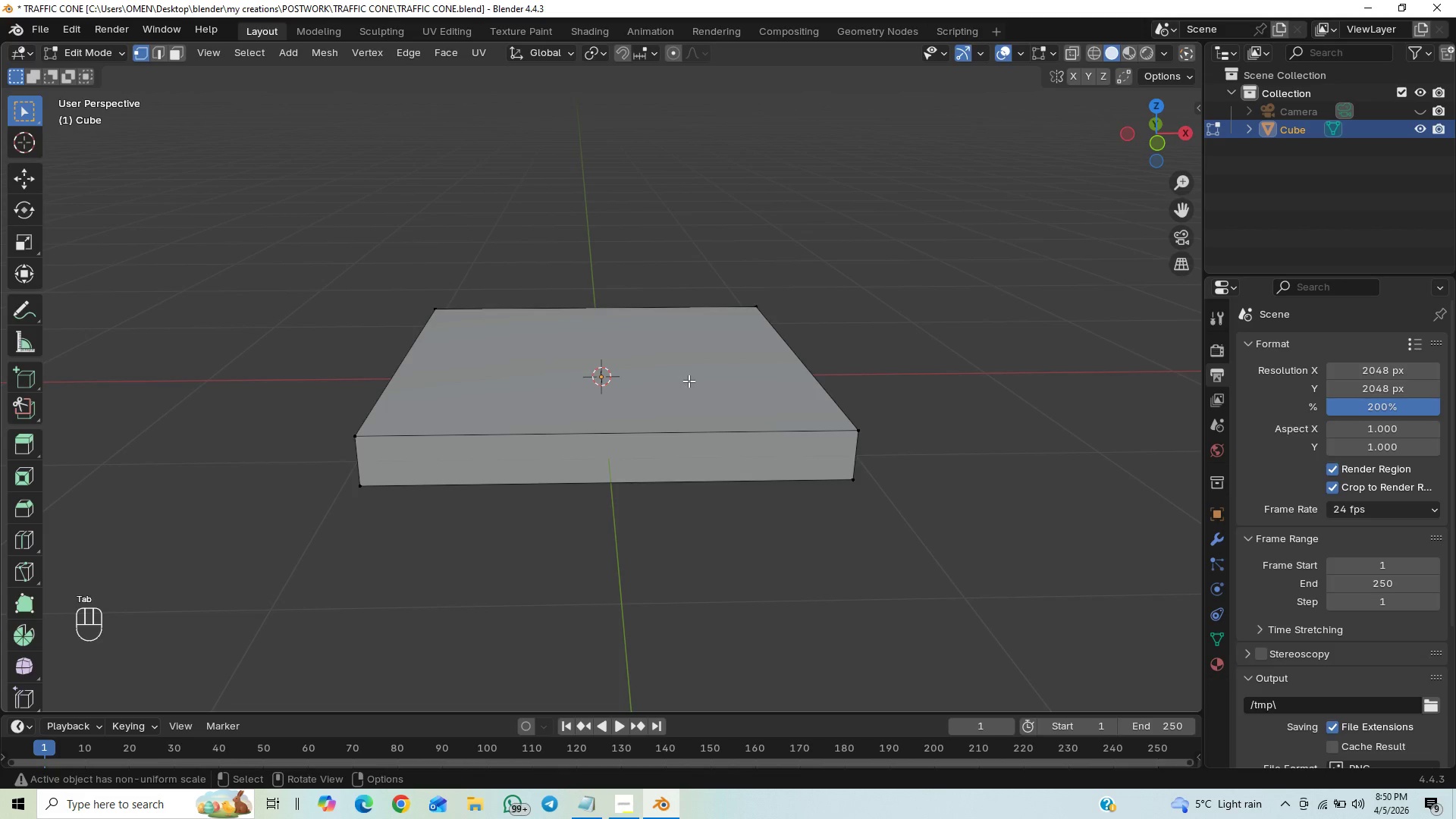 
key(3)
 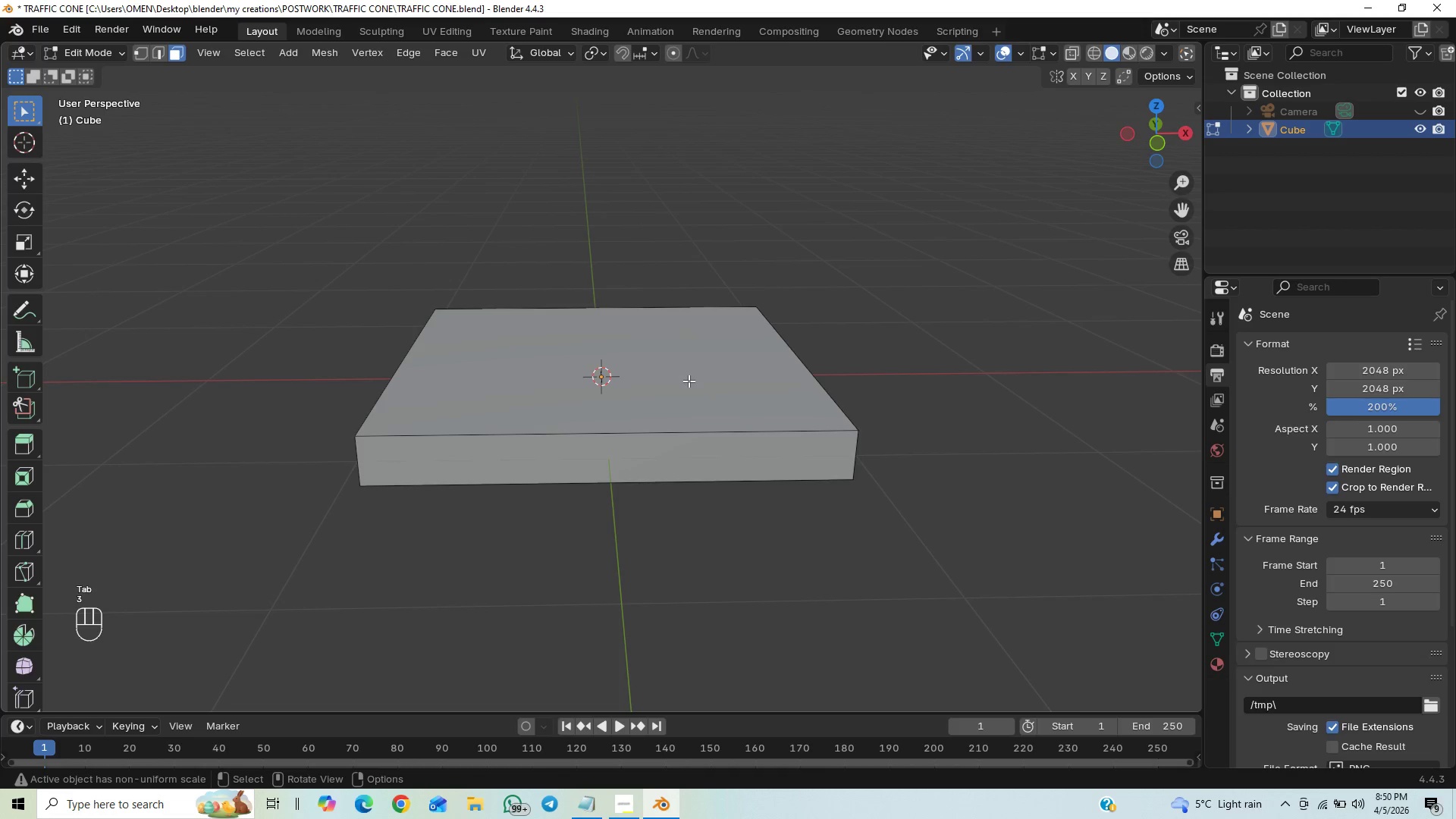 
left_click([689, 381])
 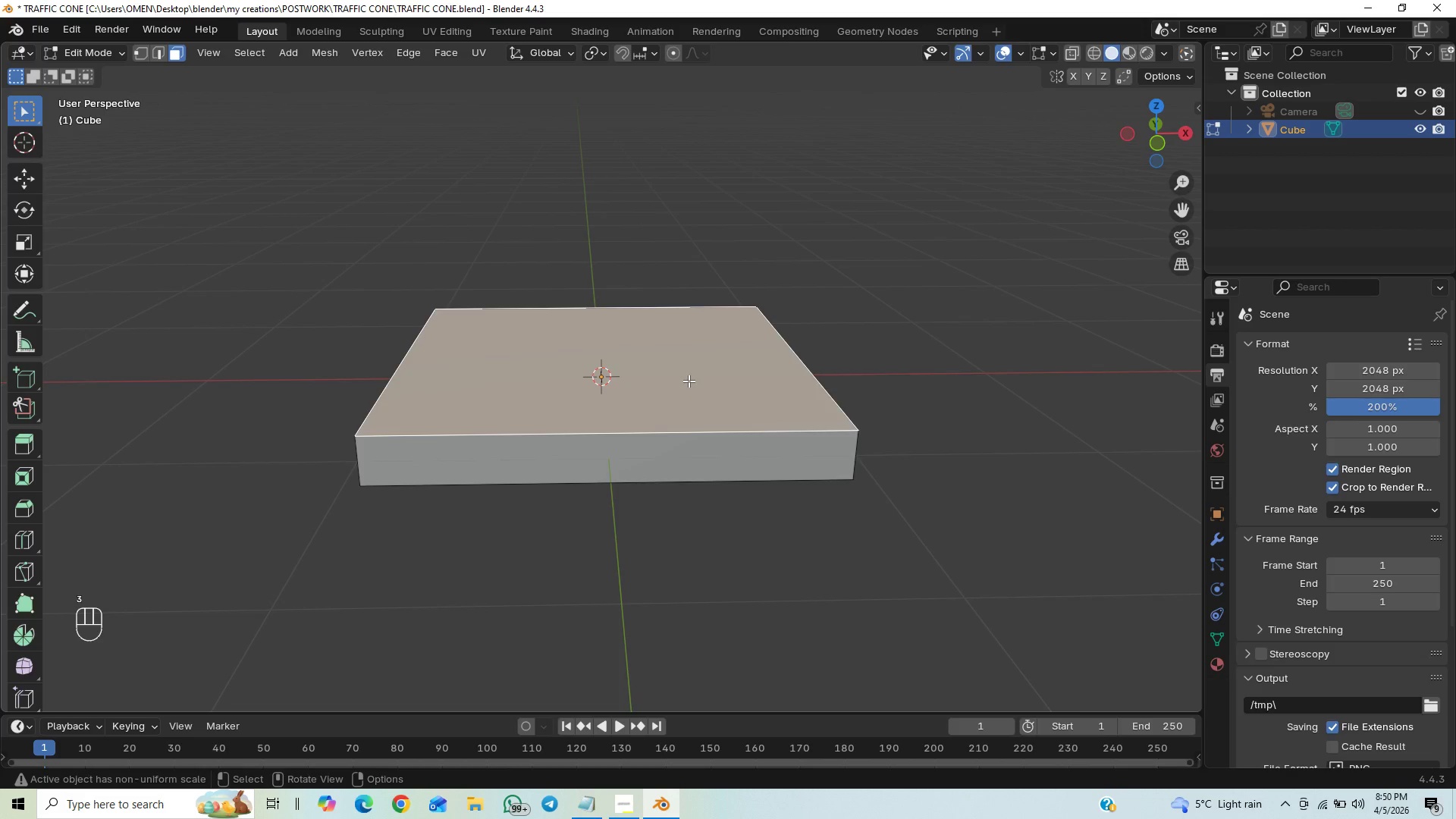 
key(End)
 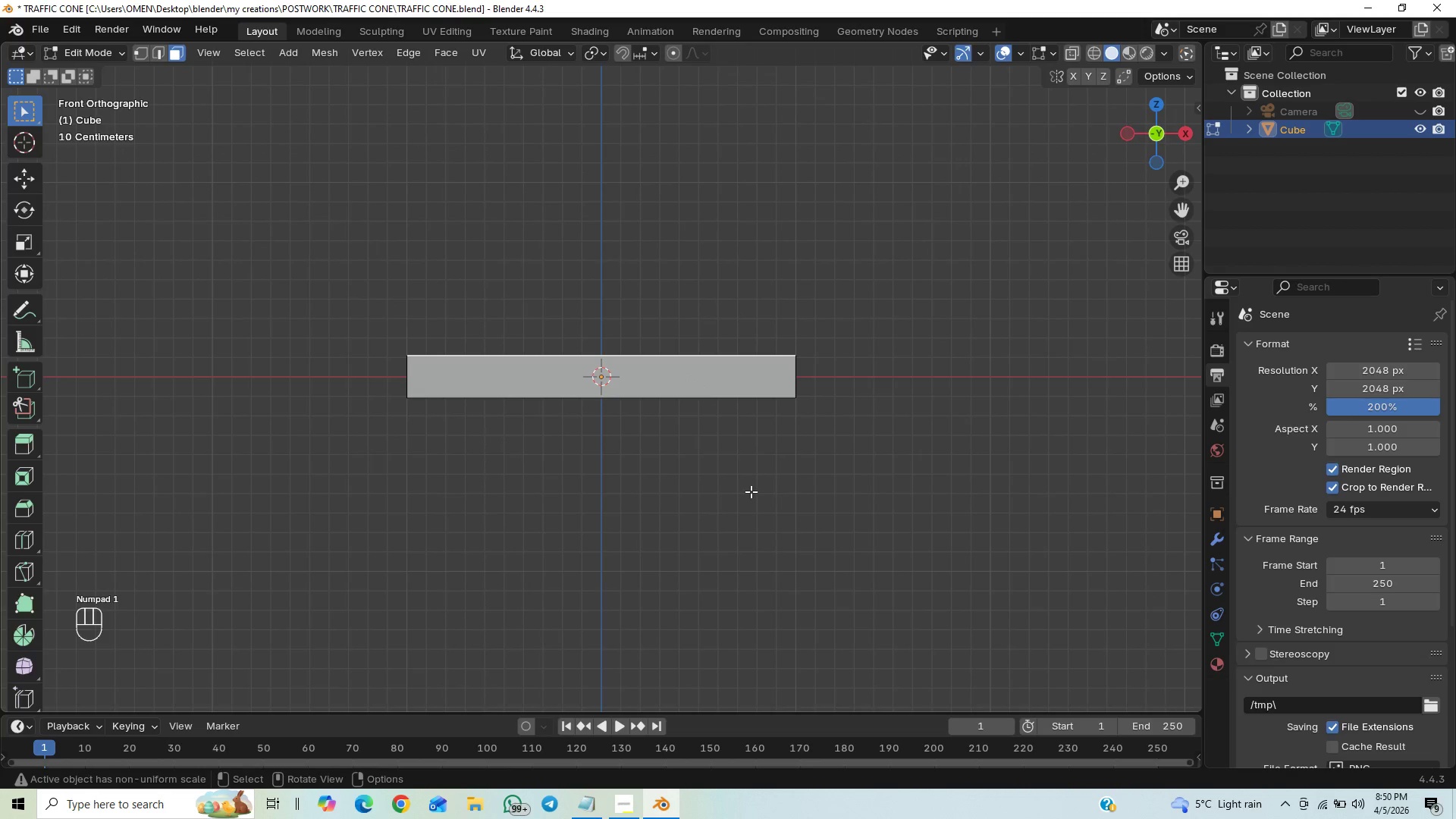 
key(Control+S)
 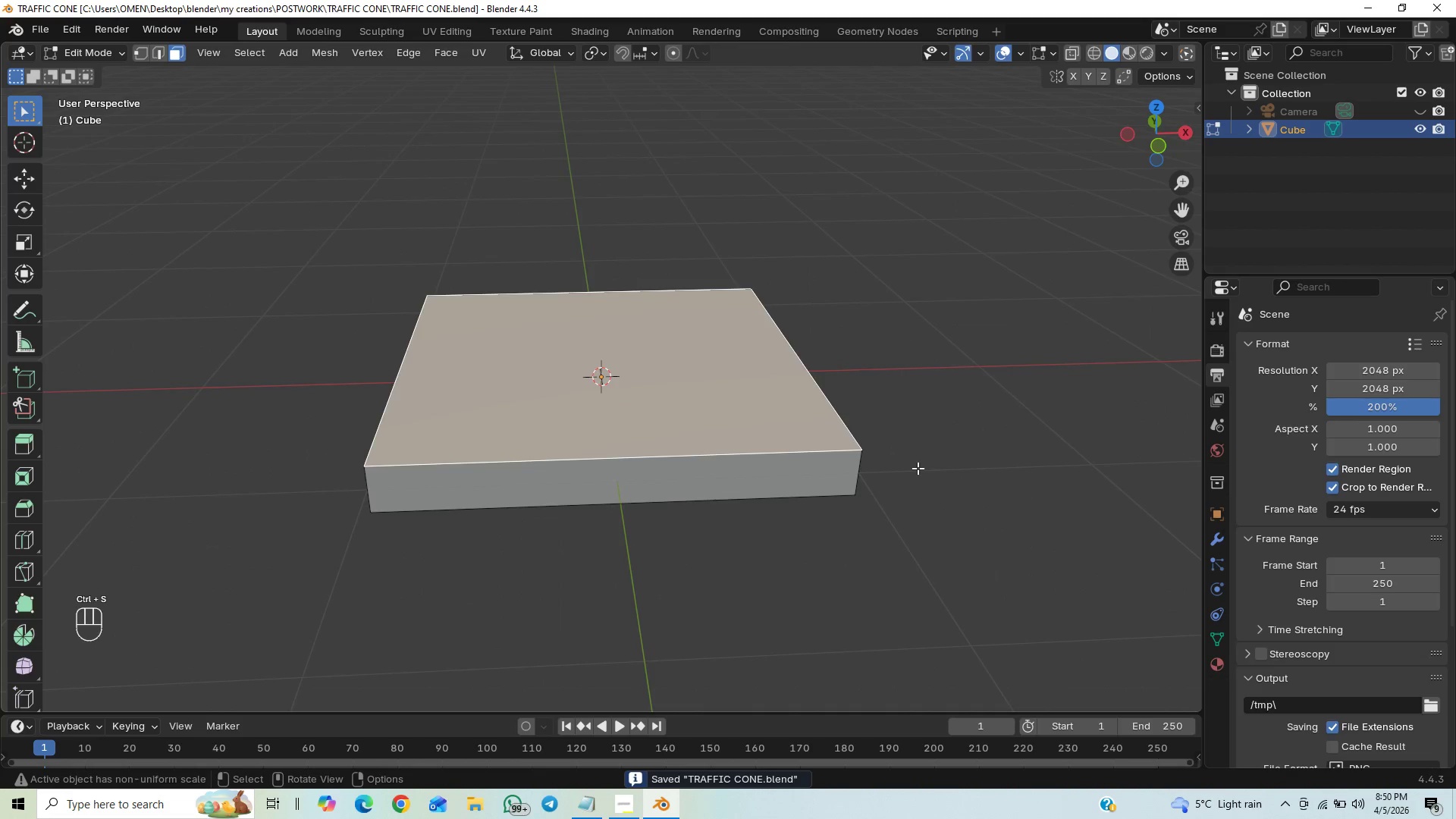 
key(I)
 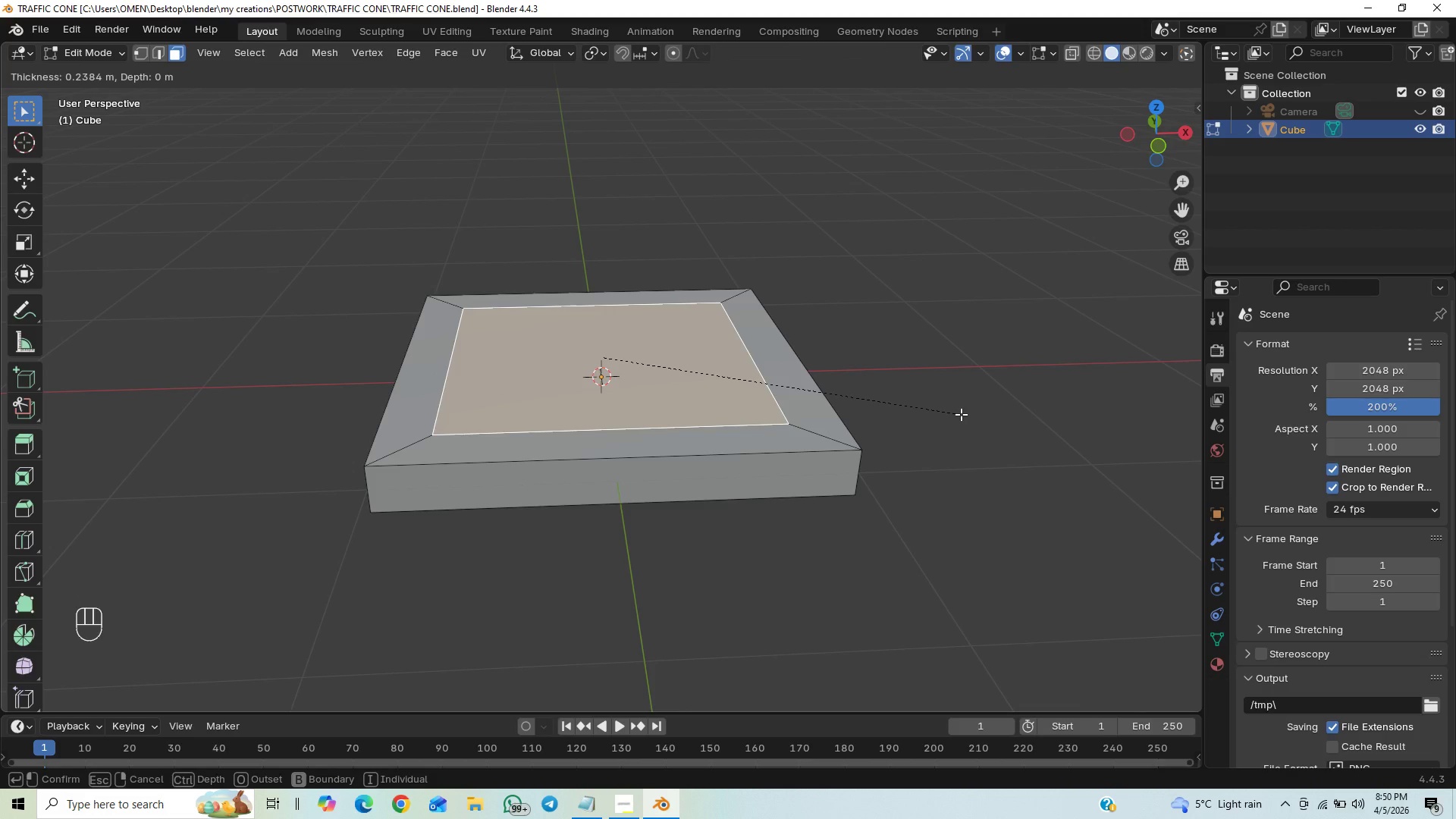 
wait(6.59)
 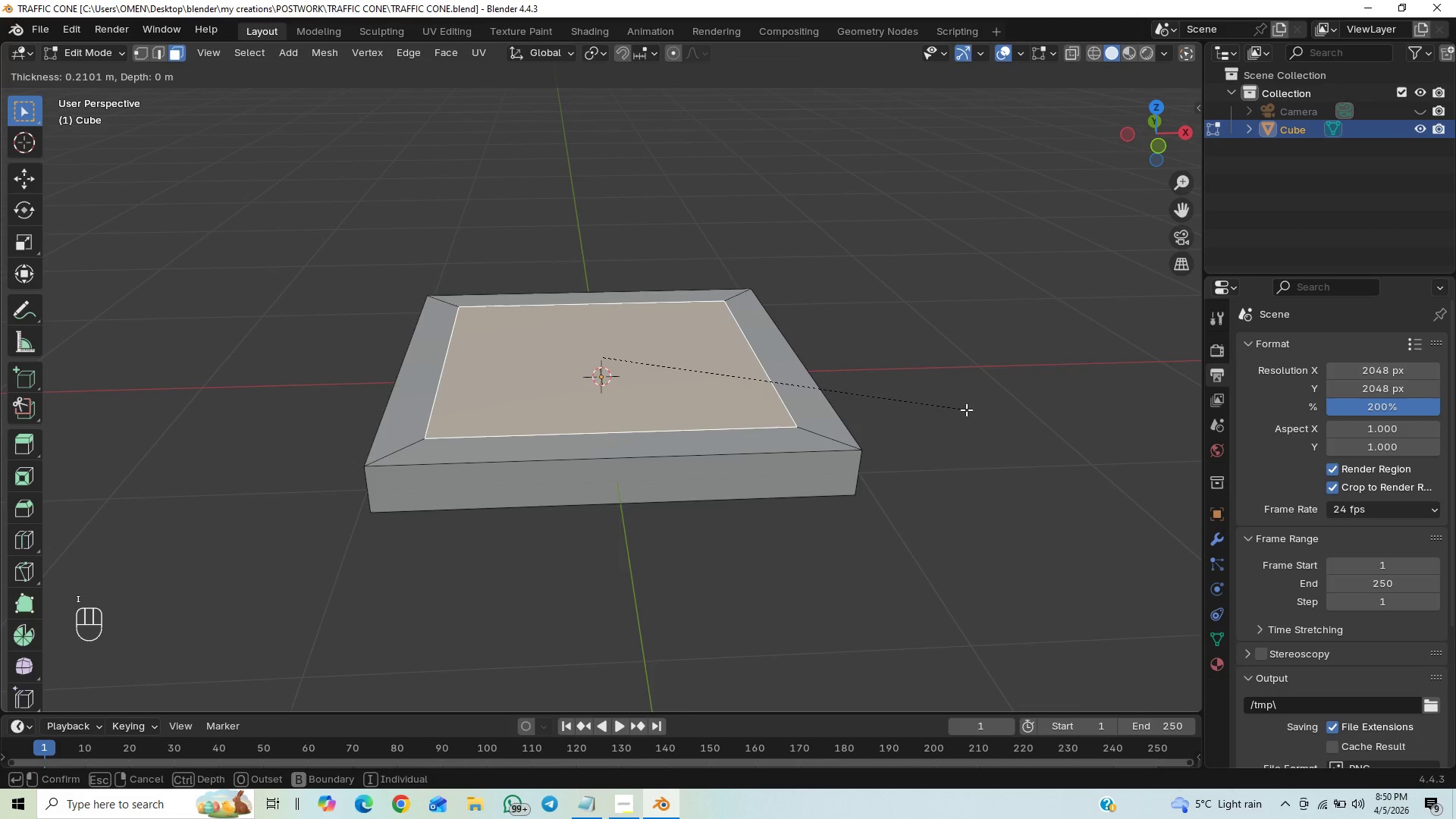 
key(Control+S)
 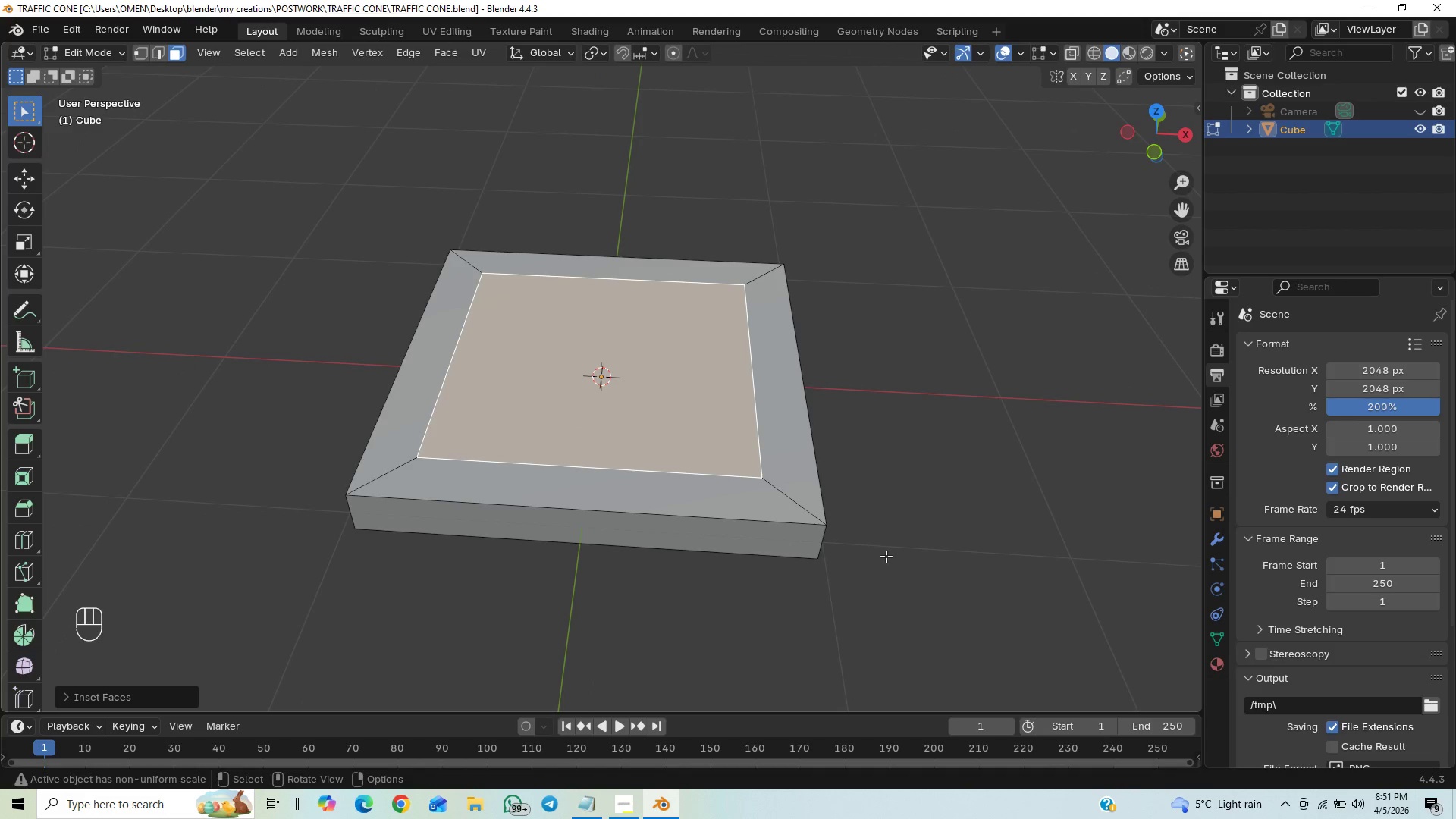 
wait(12.5)
 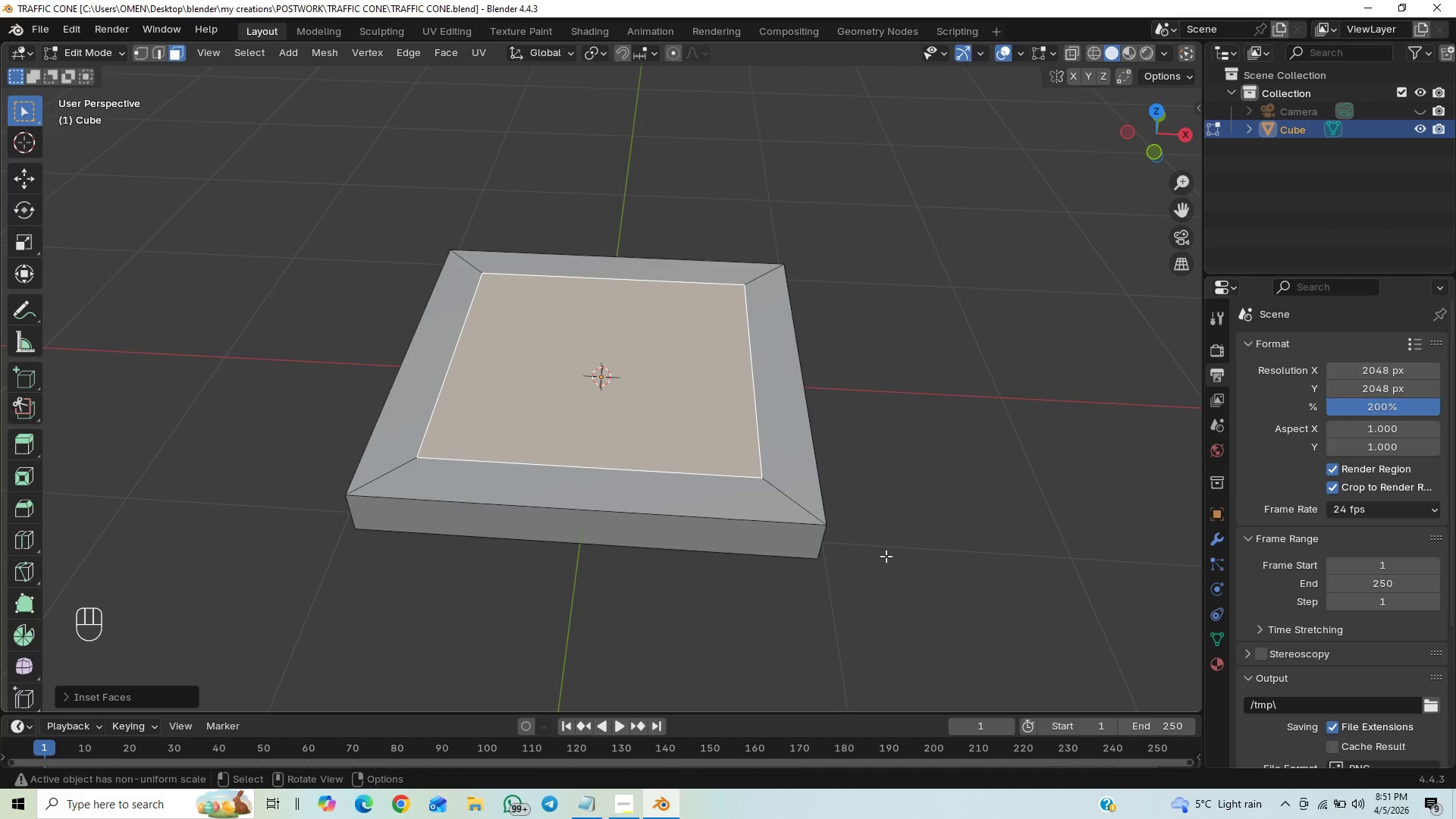 
left_click([646, 369])
 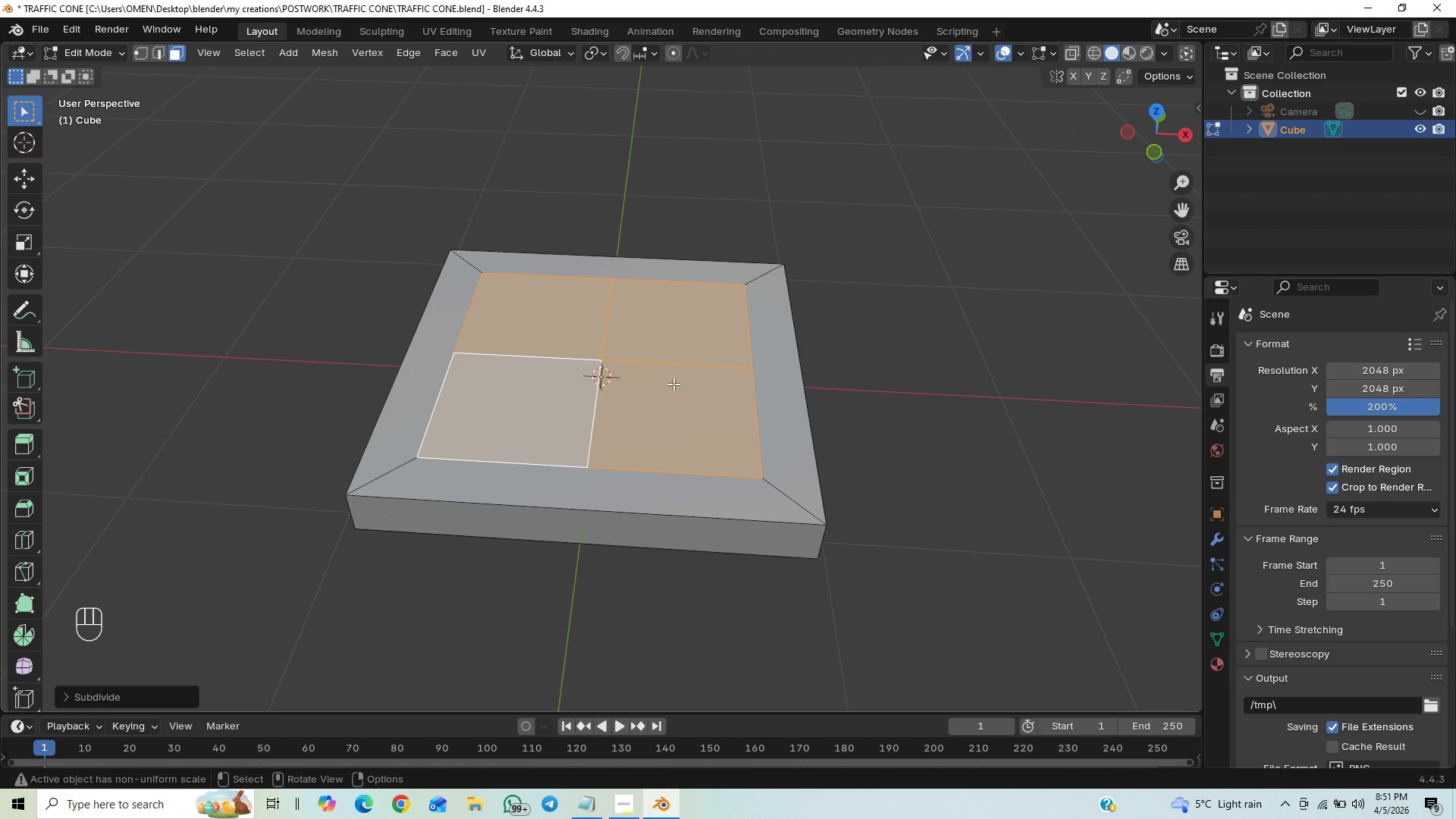 
right_click([673, 385])
 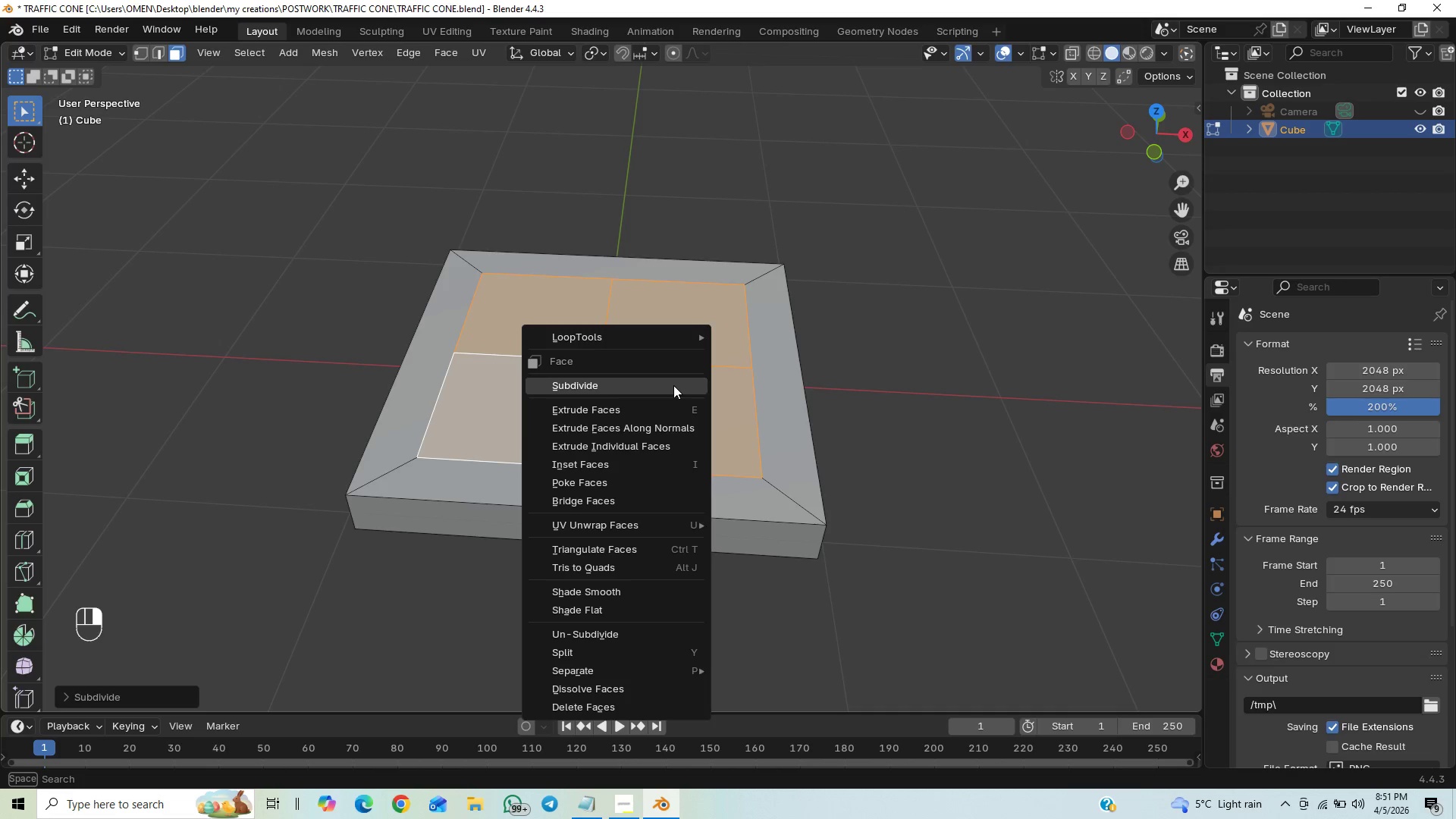 
left_click([673, 385])
 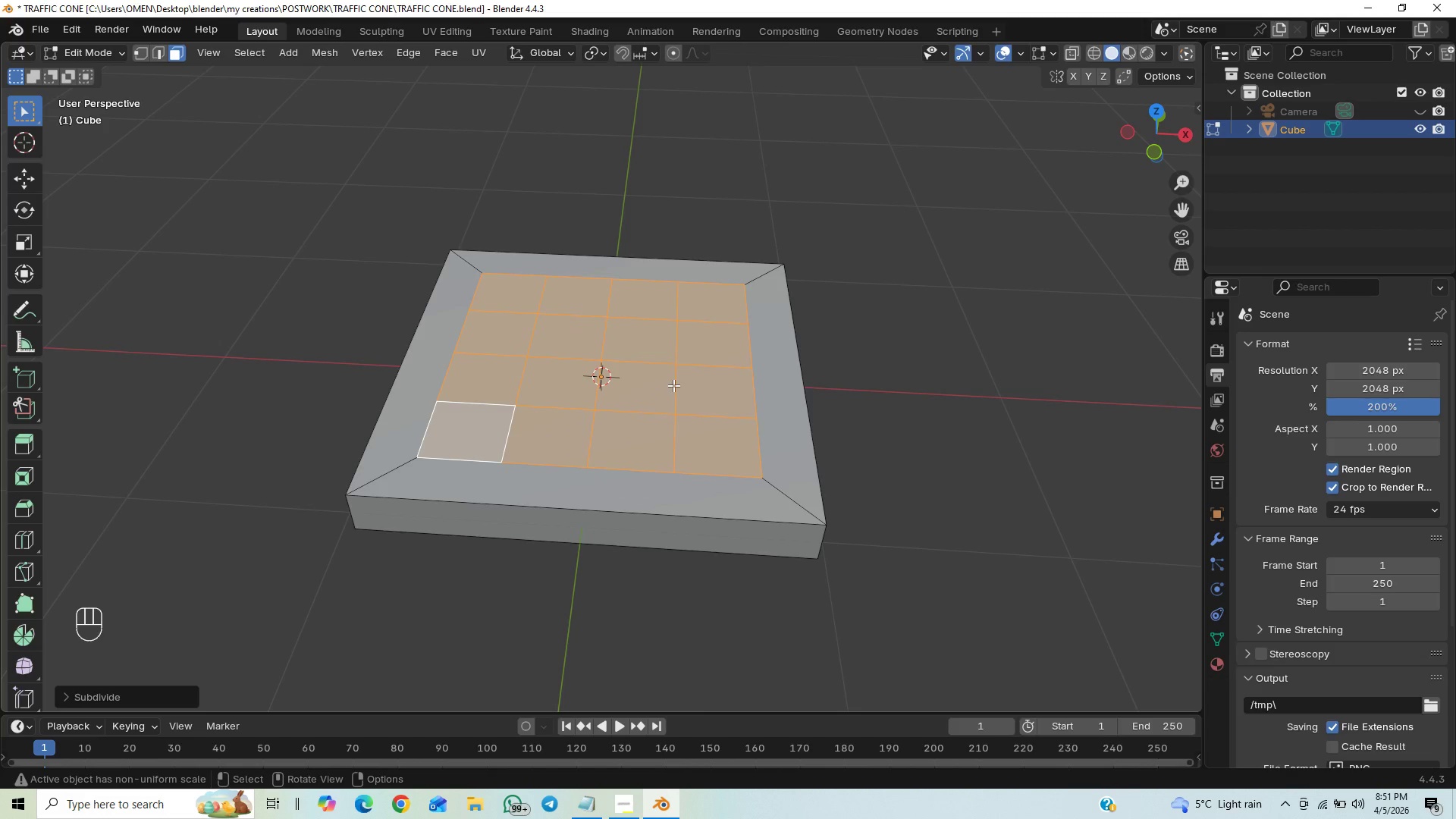 
right_click([673, 385])
 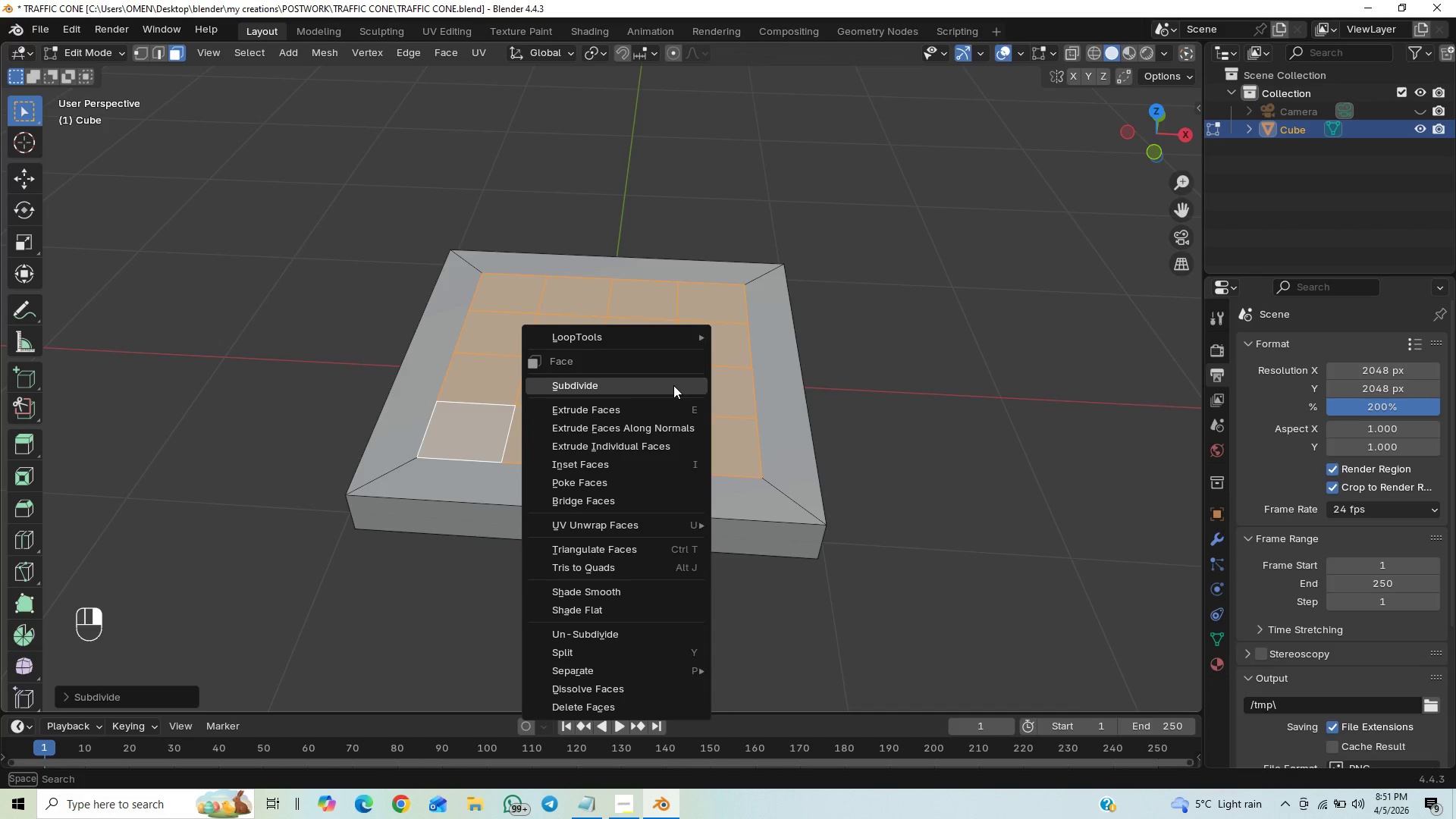 
left_click([673, 385])
 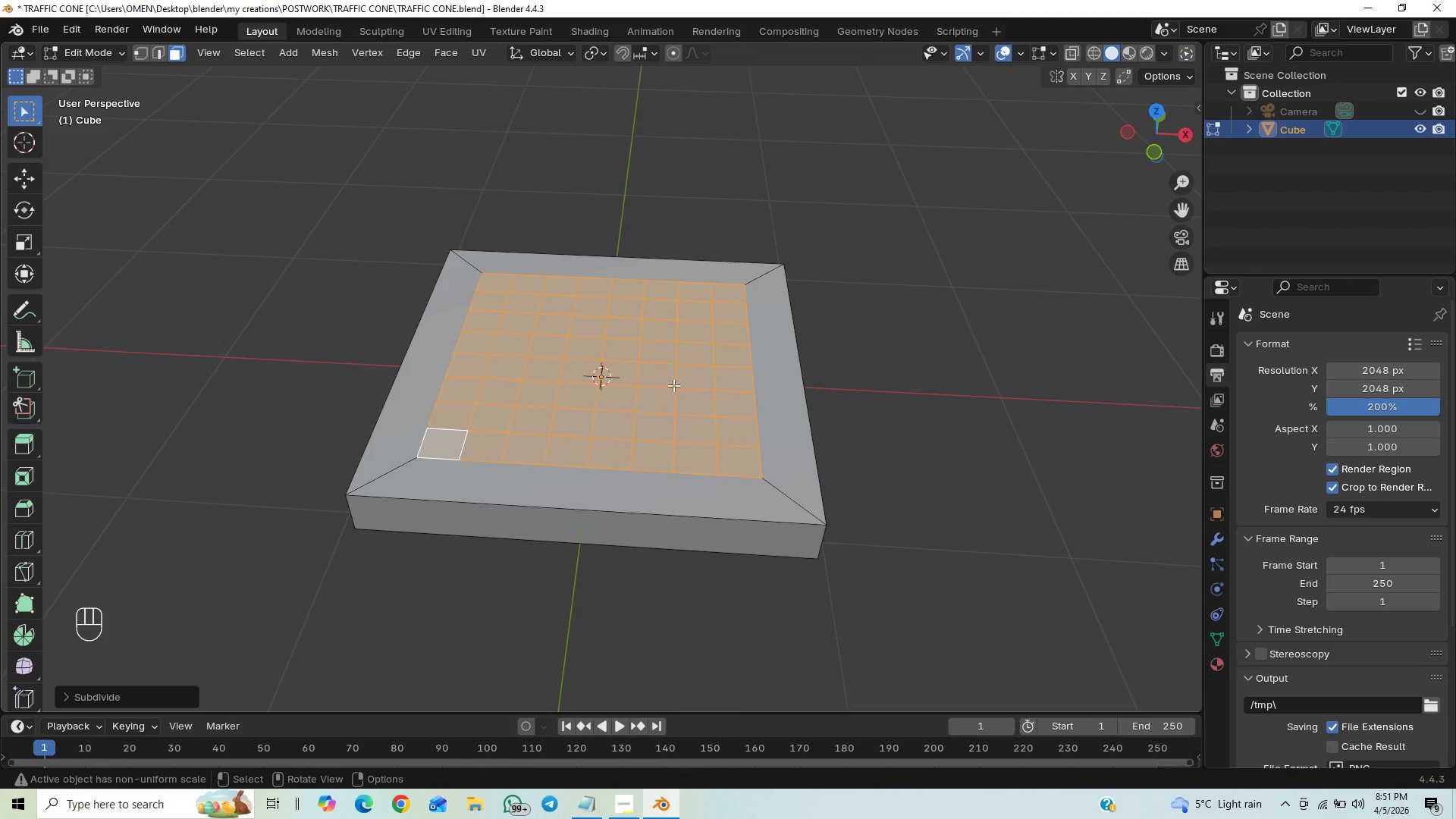 
key(Control+S)
 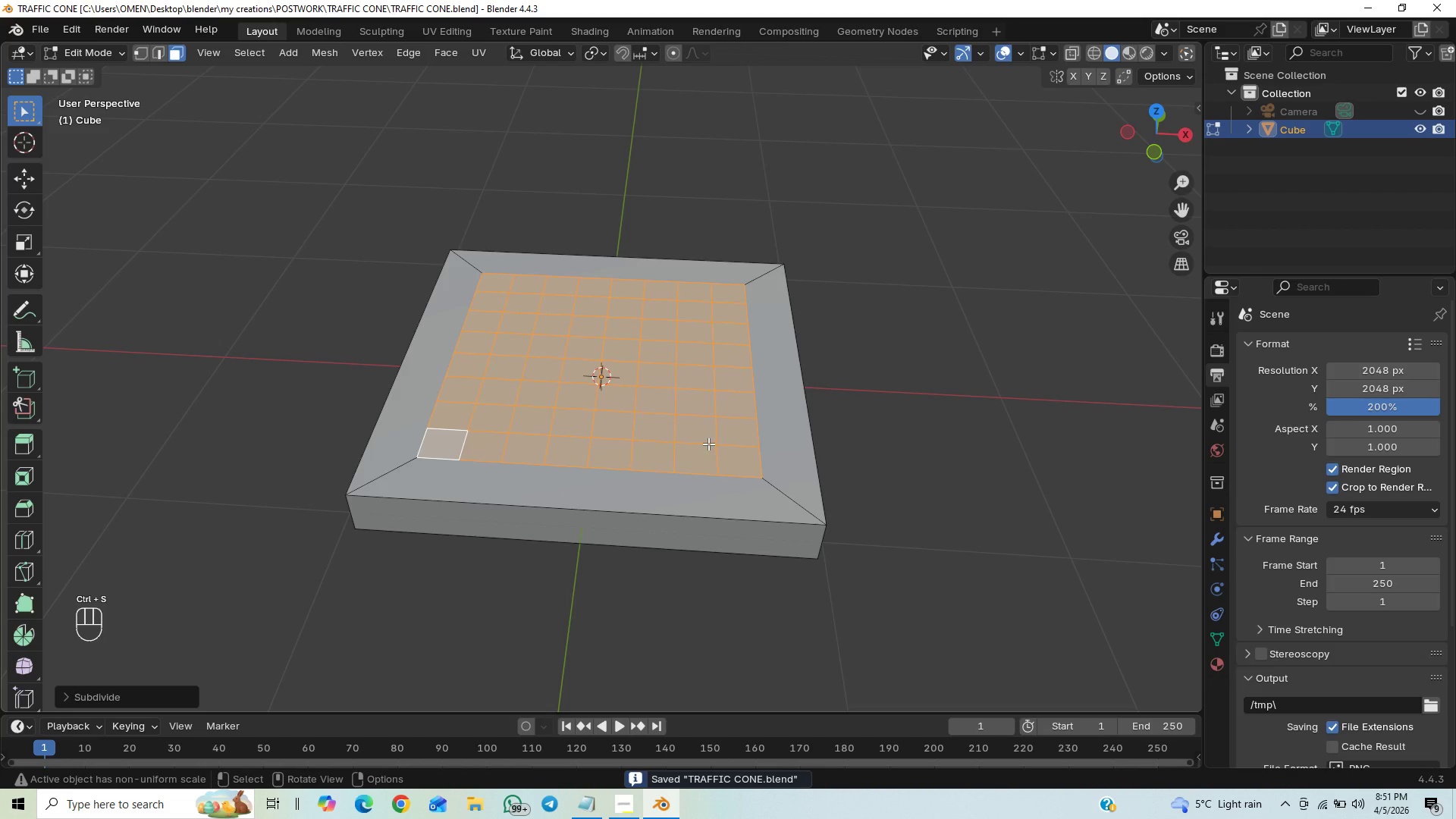 
mouse_move([683, 396])
 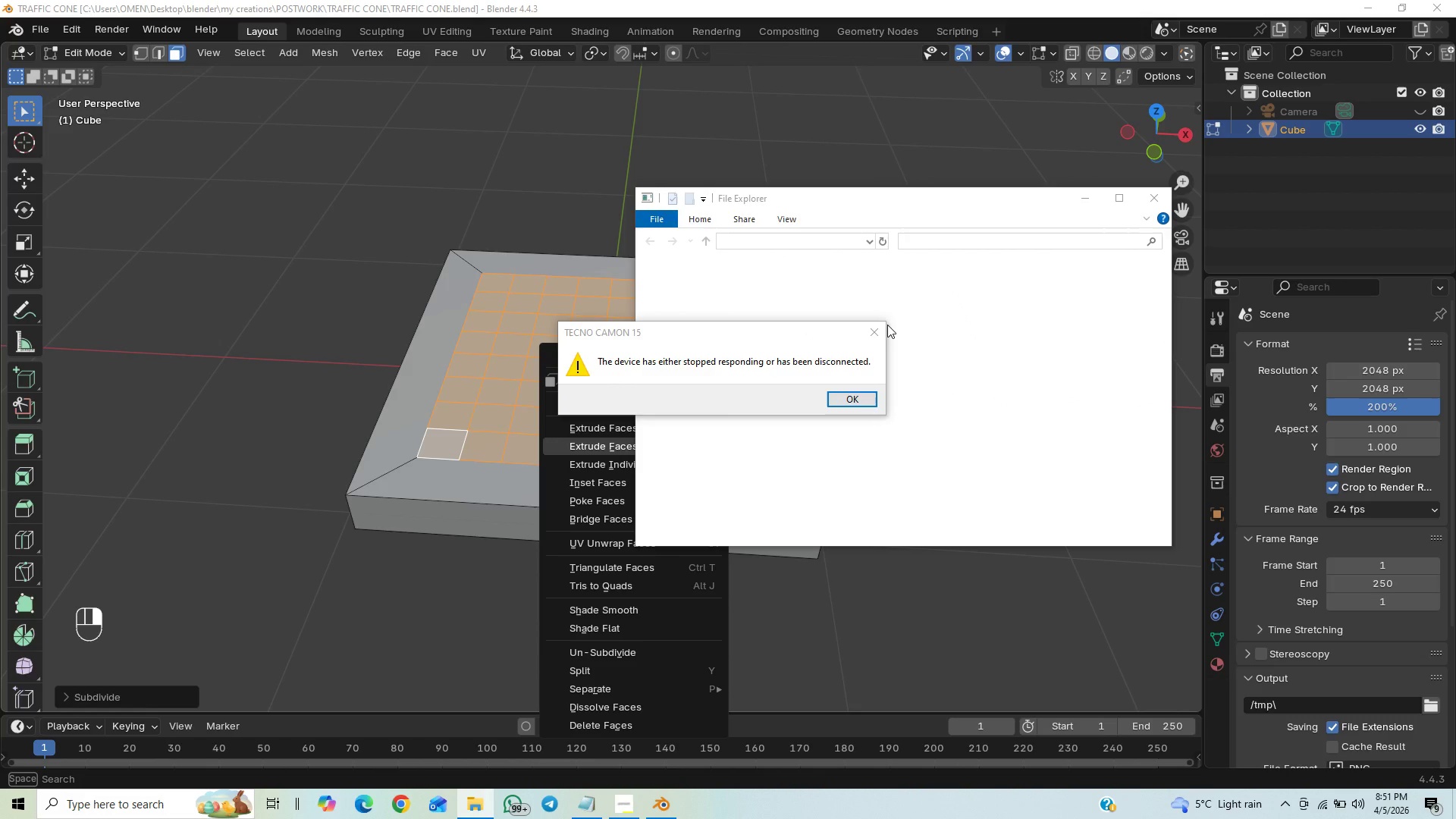 
left_click([874, 331])
 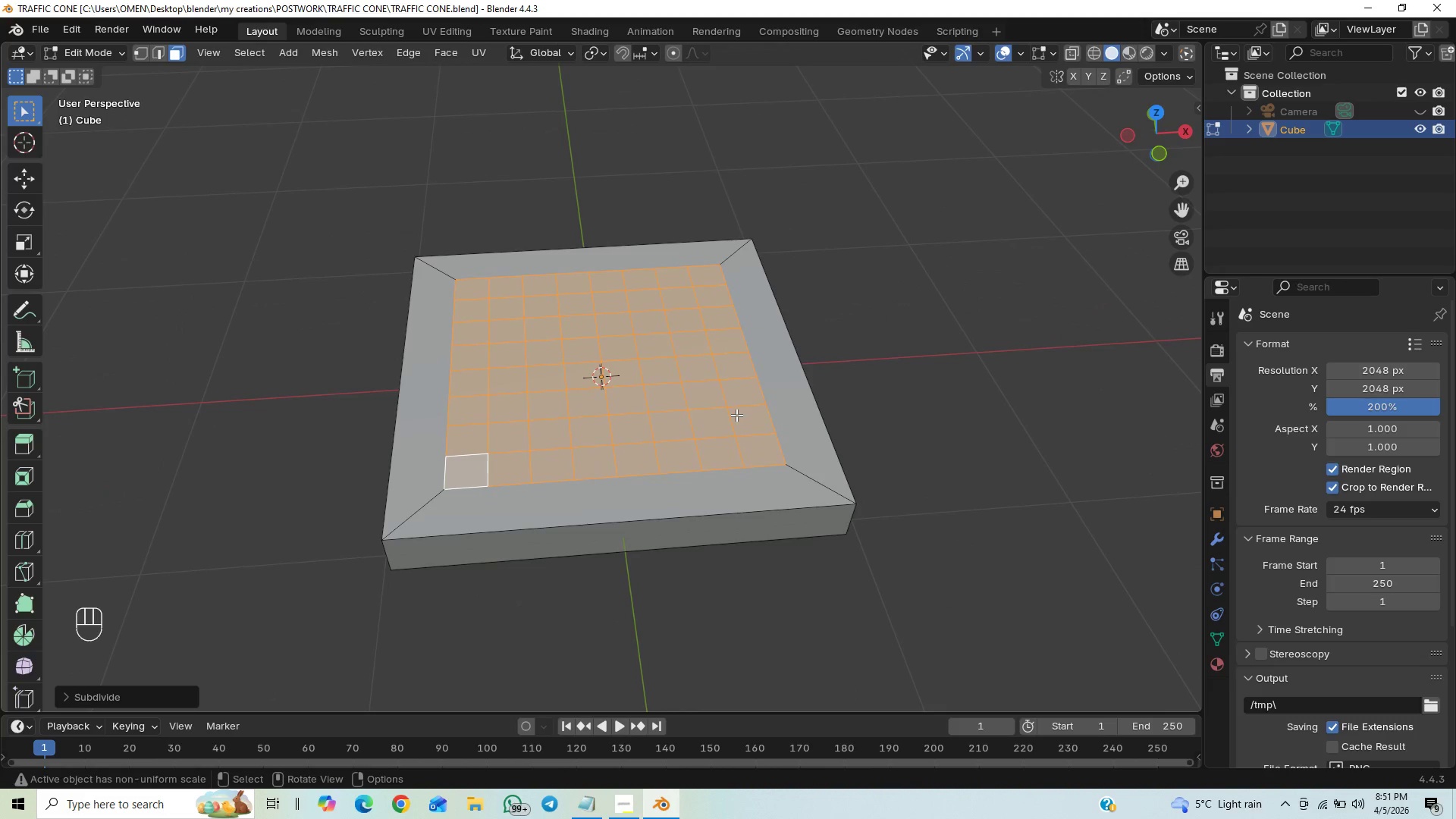 
wait(7.94)
 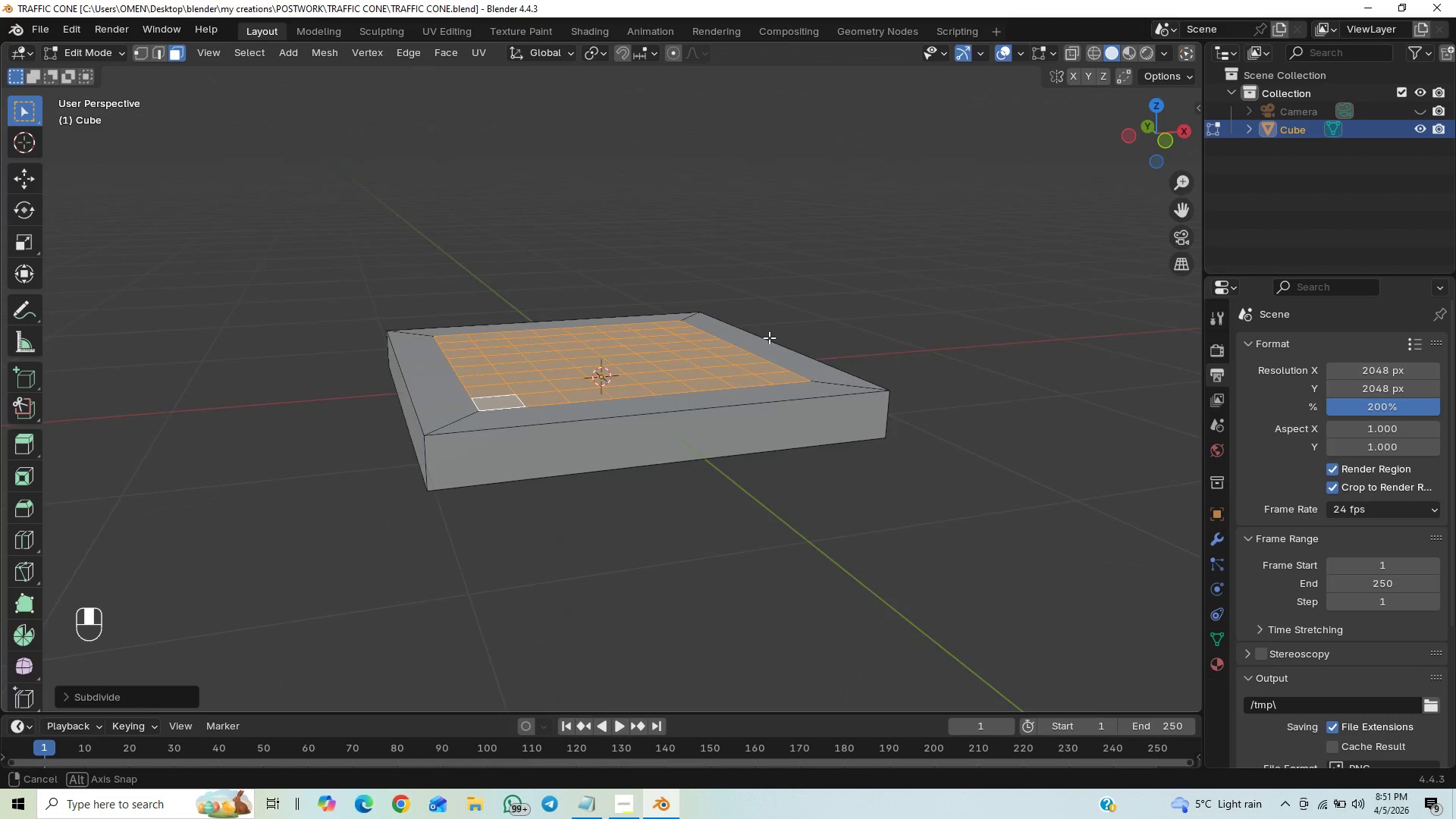 
right_click([673, 410])
 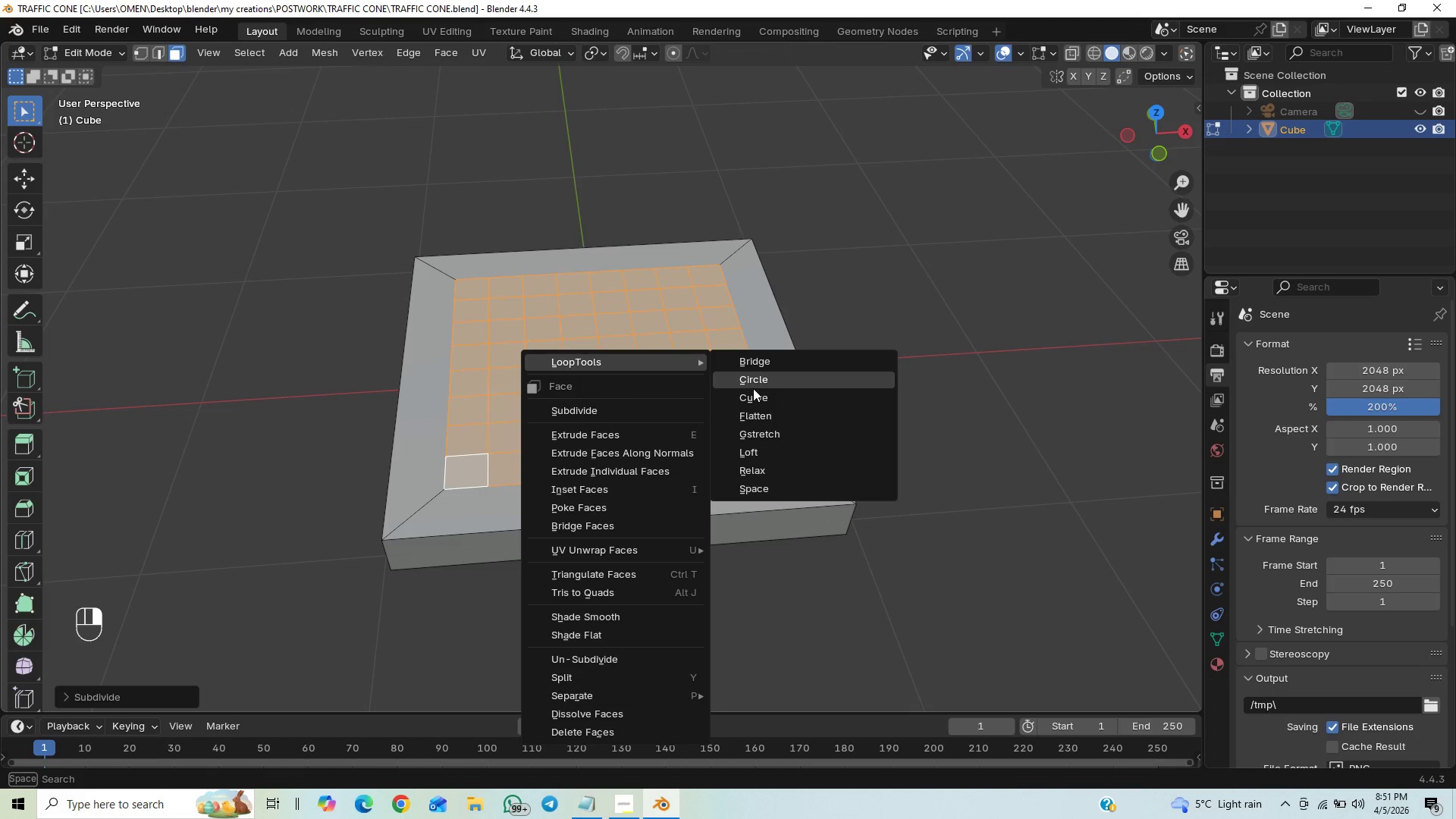 
left_click([754, 388])
 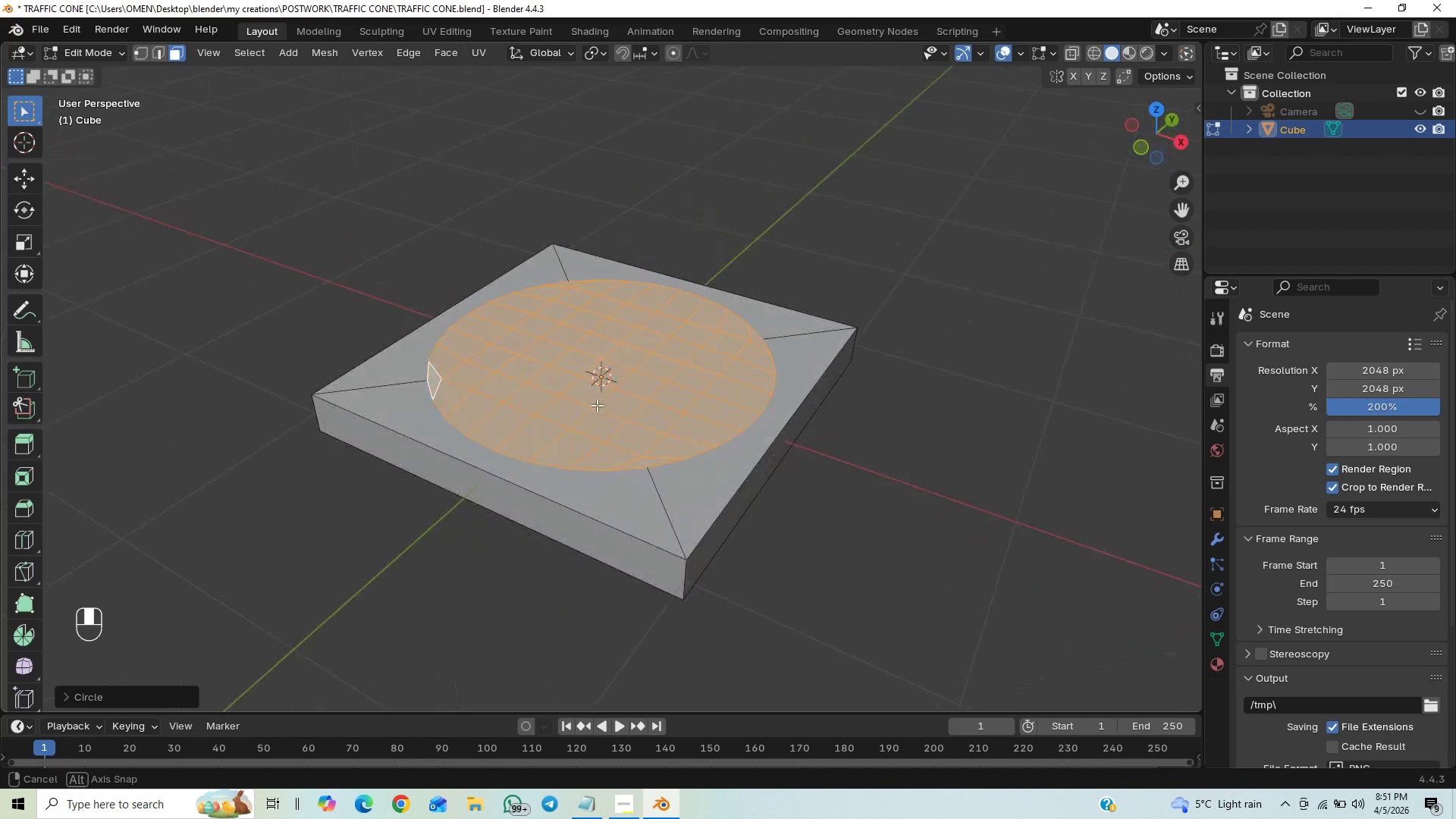 
wait(9.41)
 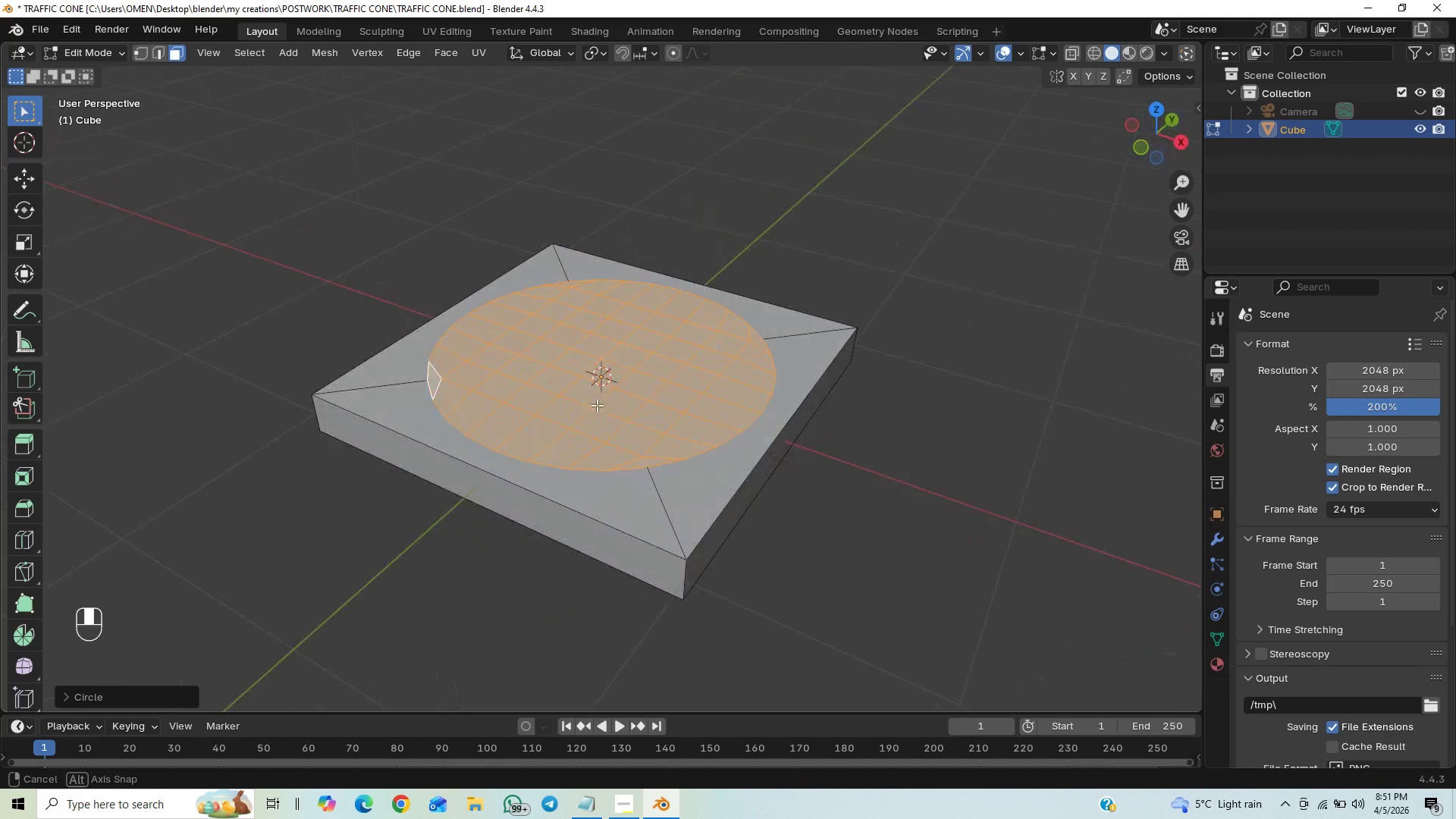 
key(End)
 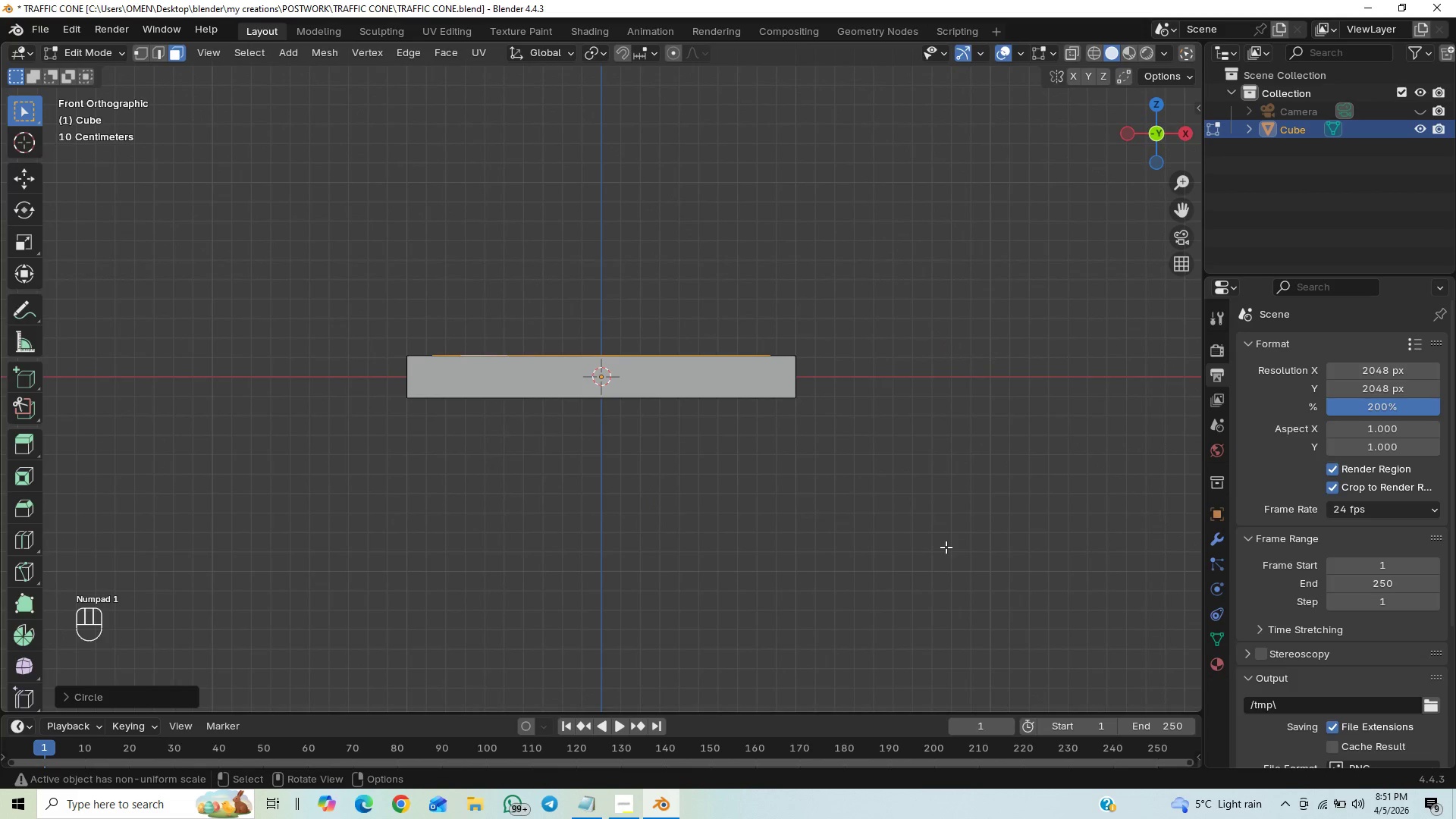 
key(Control+S)
 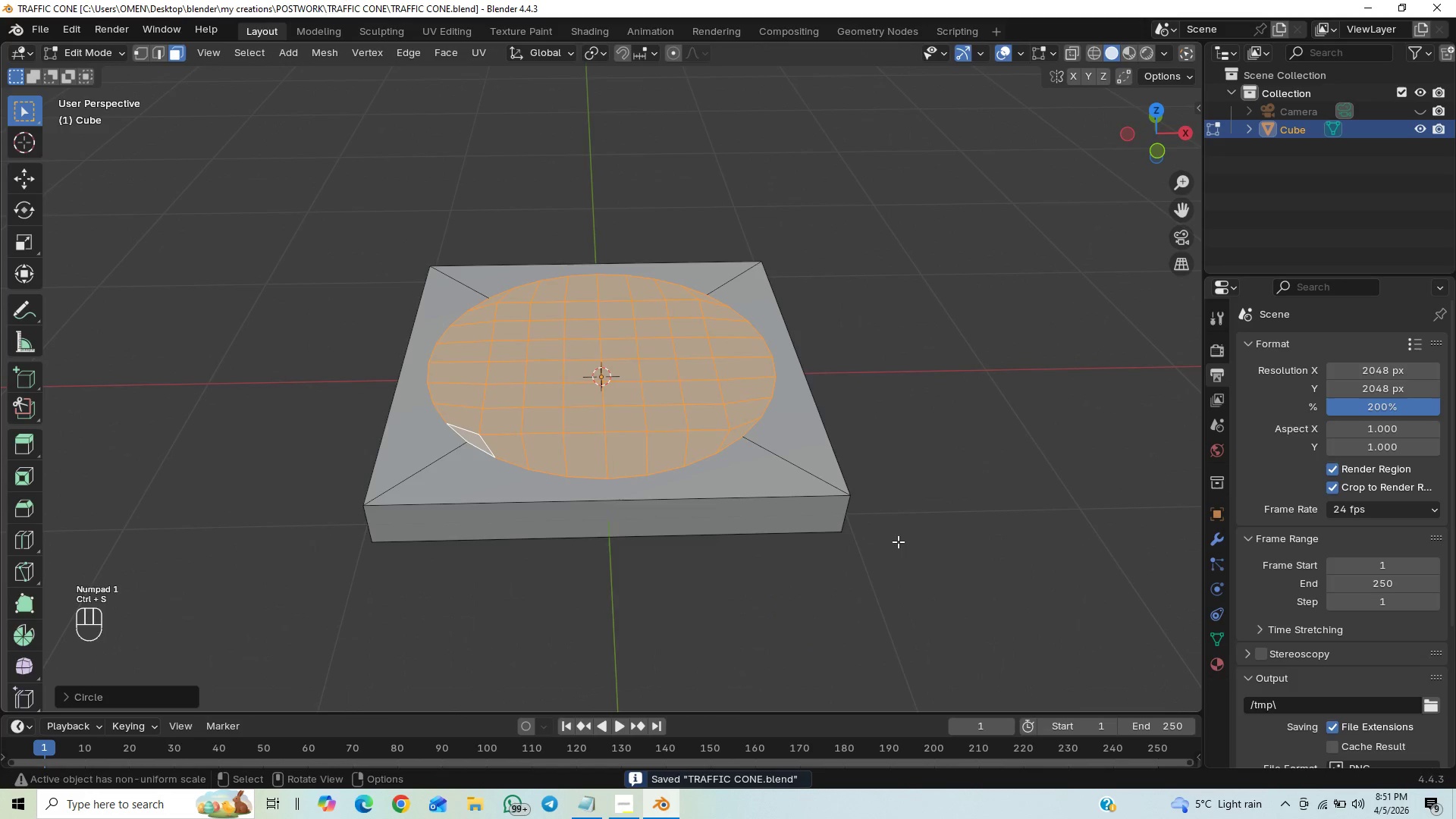 
type(GZ)
 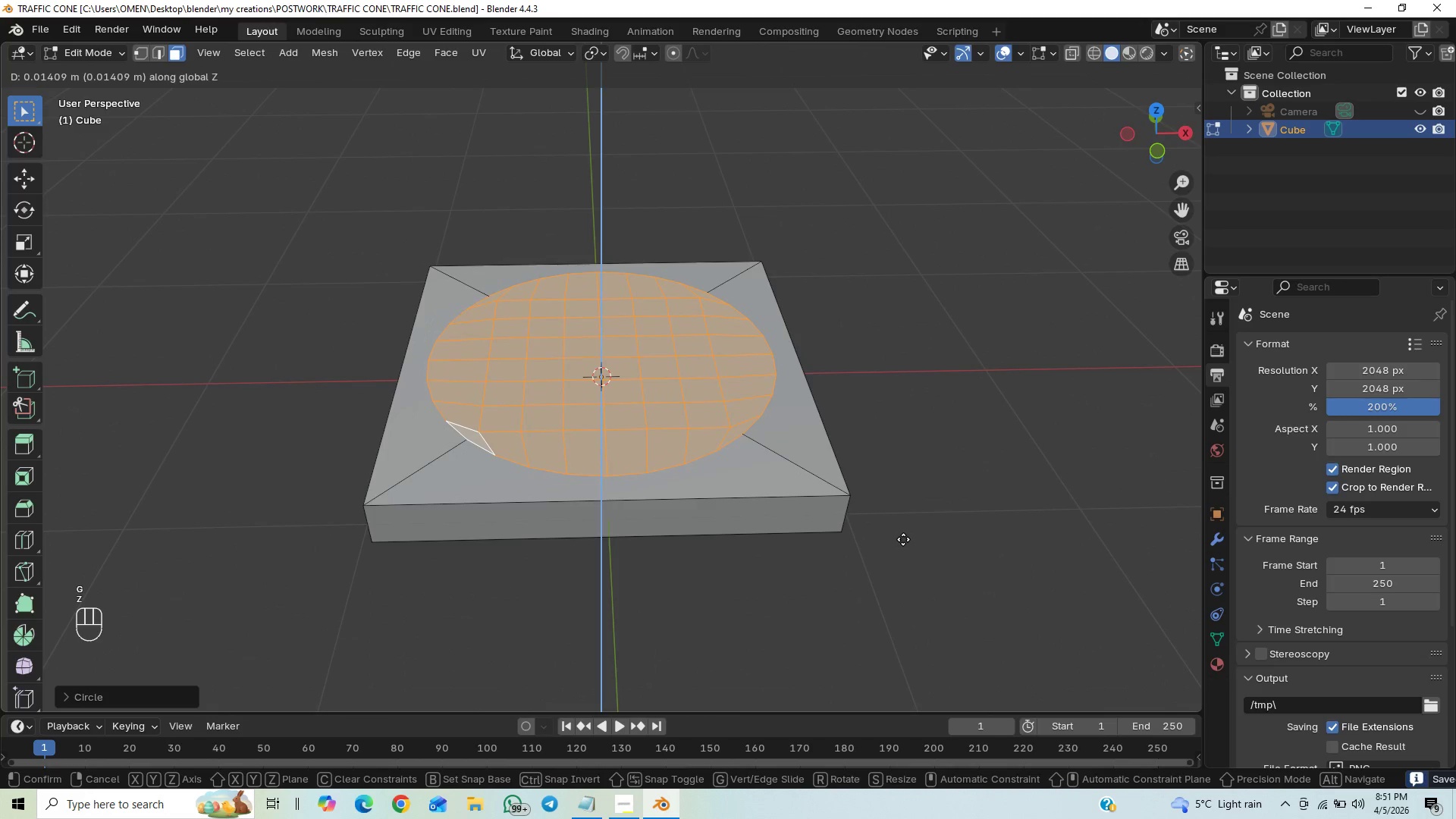 
right_click([903, 539])
 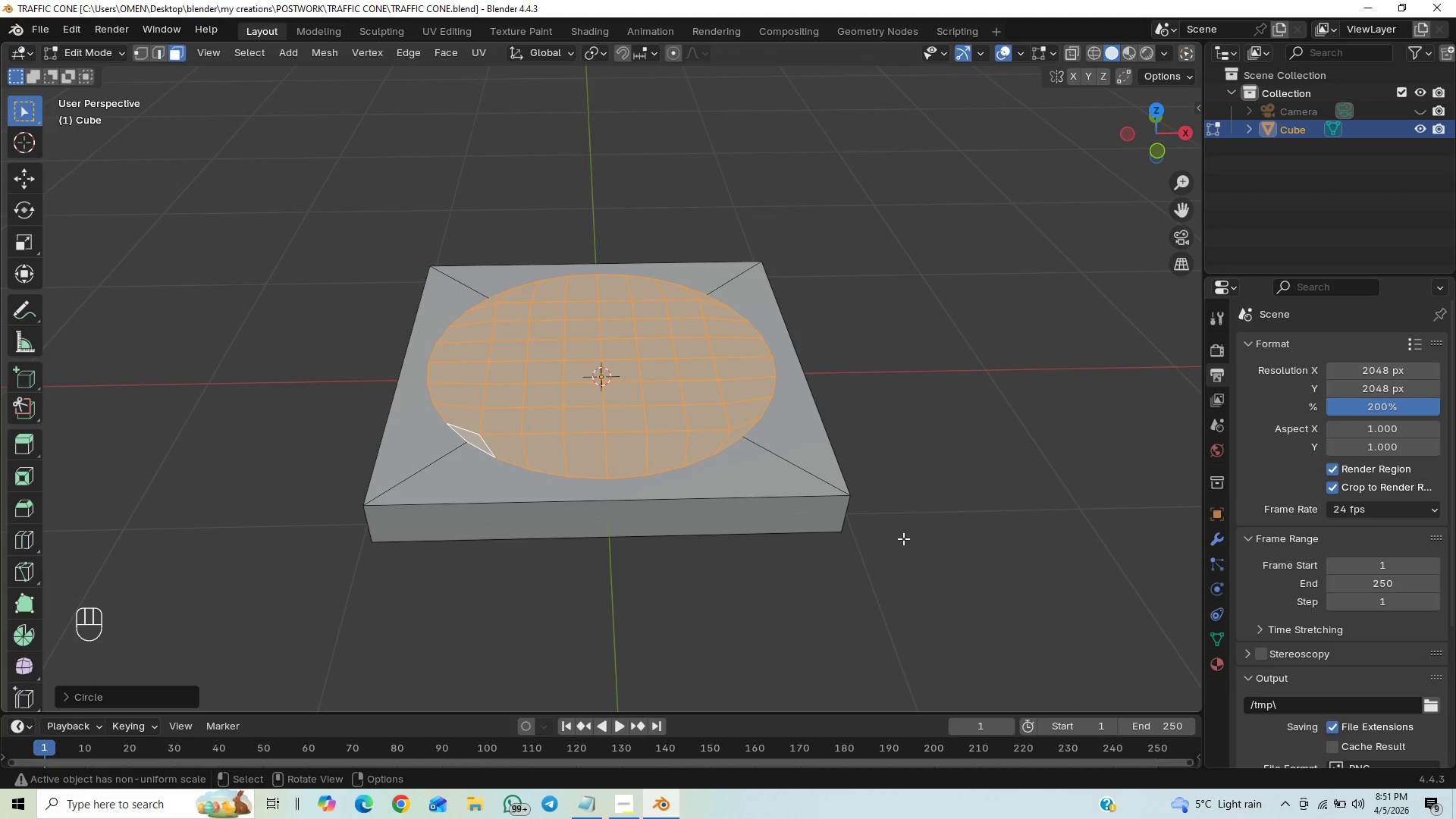 
key(E)
 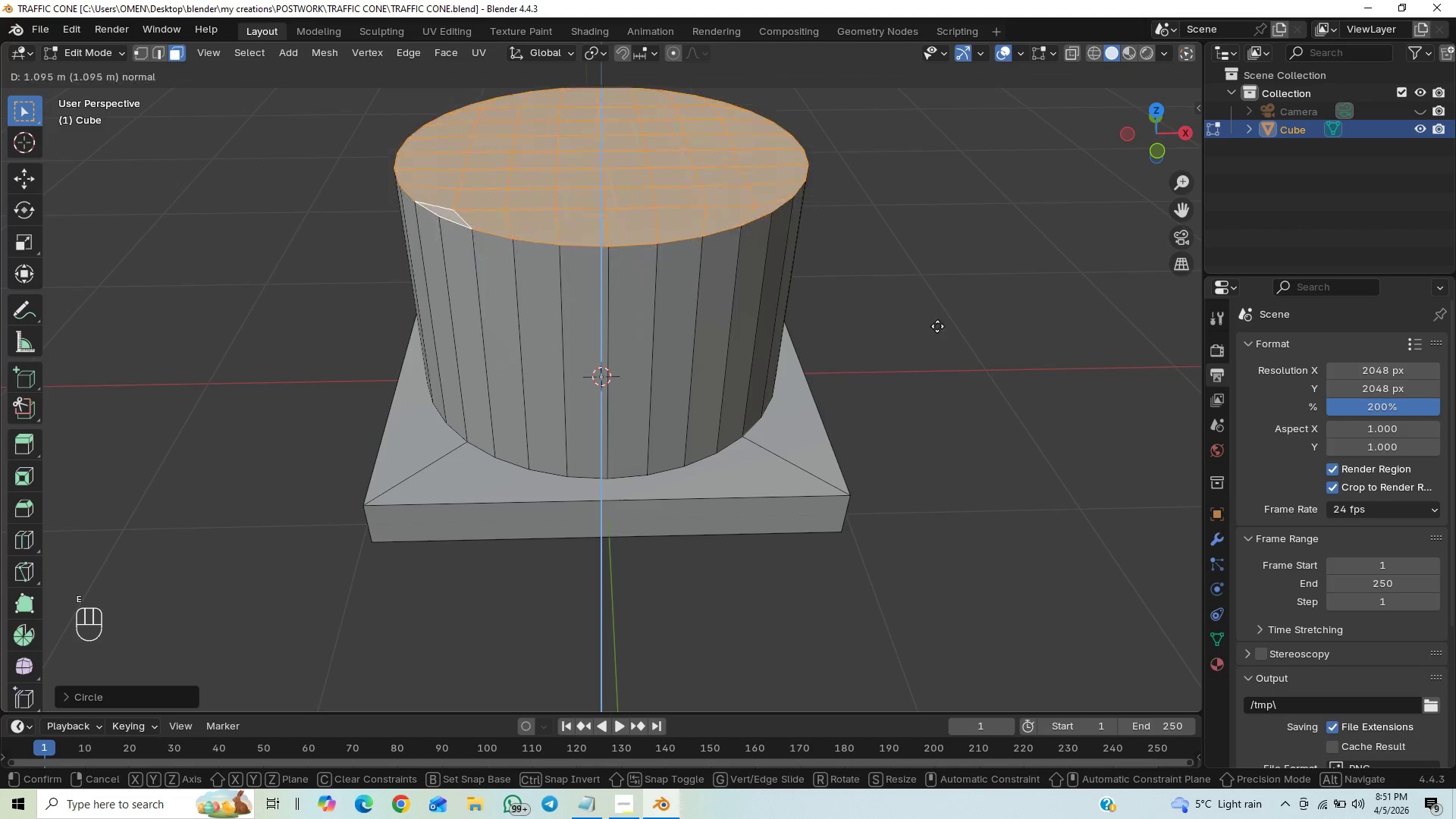 
left_click([939, 318])
 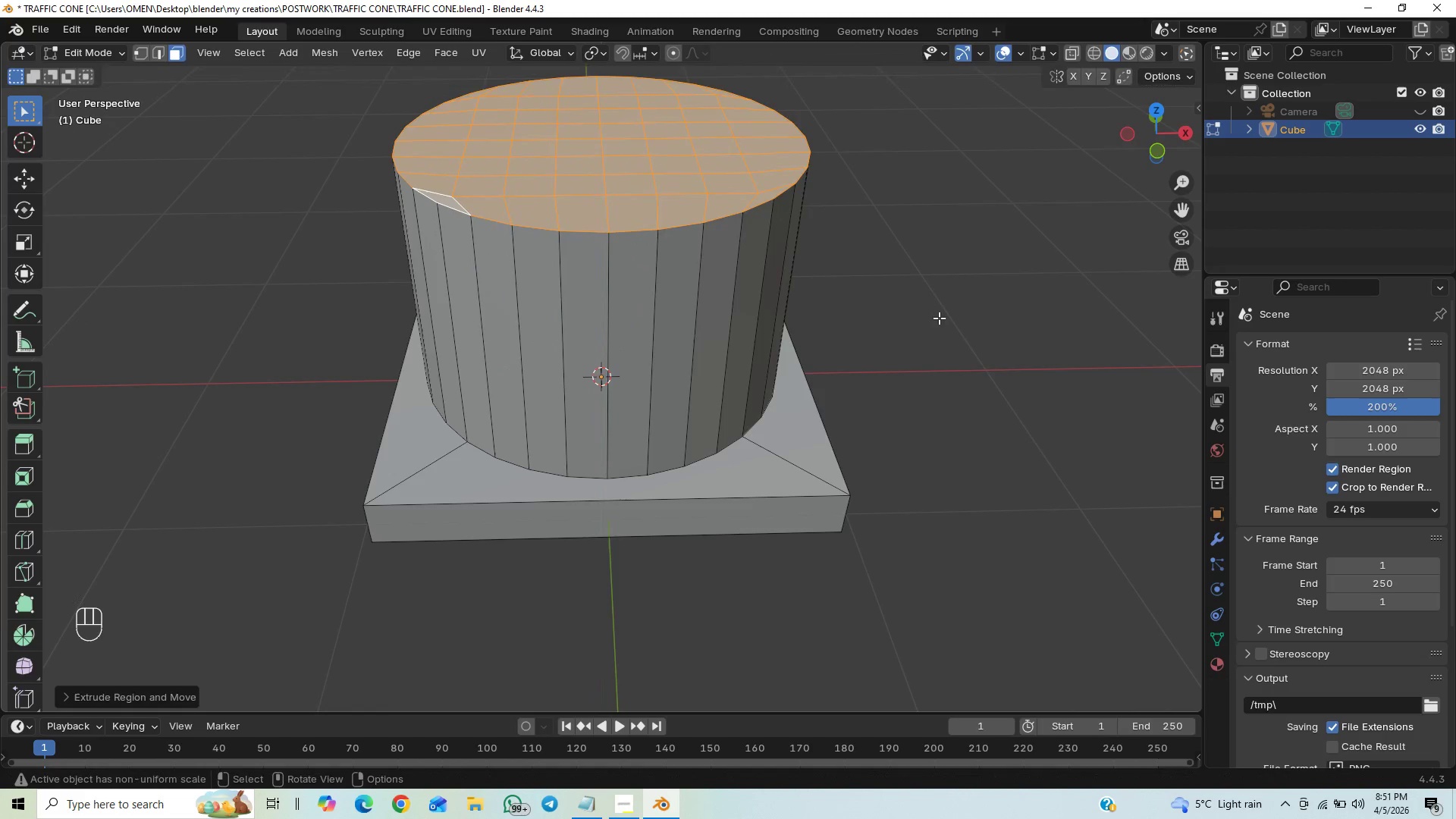 
key(End)
 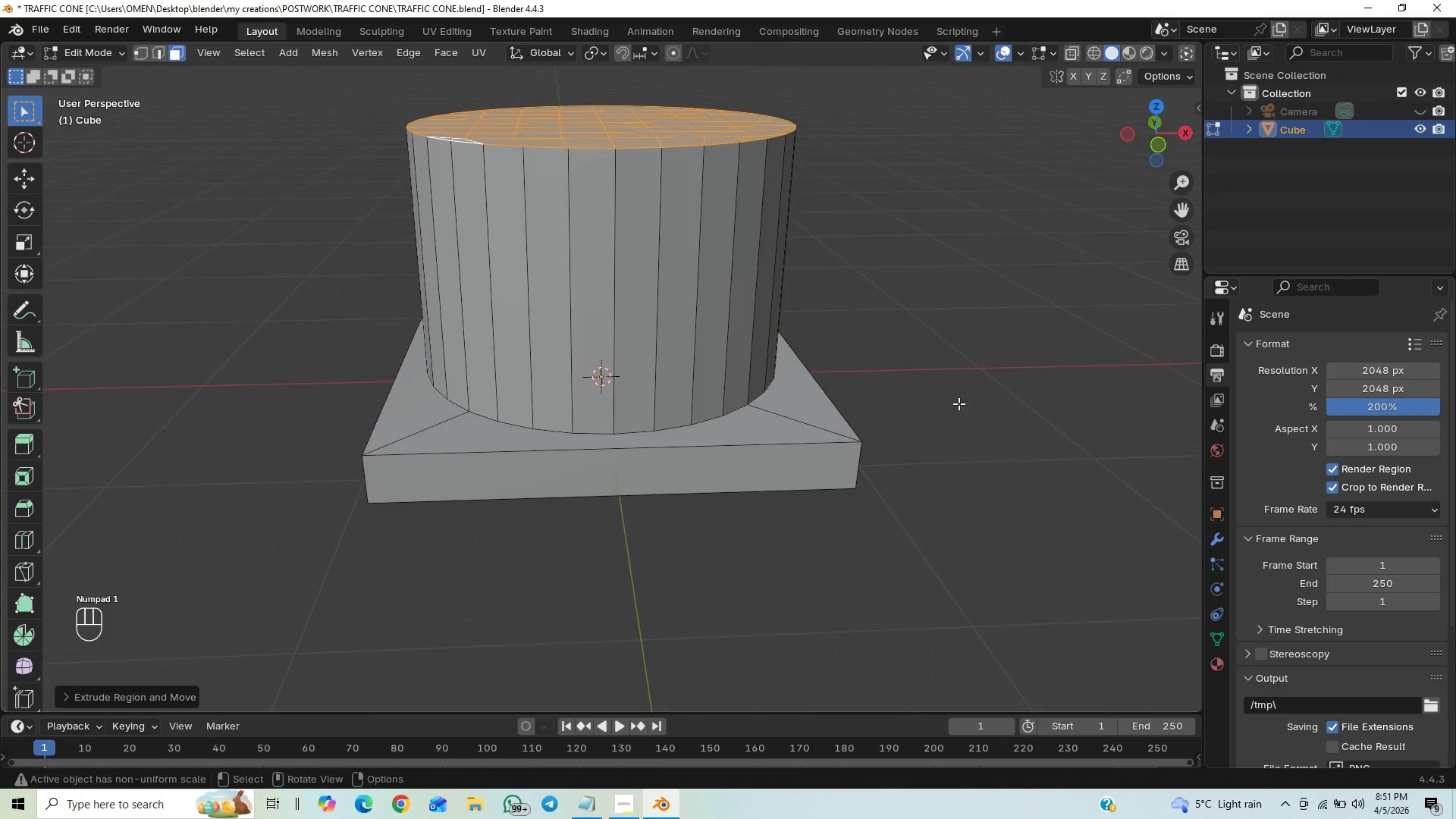 
key(S)
 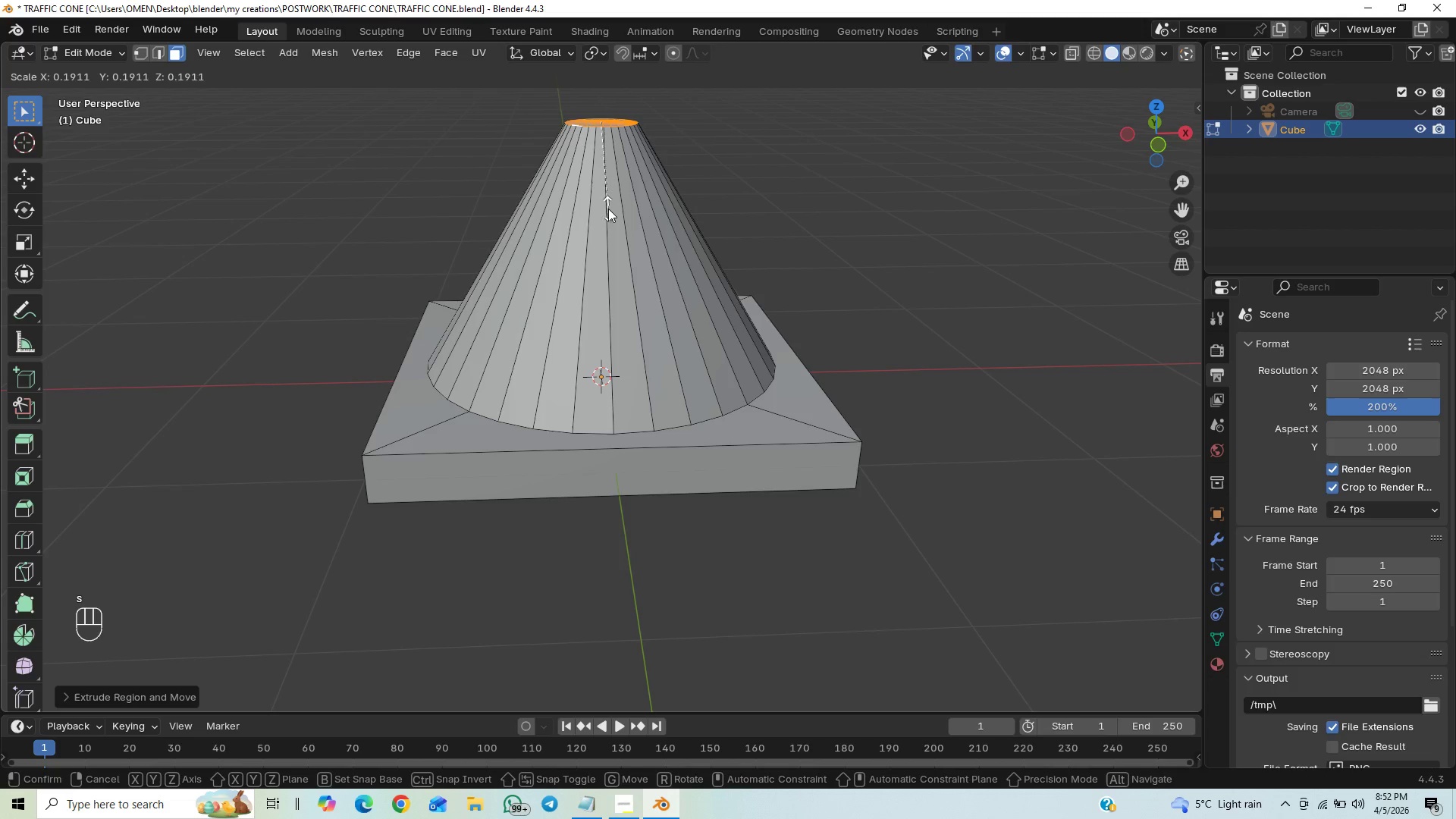 
left_click([612, 208])
 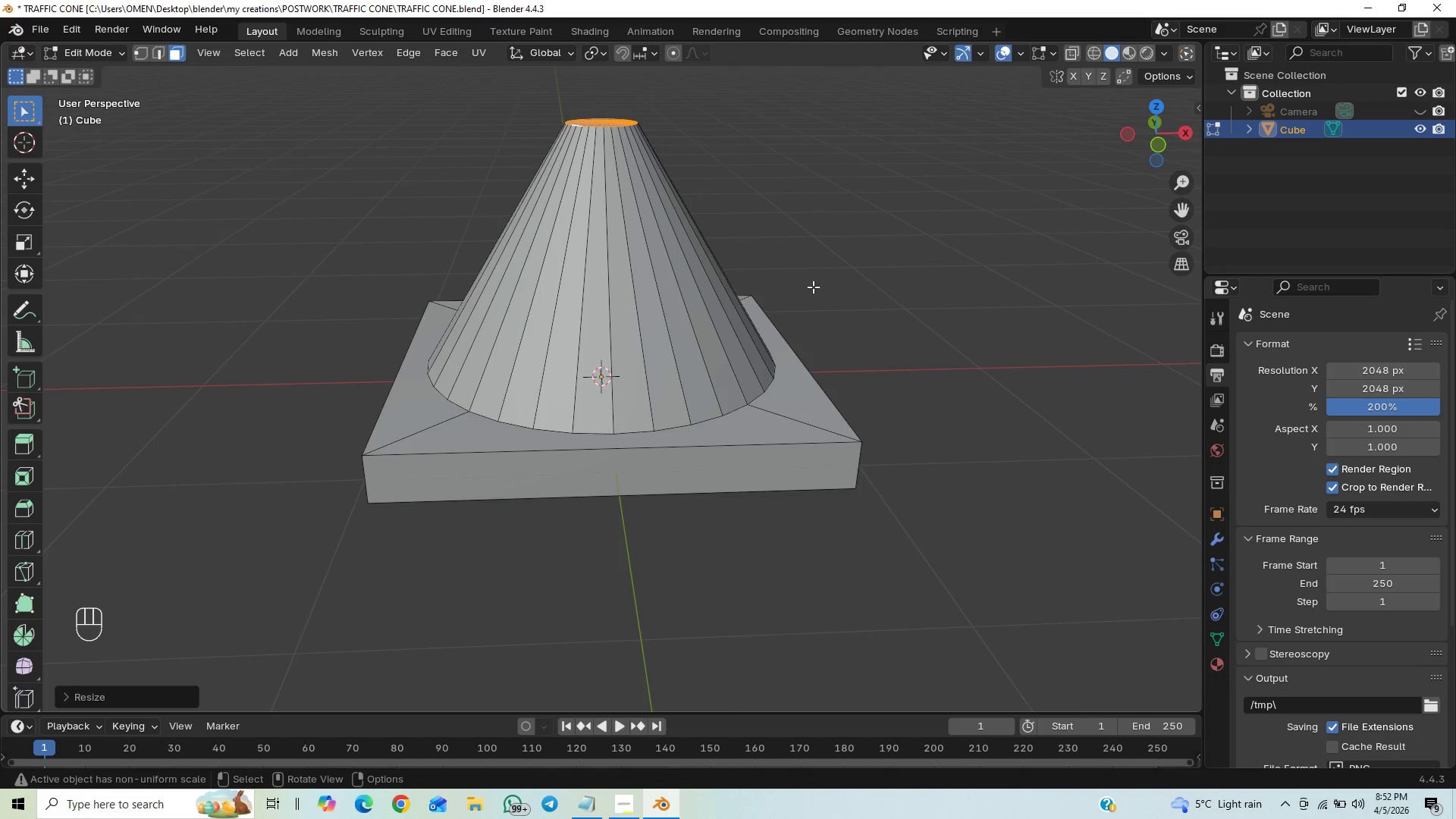 
type([End]GZ)
 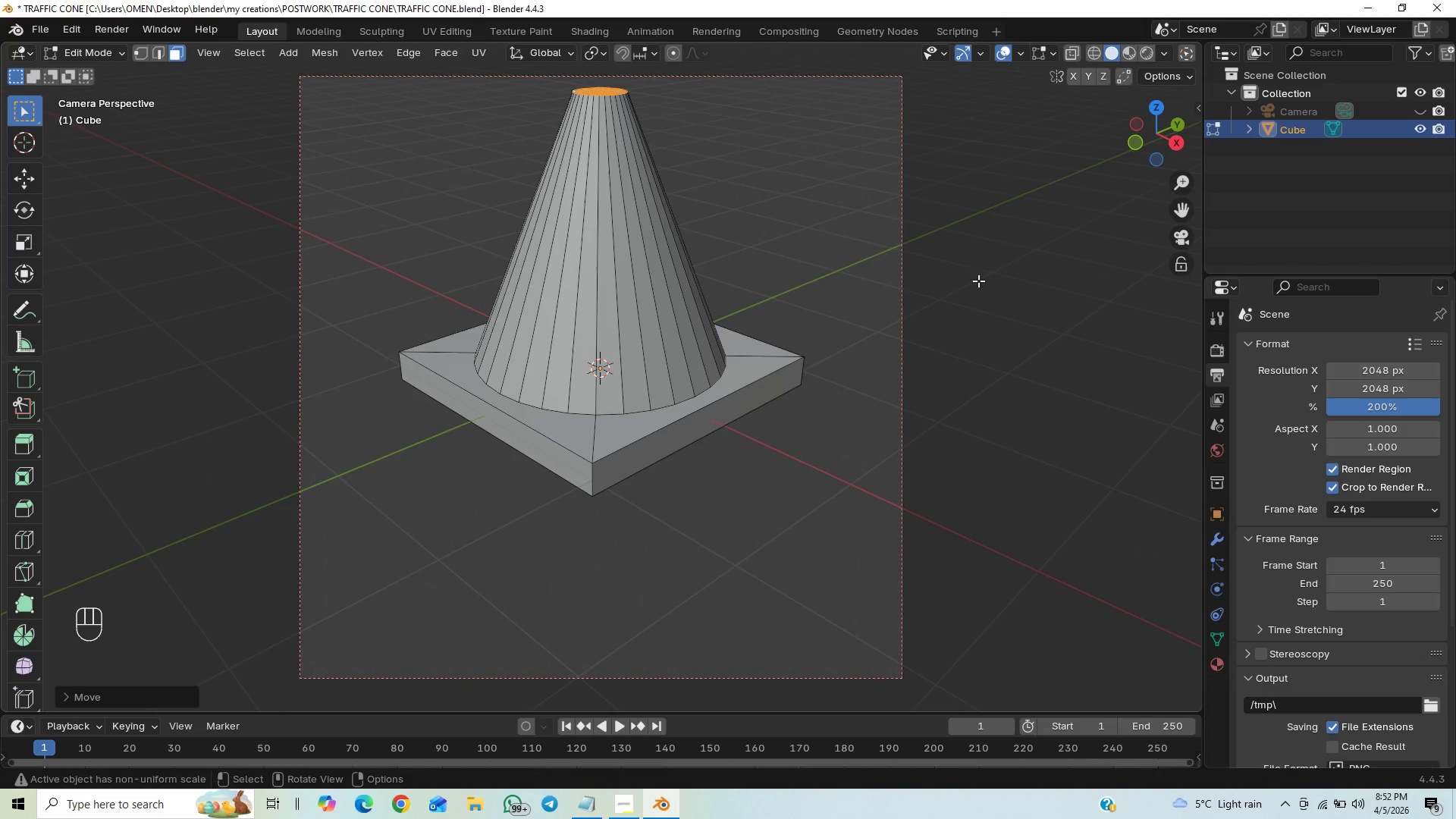 
wait(5.28)
 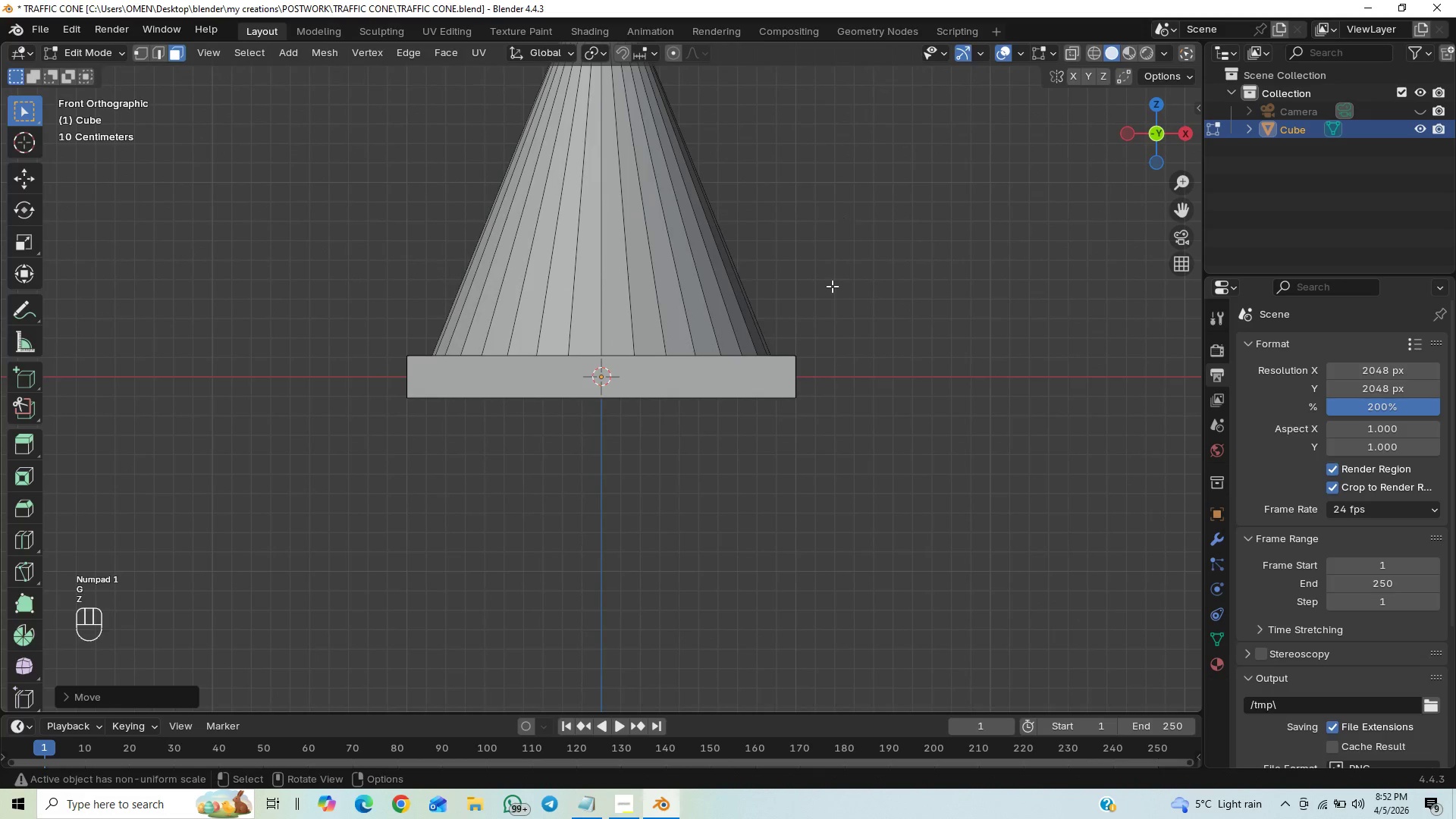 
key(Tab)
 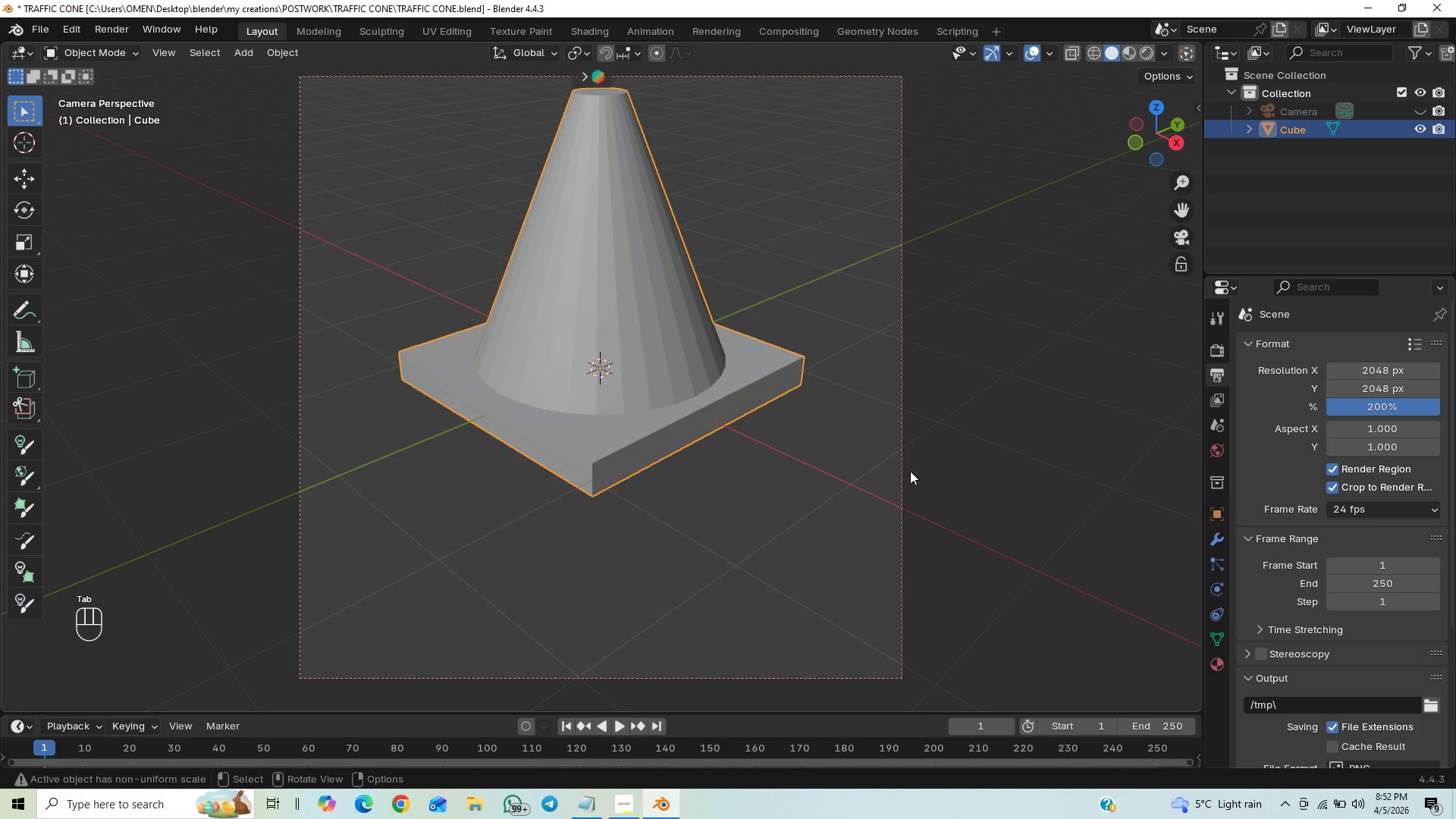 
left_click([906, 477])
 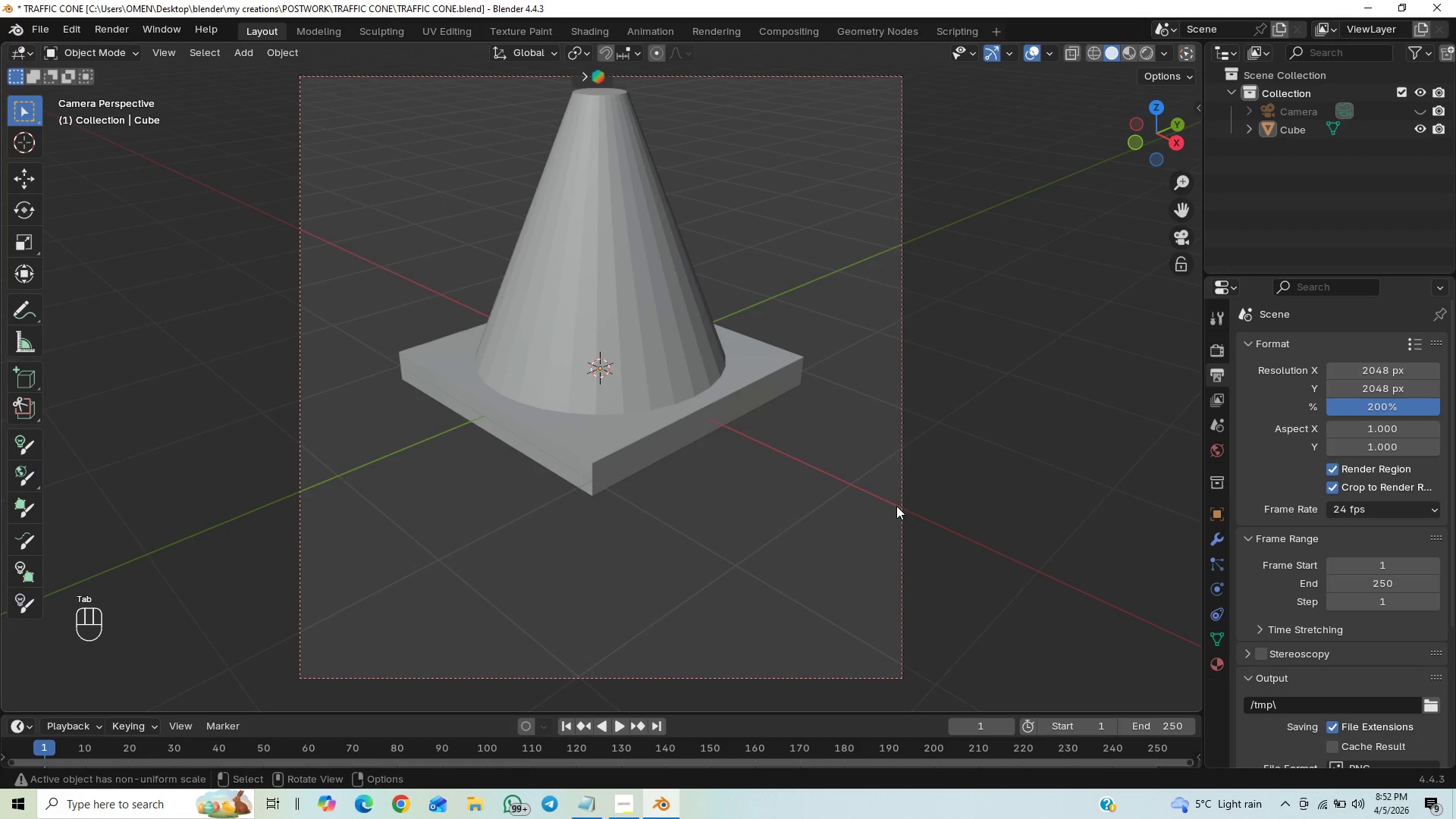 
double_click([903, 514])
 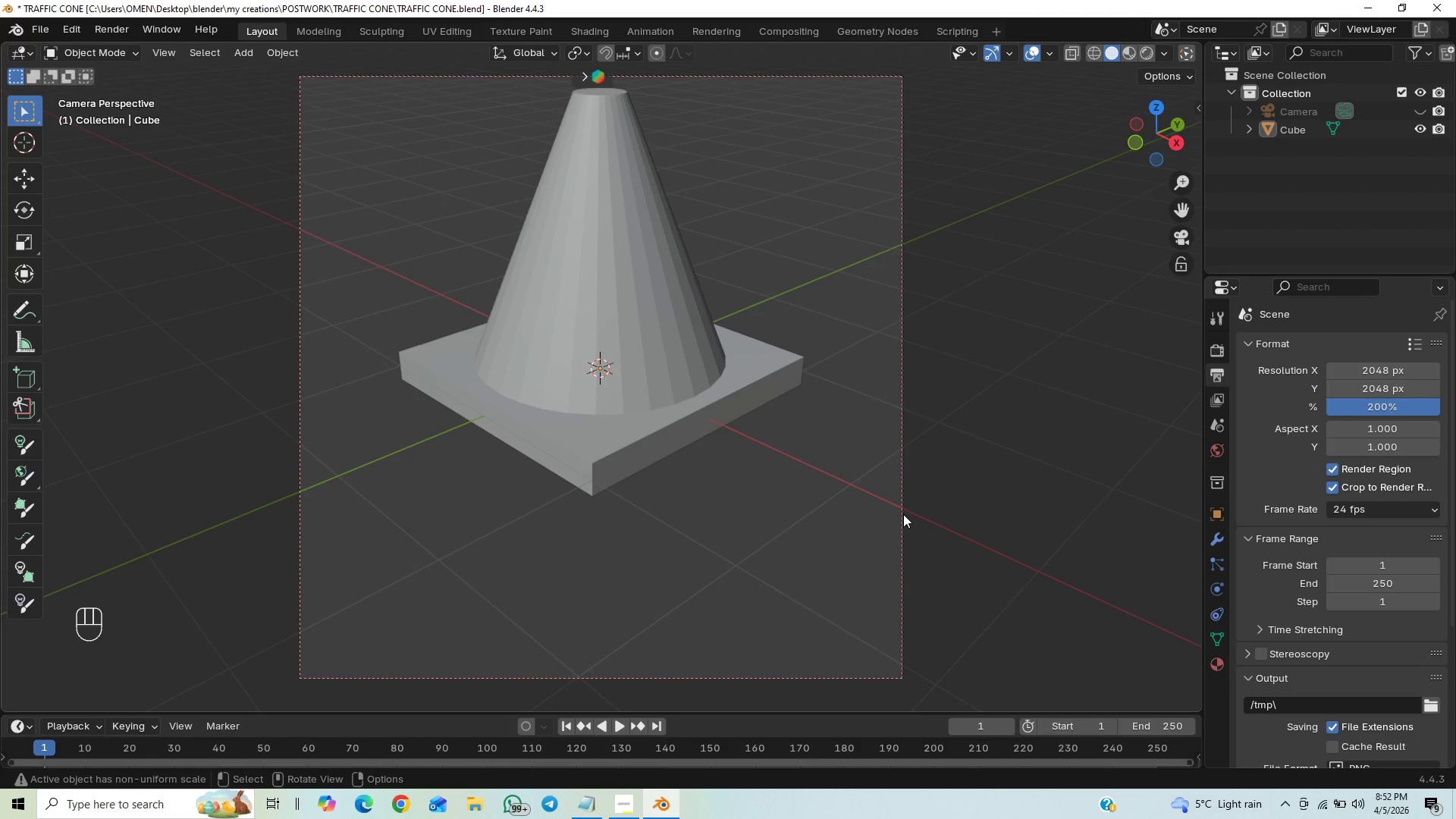 
left_click([903, 514])
 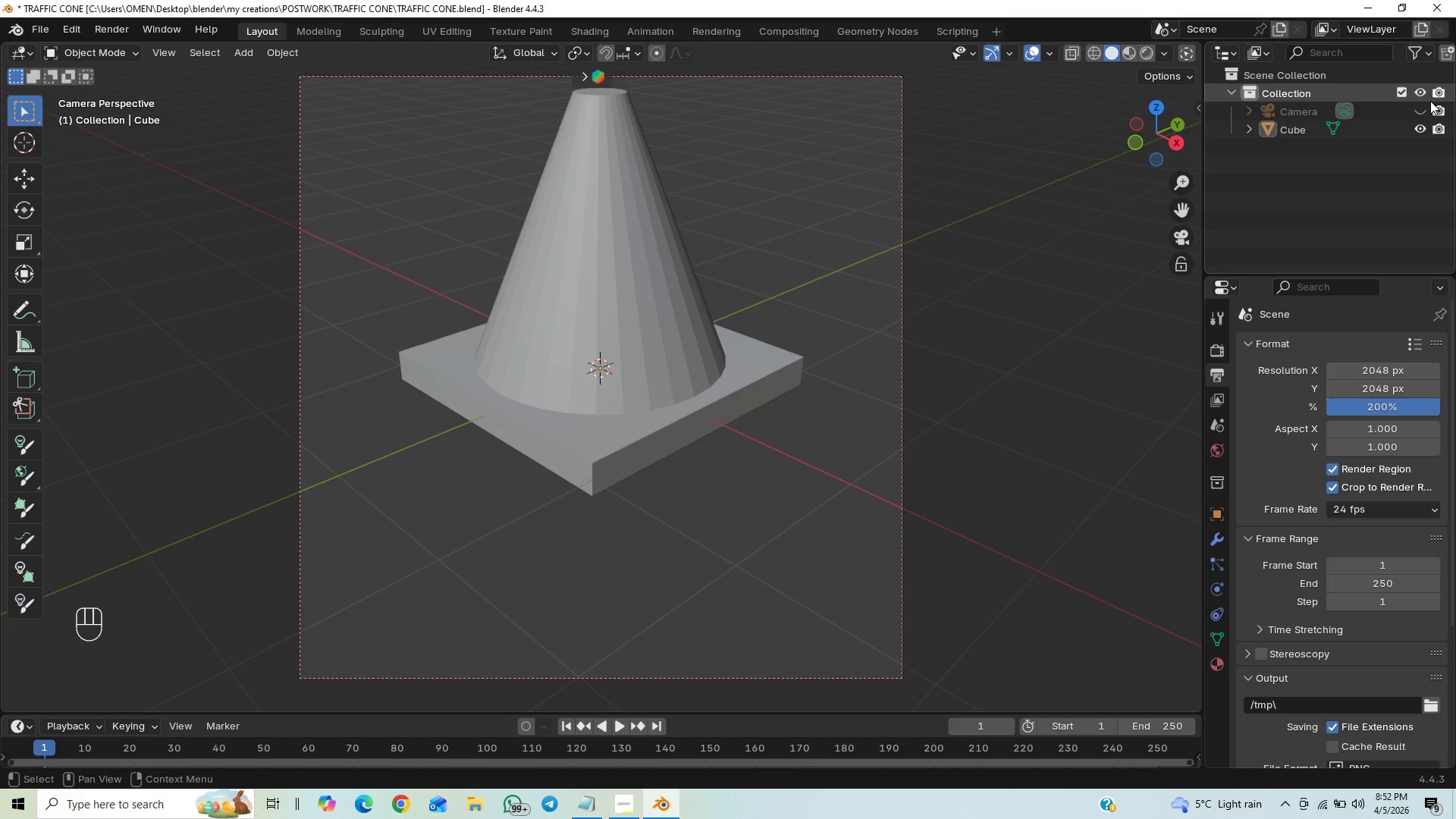 
left_click([1424, 108])
 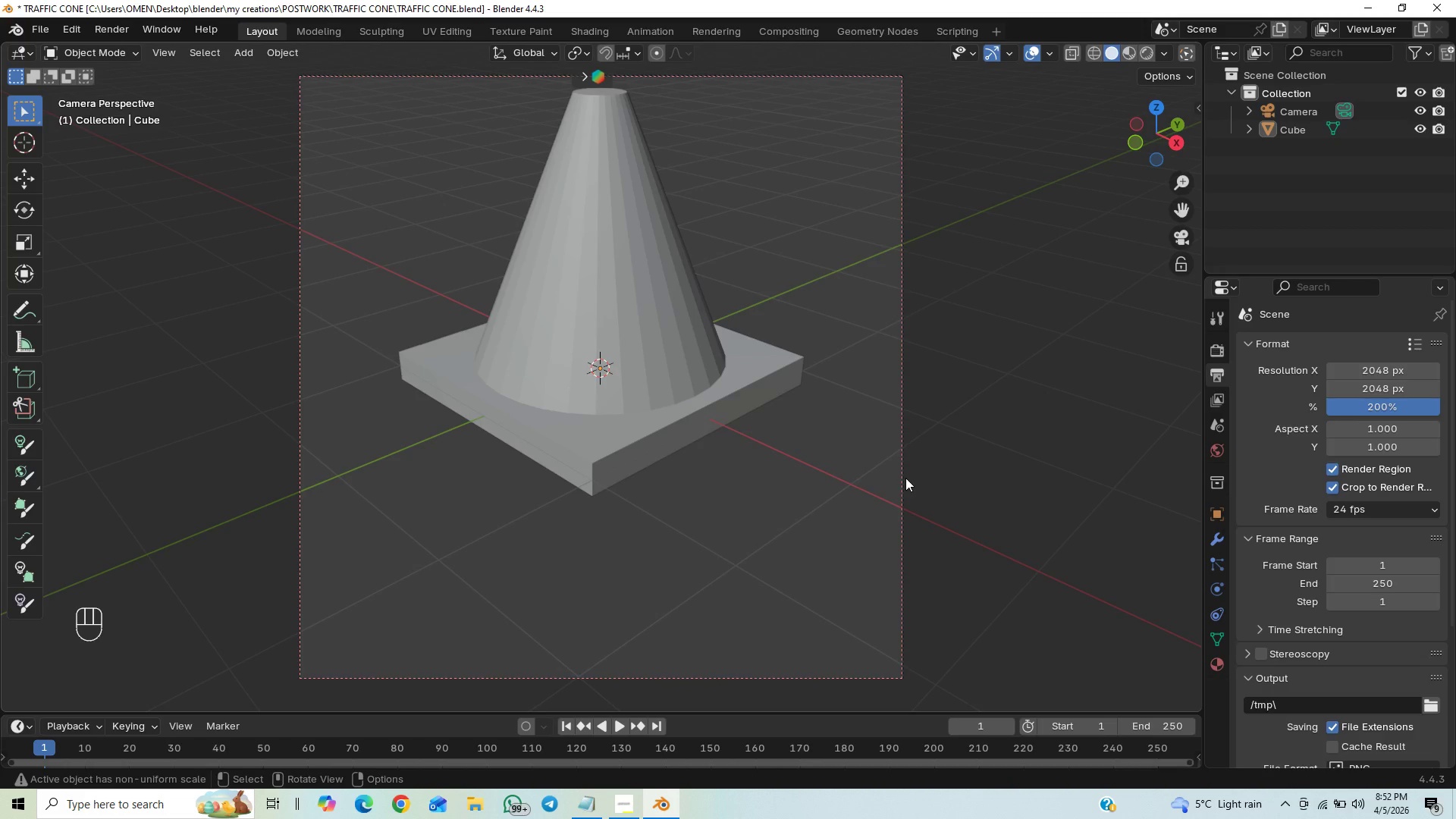 
left_click([900, 485])
 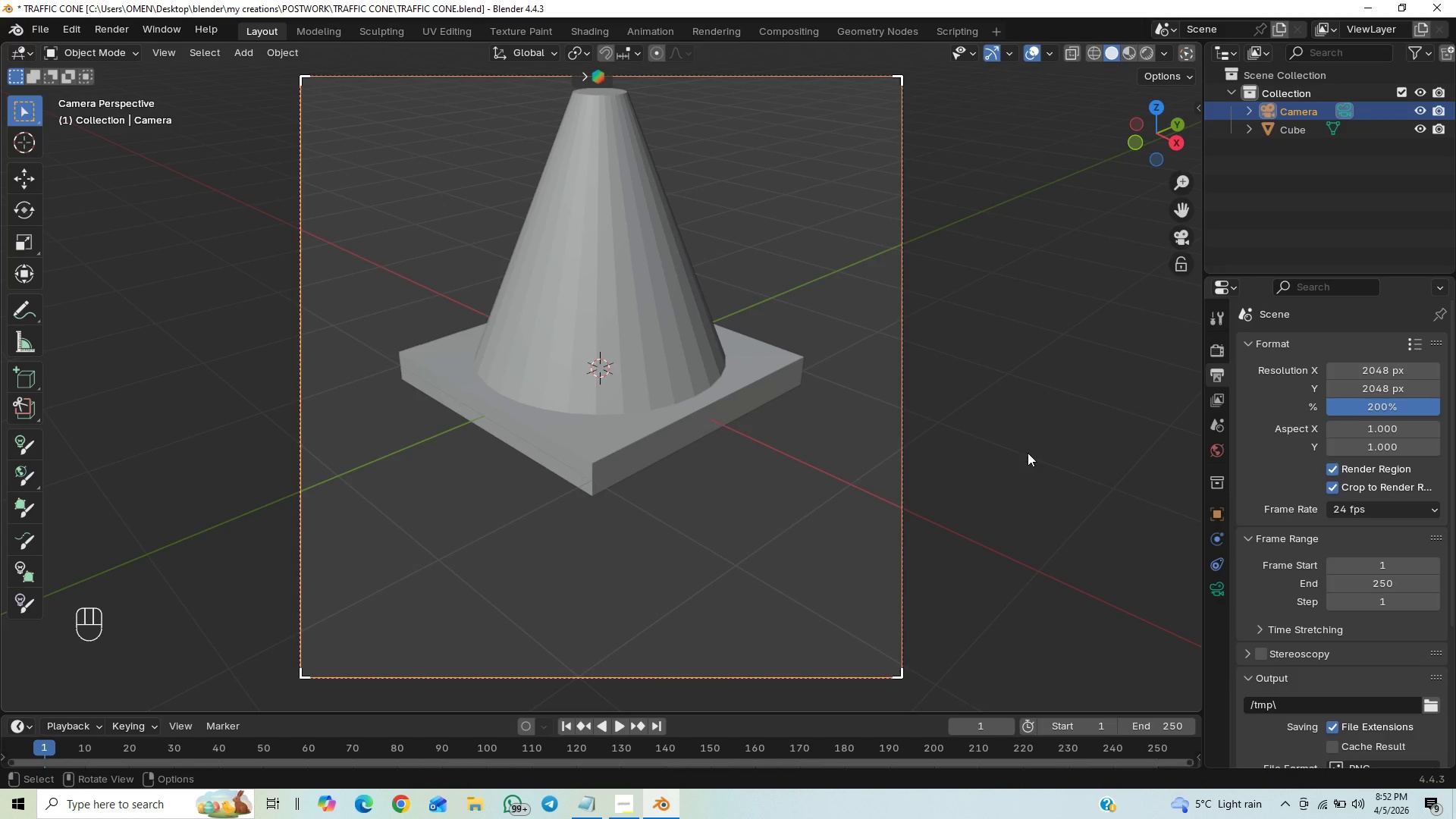 
type(GZ)
 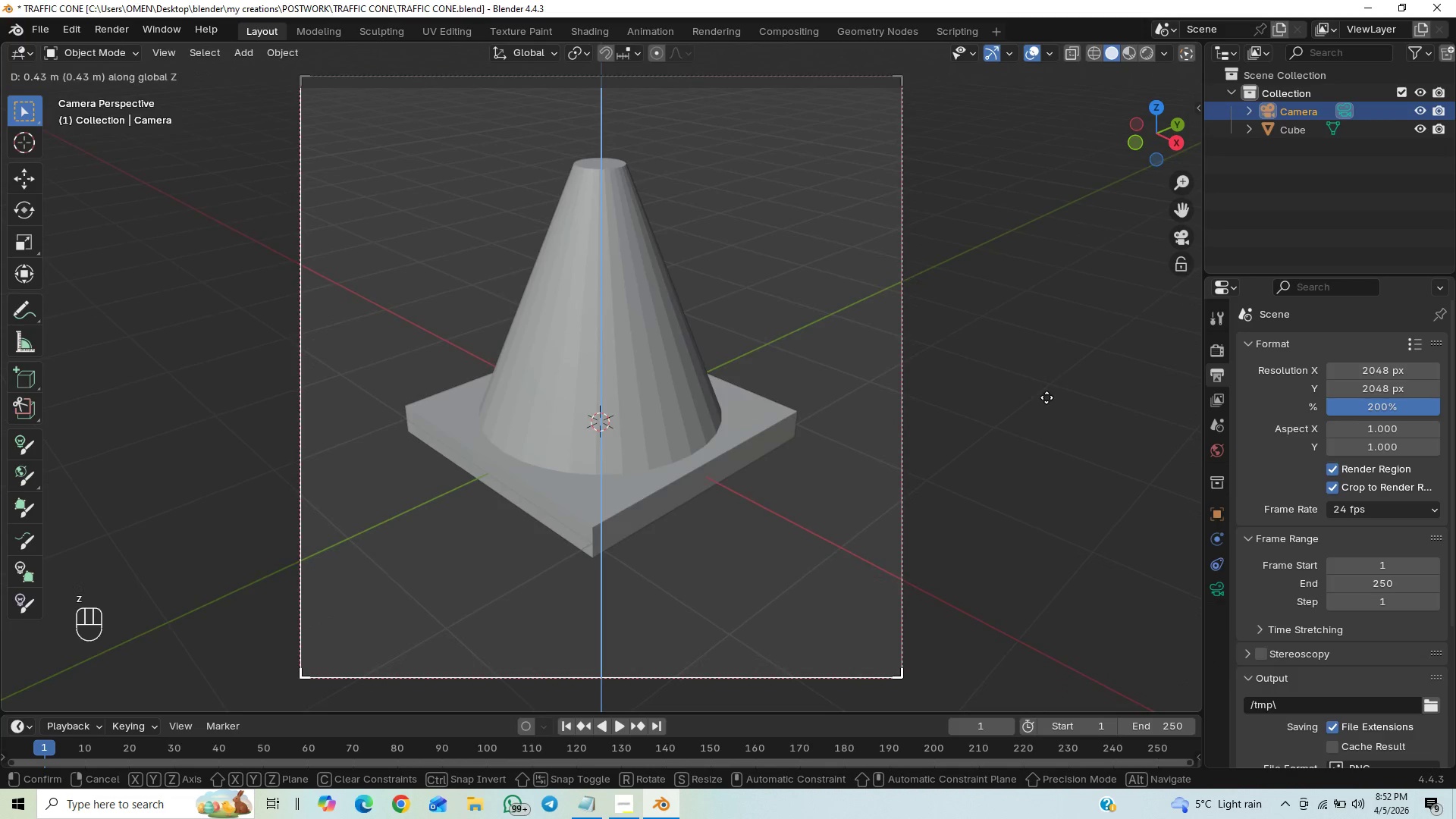 
left_click([1046, 390])
 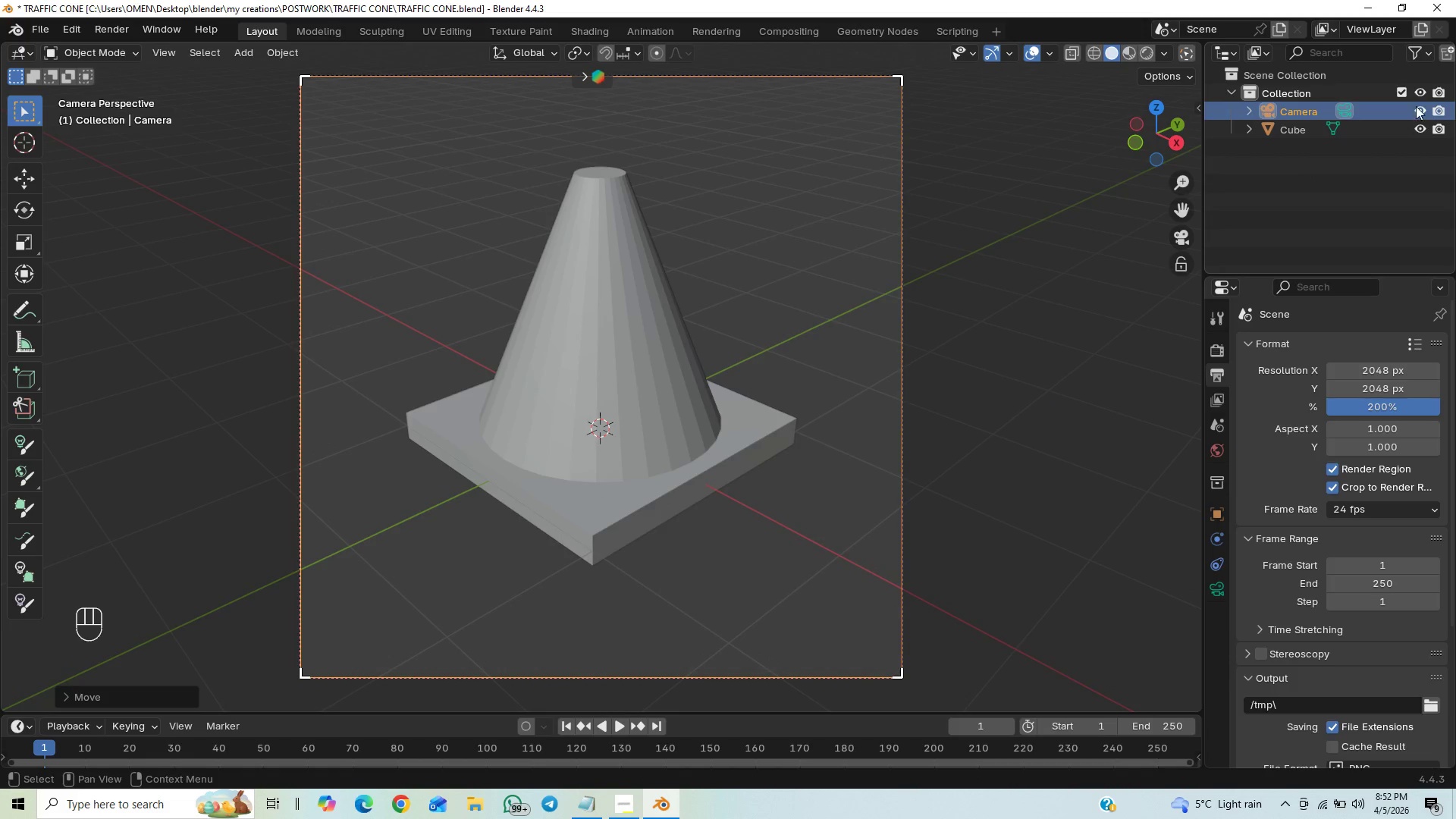 
left_click([1417, 108])
 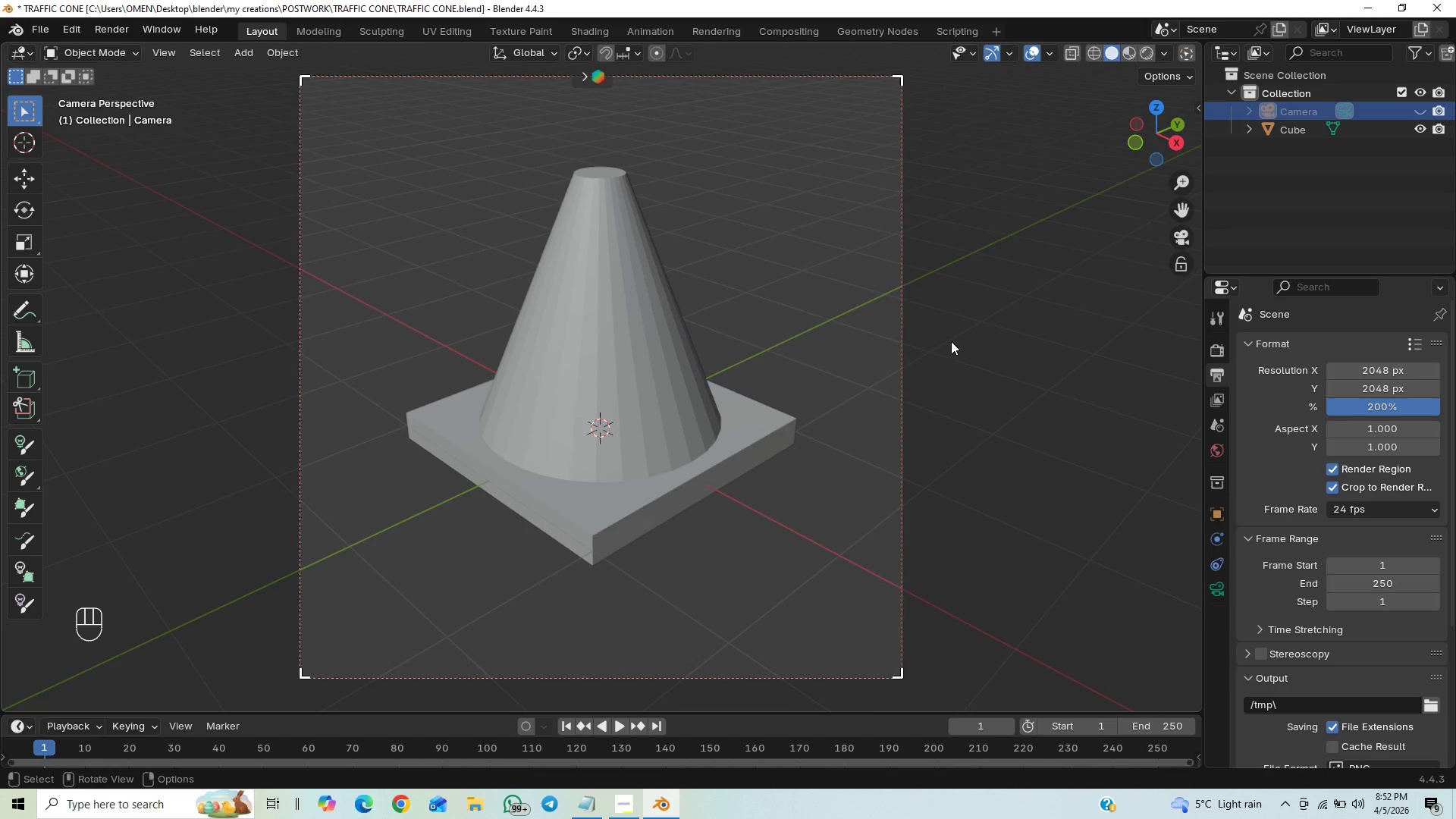 
key(Tab)
 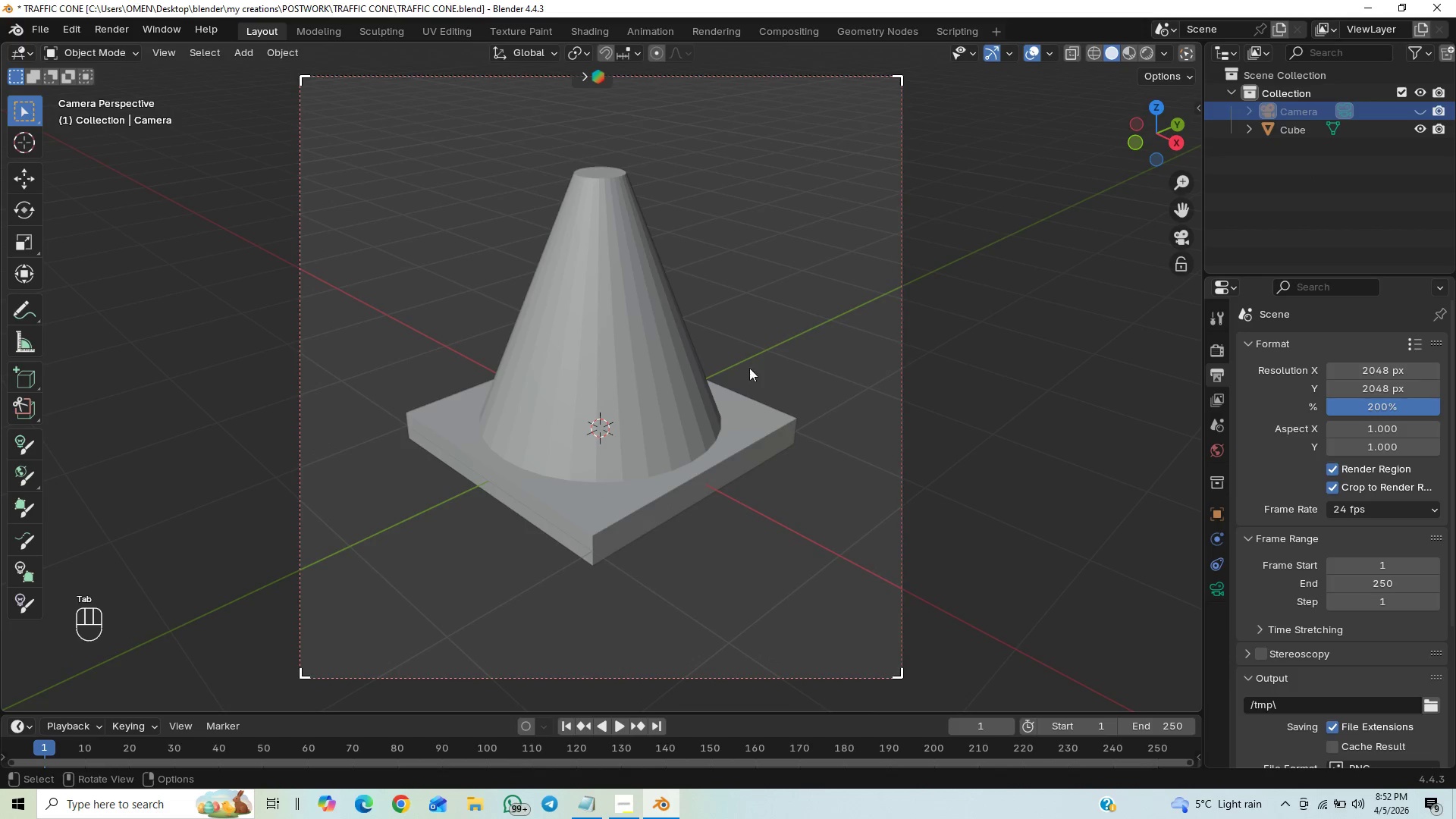 
left_click([642, 369])
 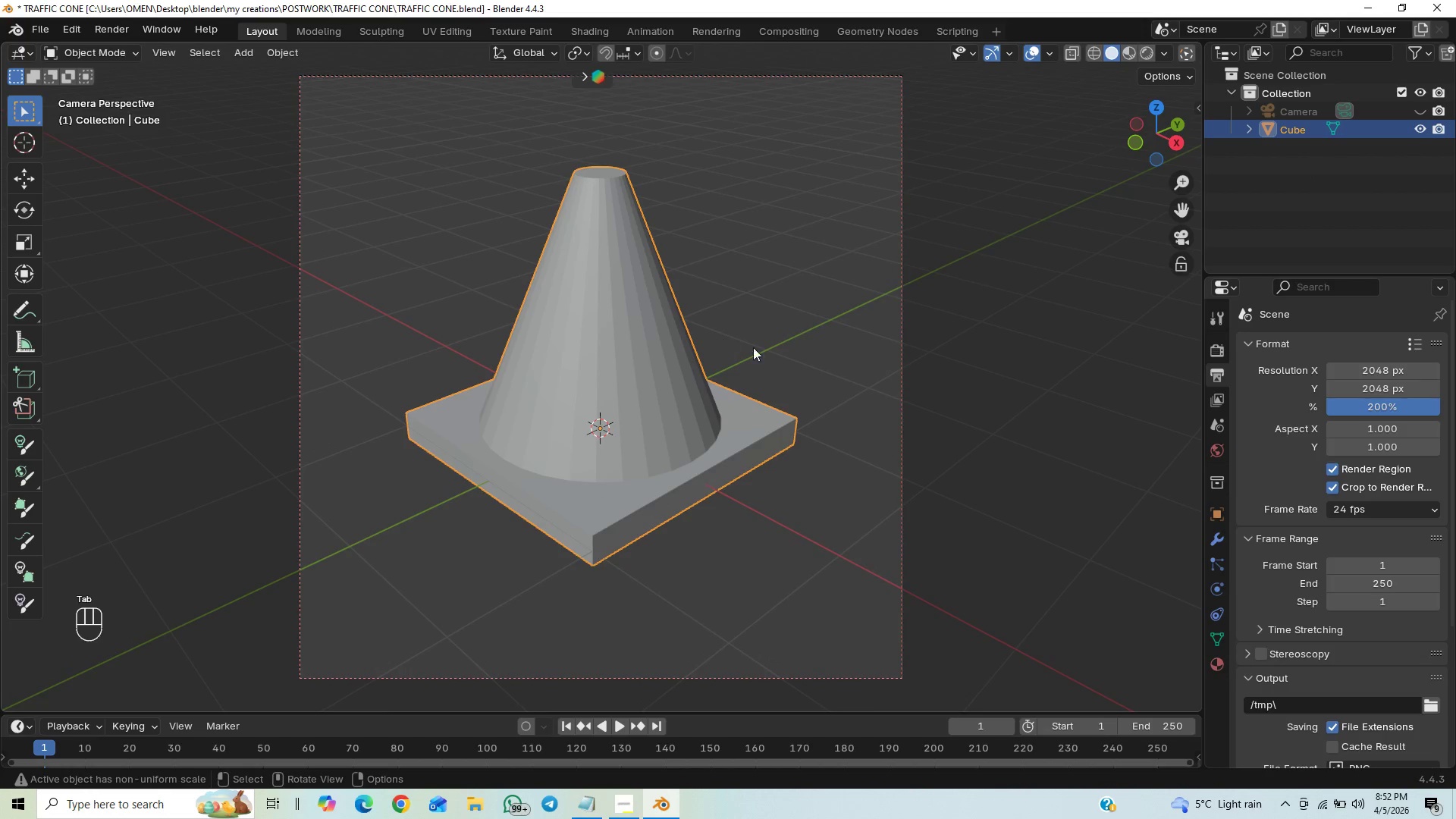 
key(Tab)
 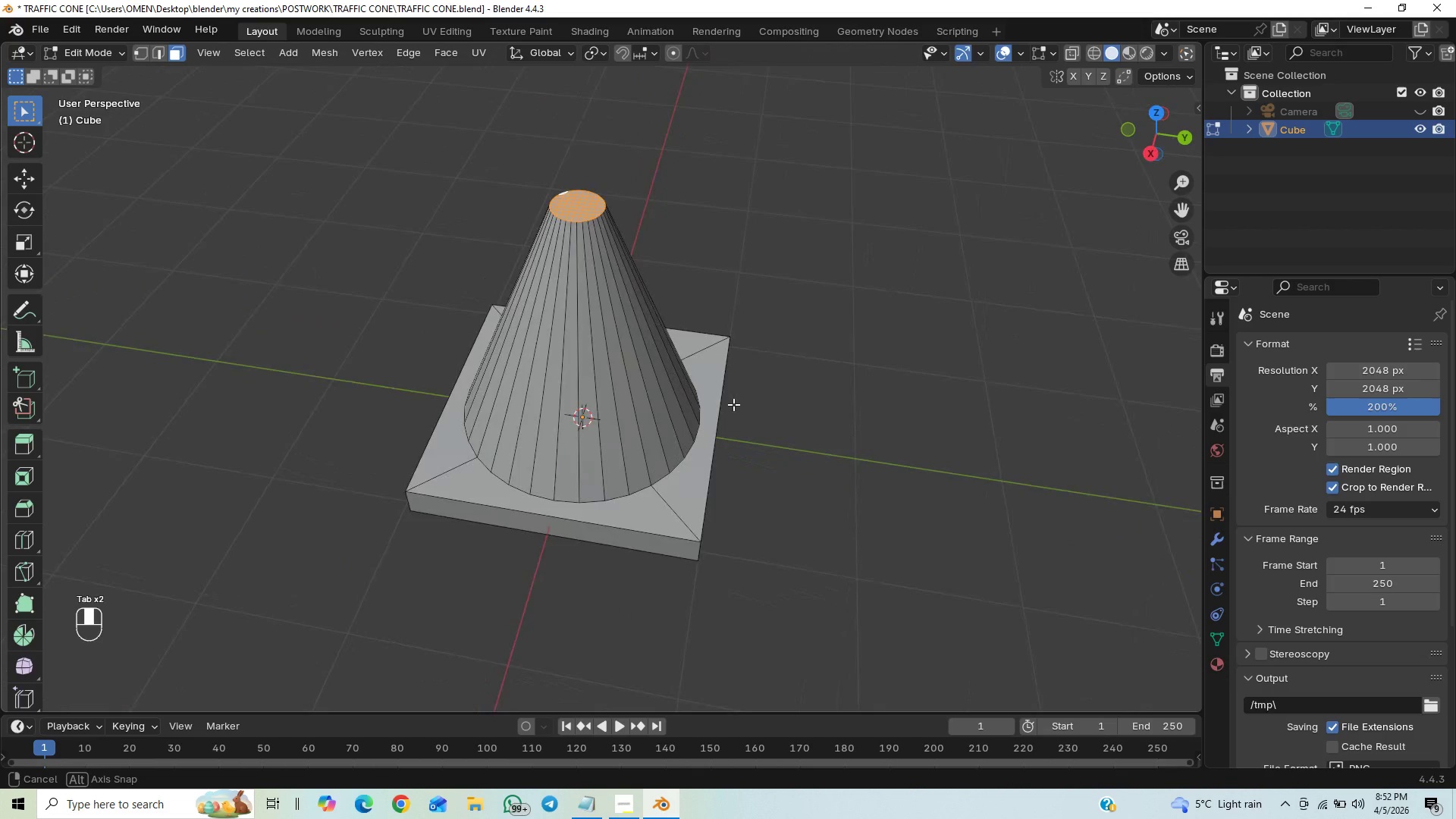 
key(Control+Z)
 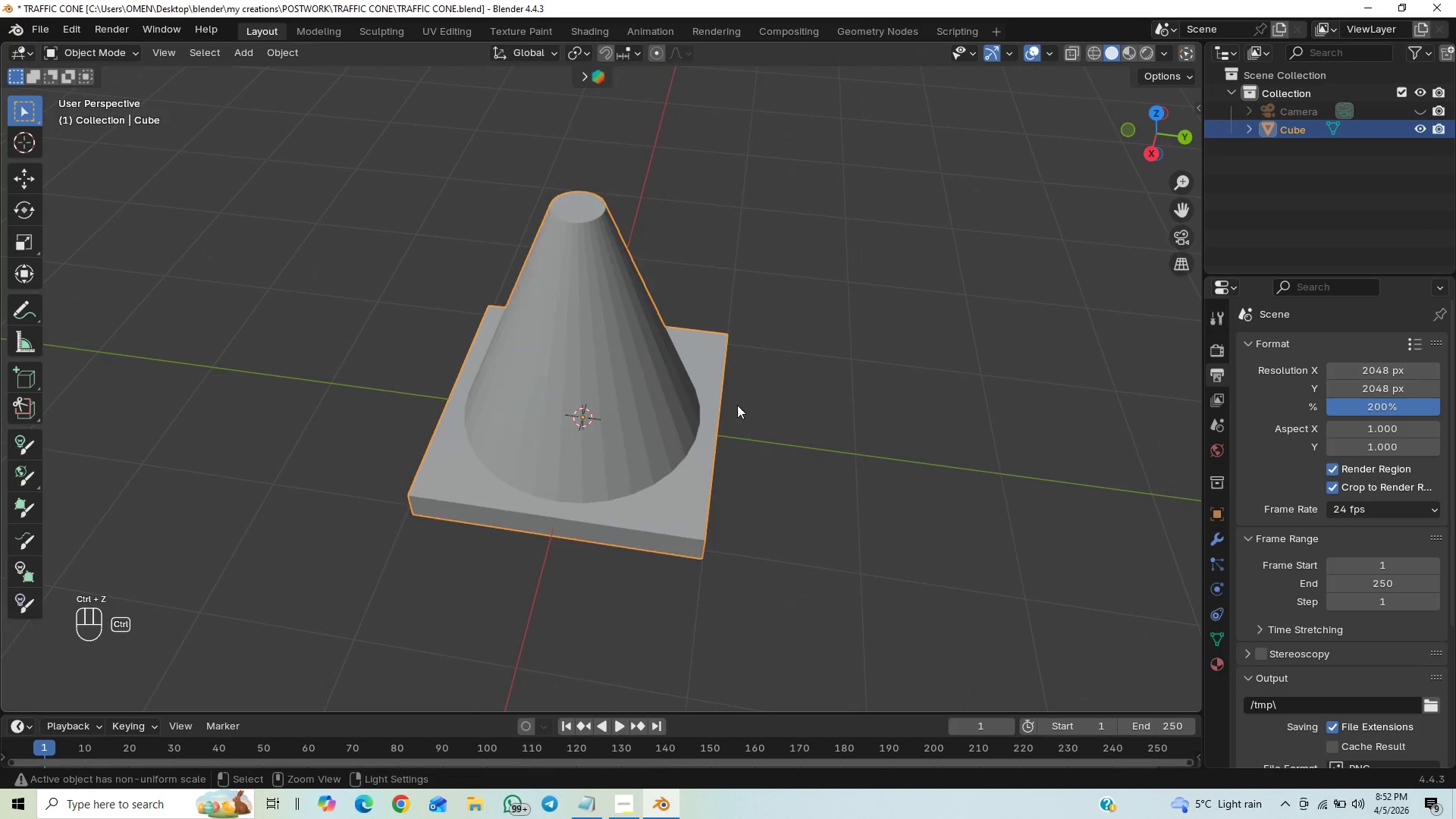 
key(Control+Z)
 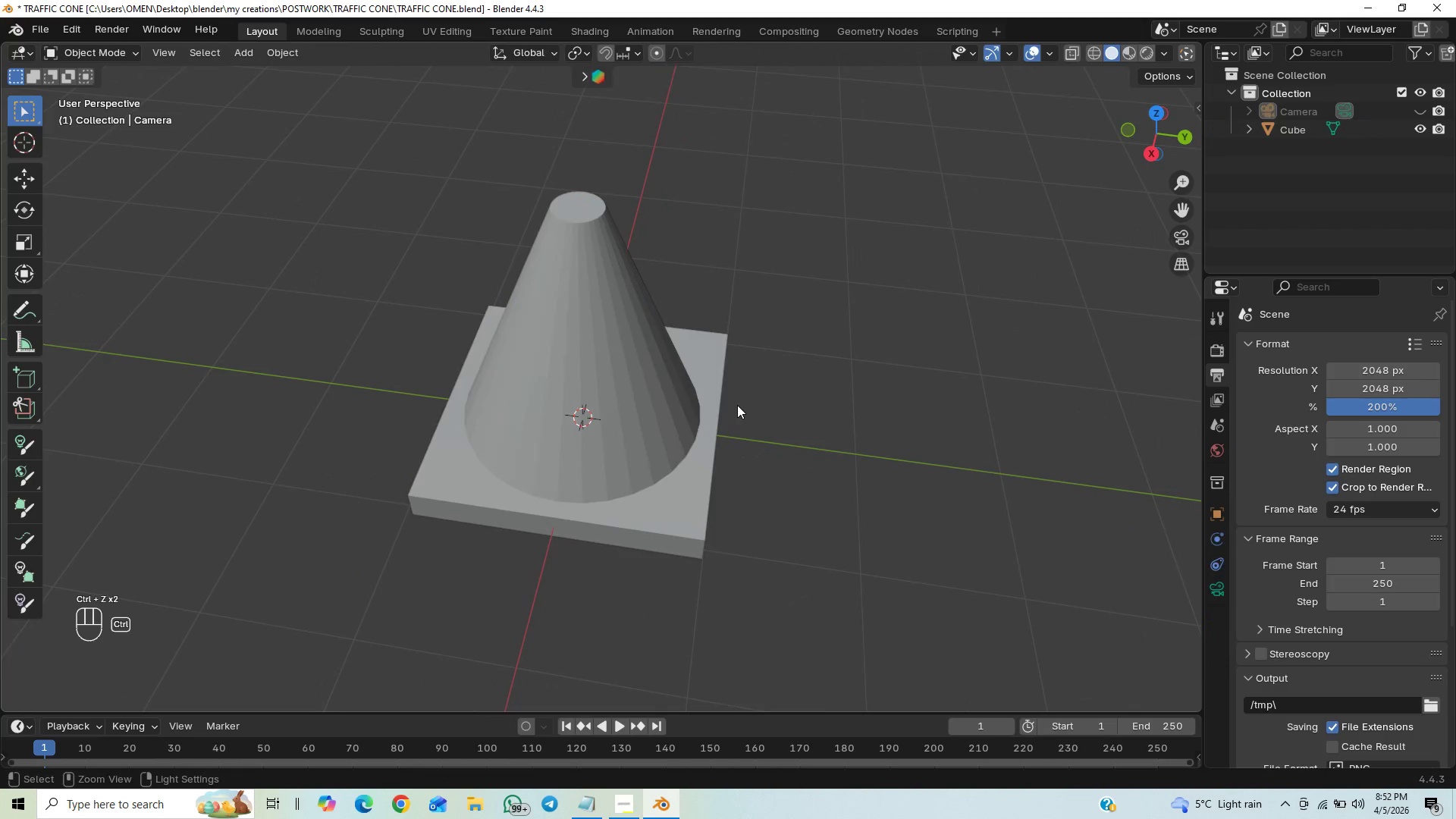 
key(Control+Z)
 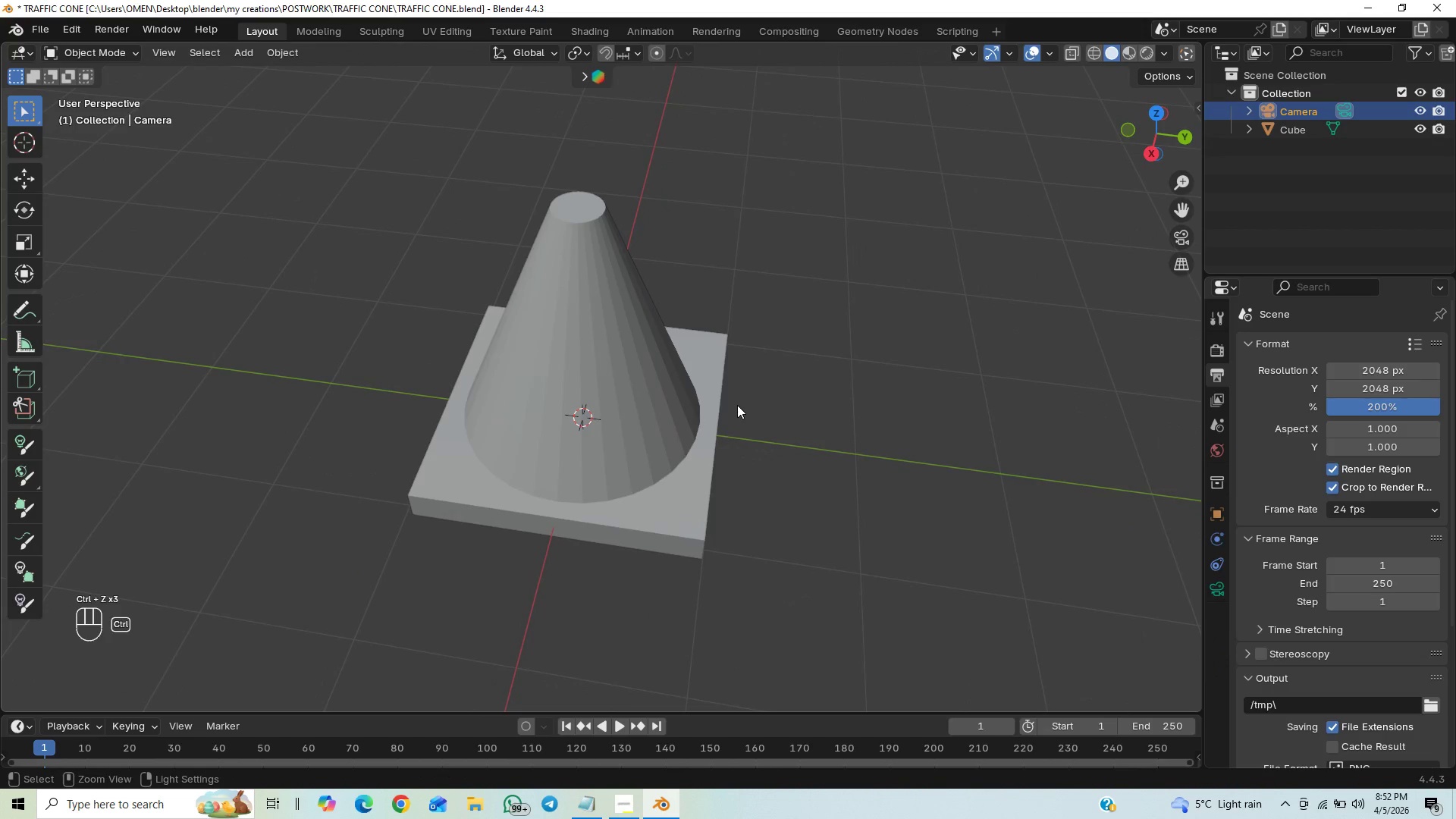 
key(Control+Z)
 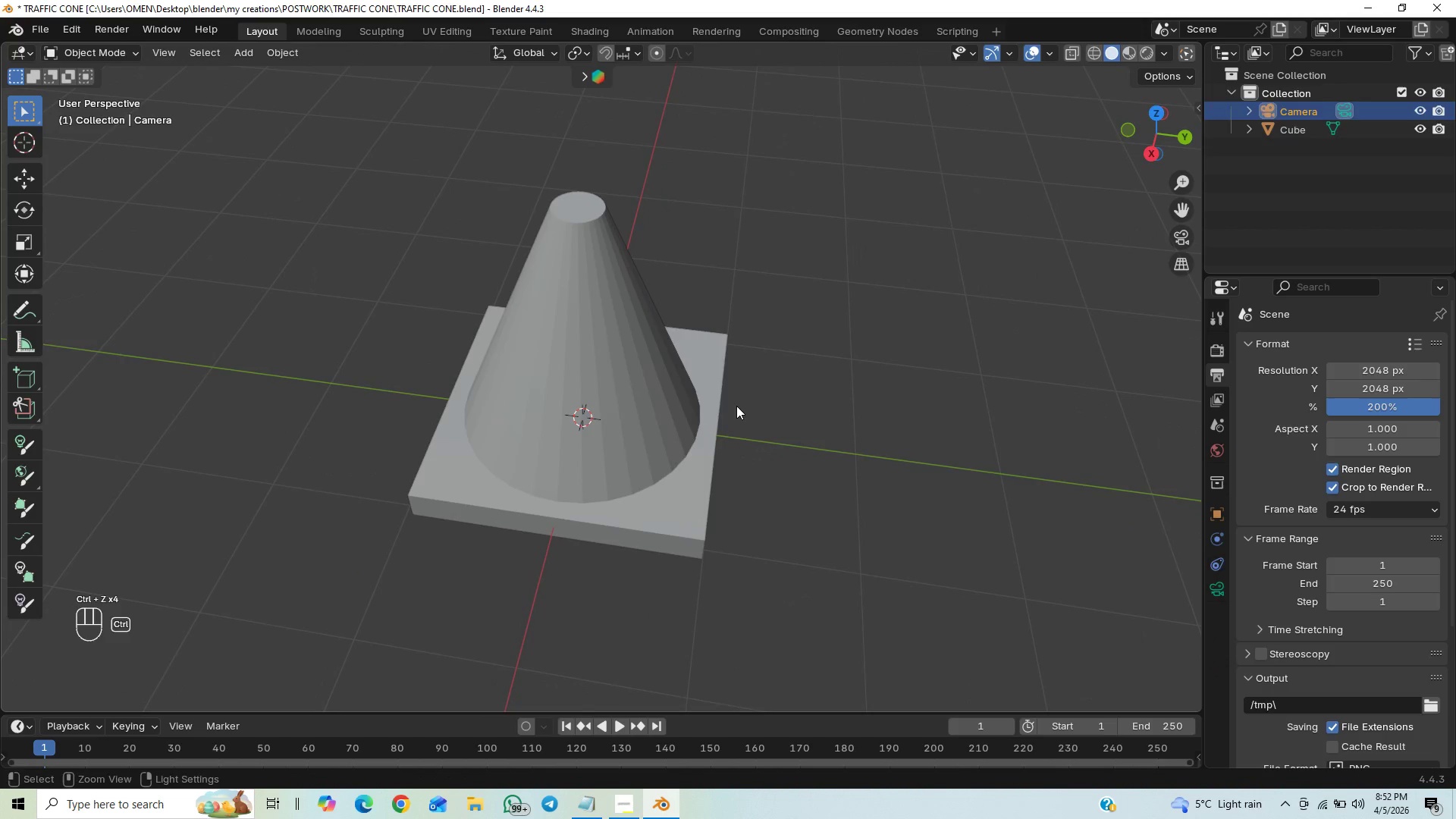 
key(Control+Z)
 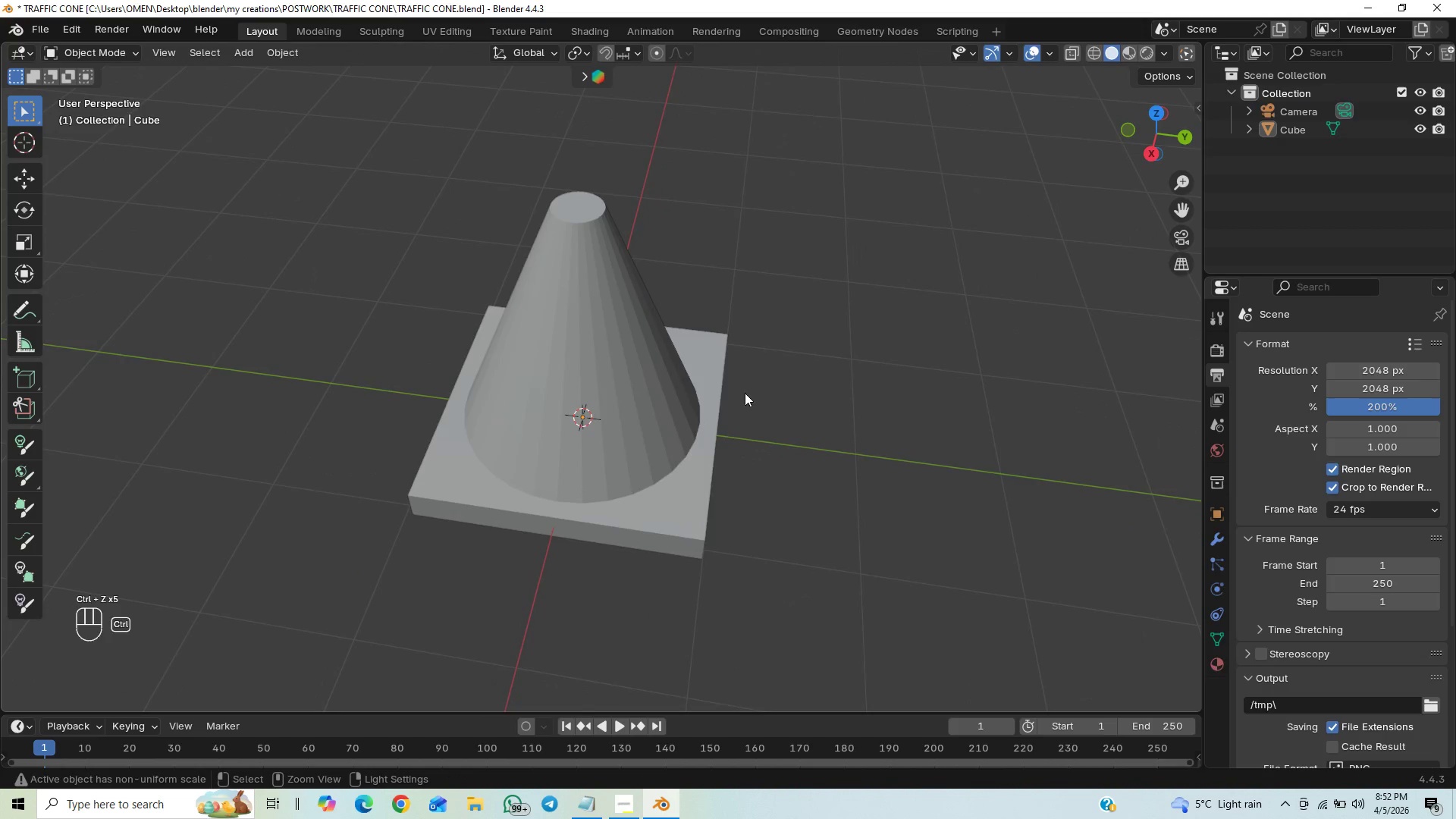 
key(Control+Z)
 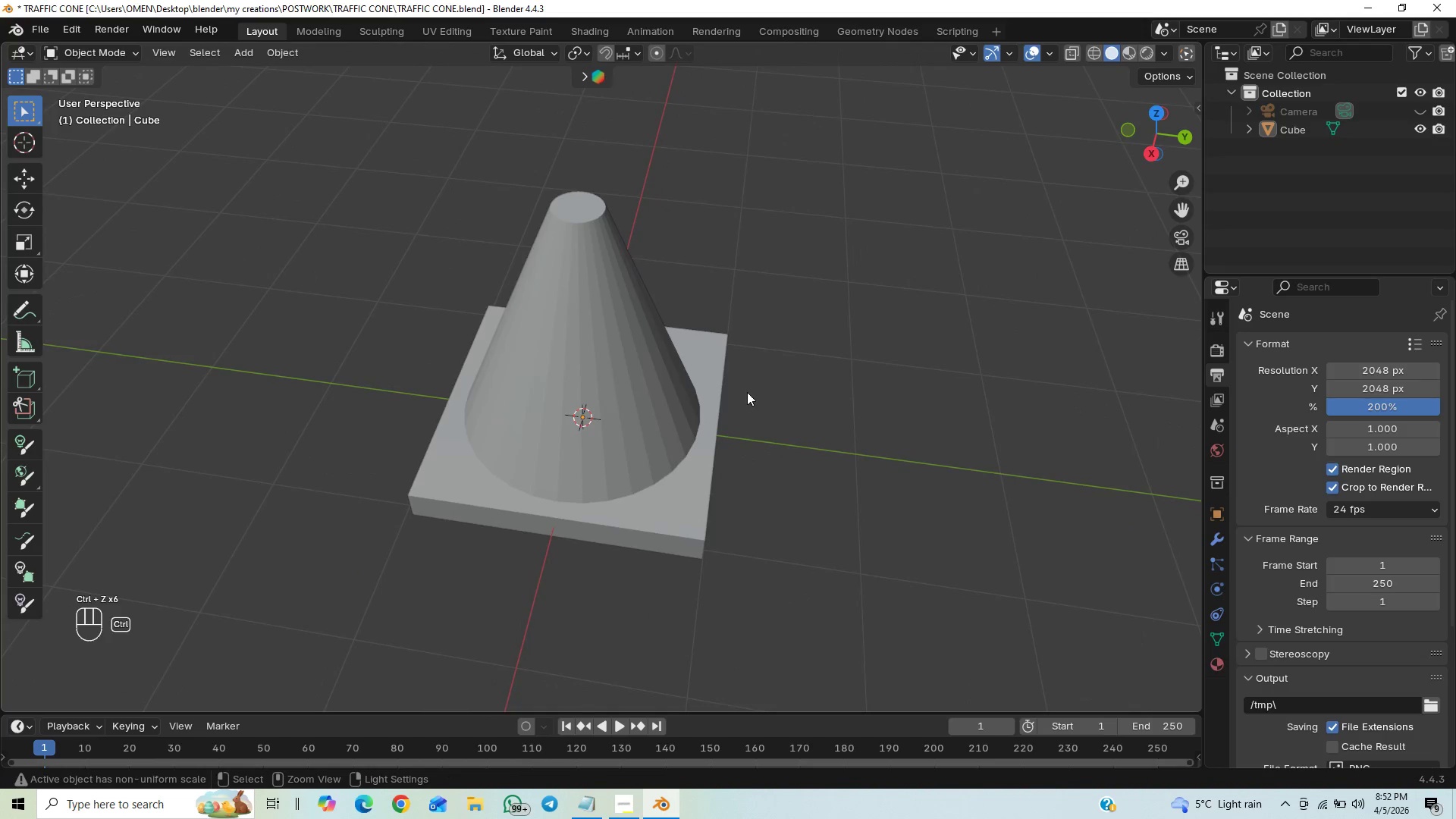 
key(Control+Z)
 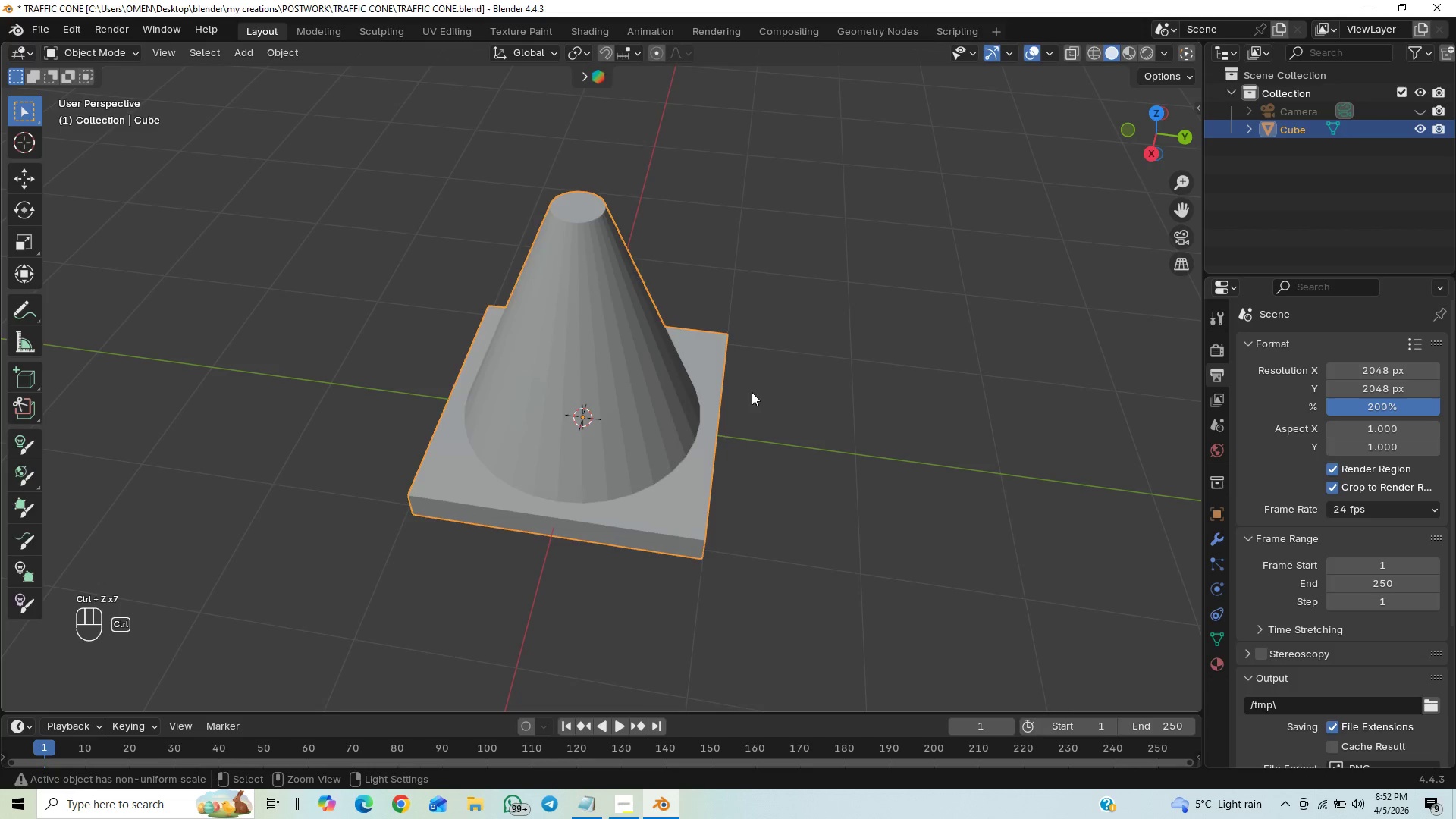 
key(Control+Z)
 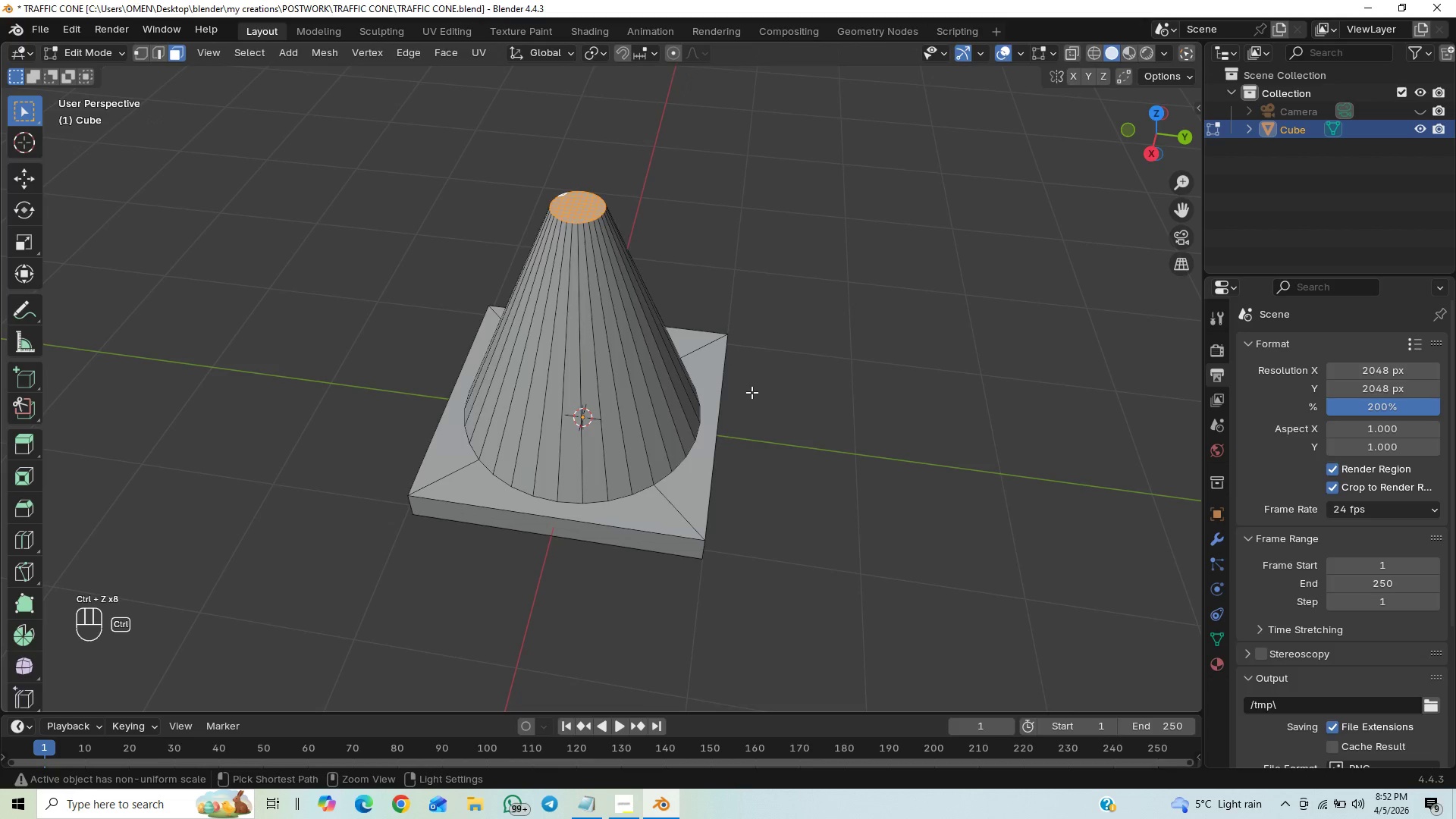 
key(Control+Z)
 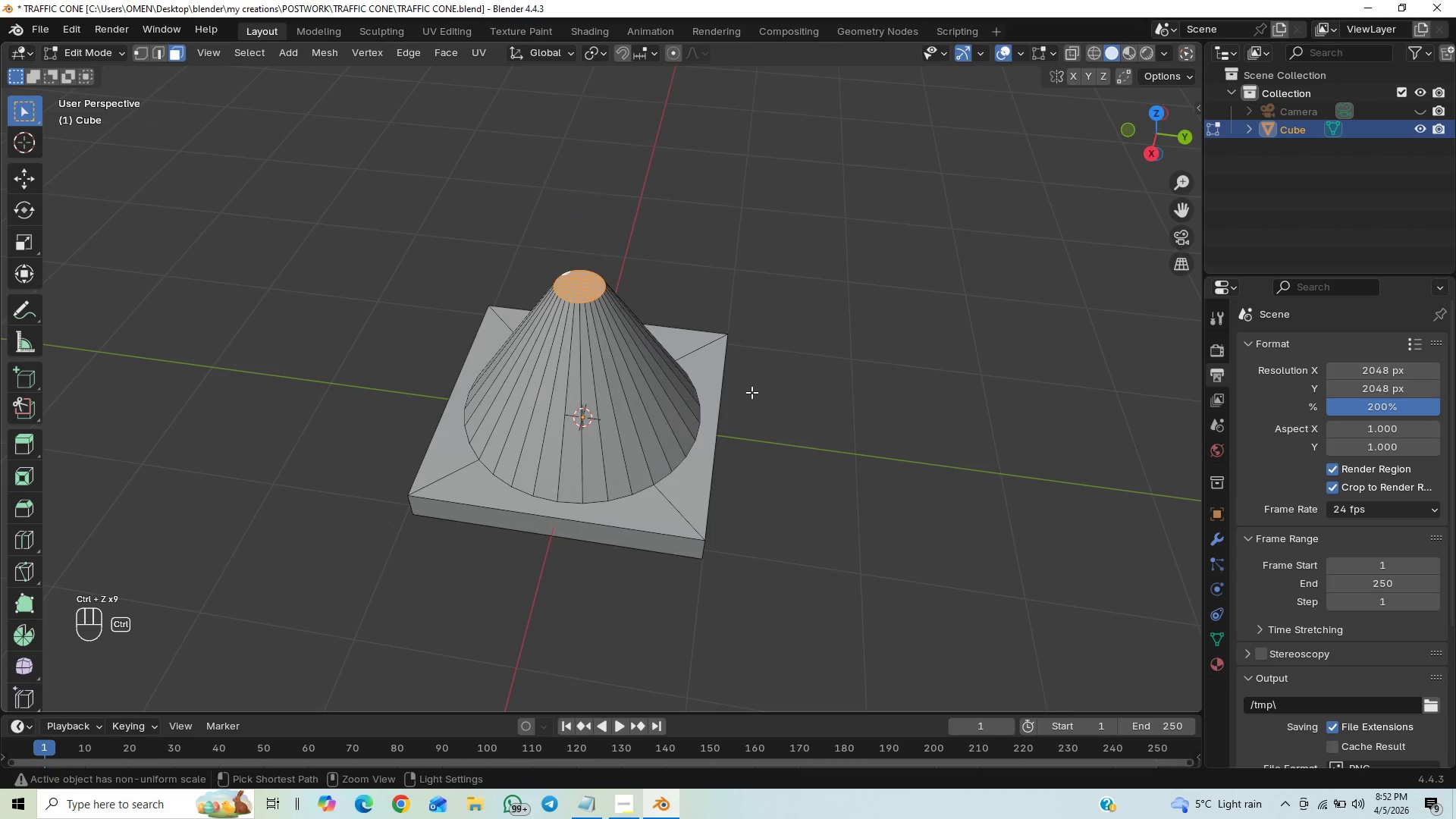 
key(Control+Z)
 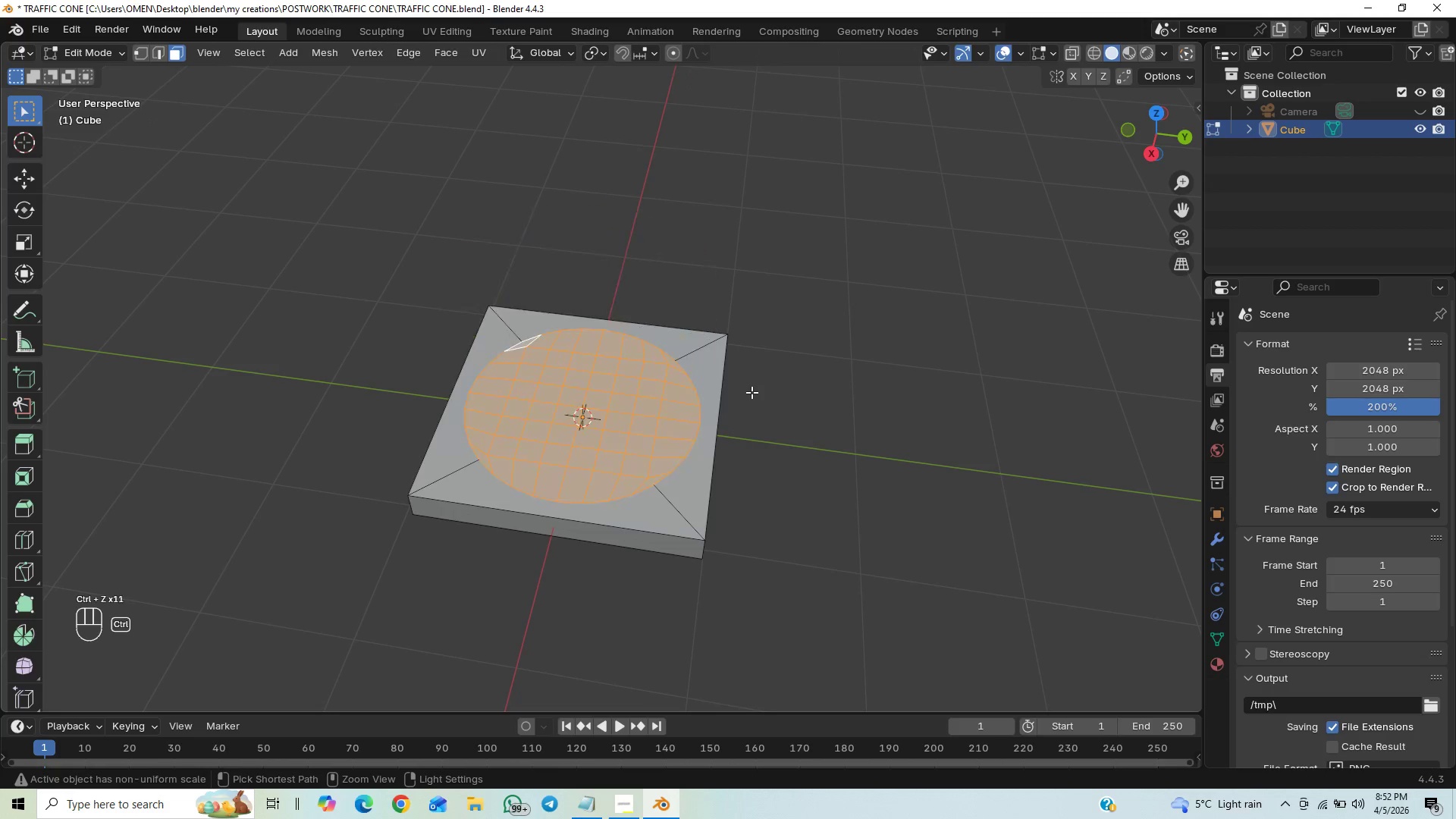 
key(Control+Z)
 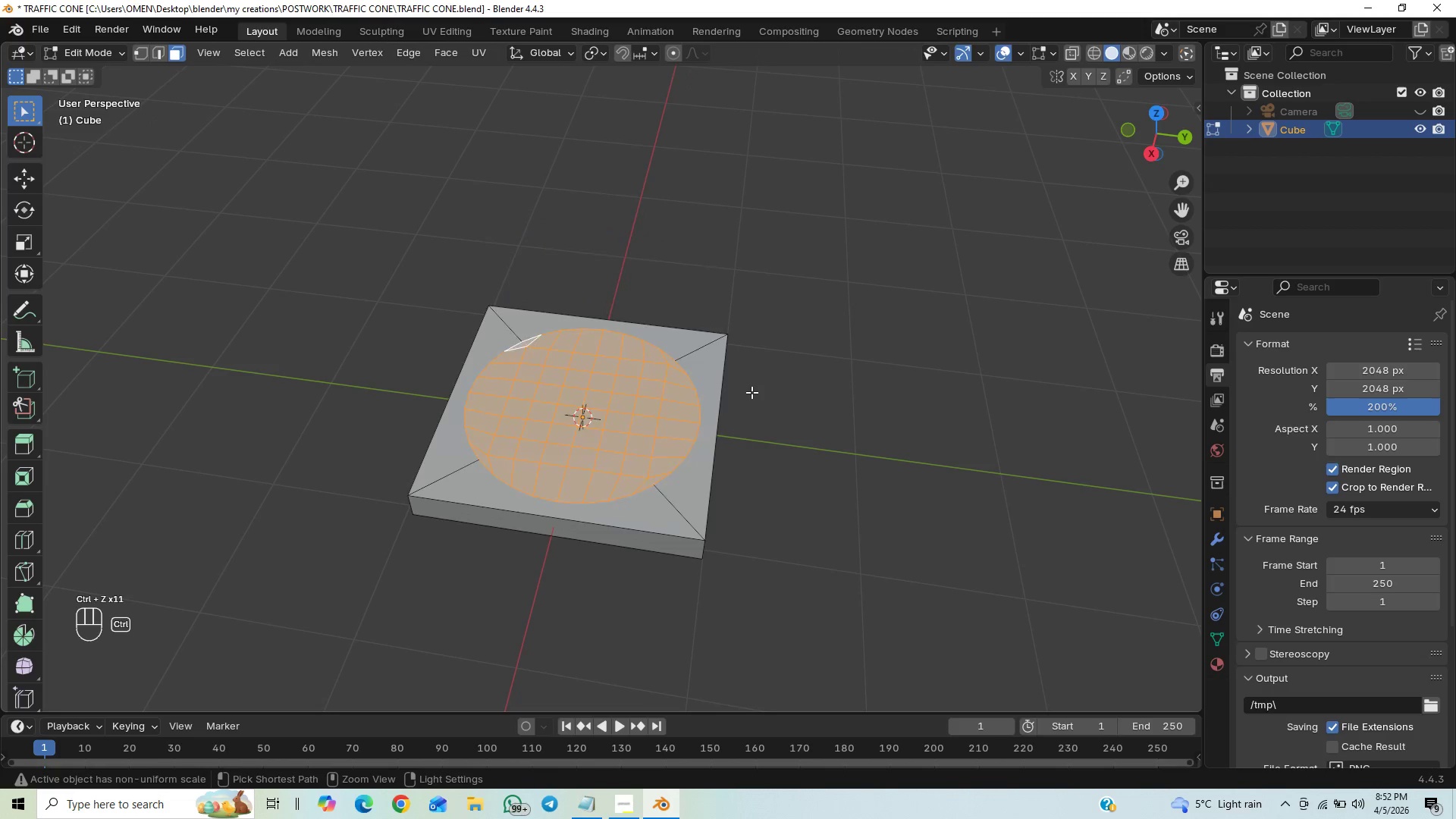 
key(Control+Z)
 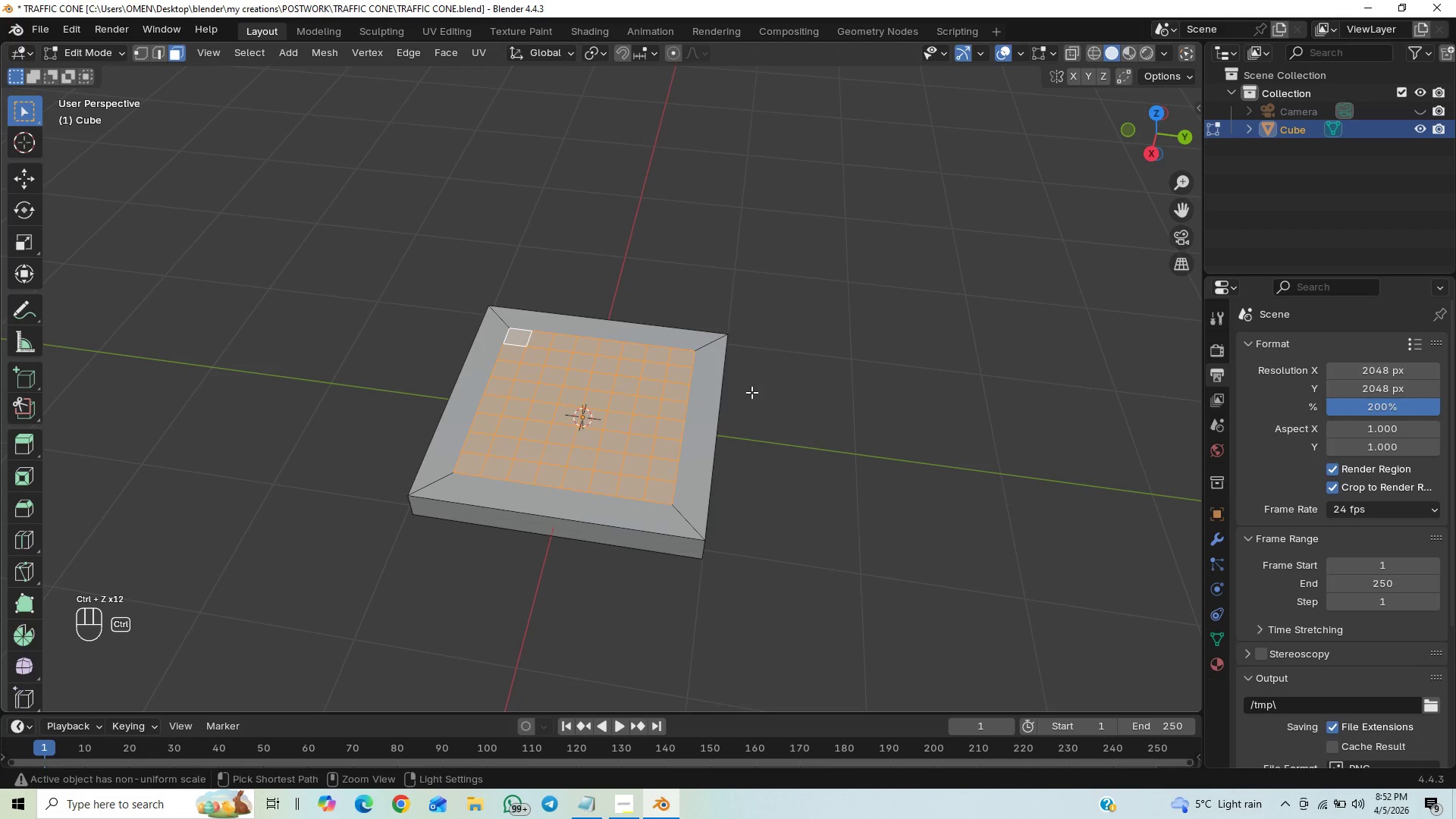 
key(Control+Z)
 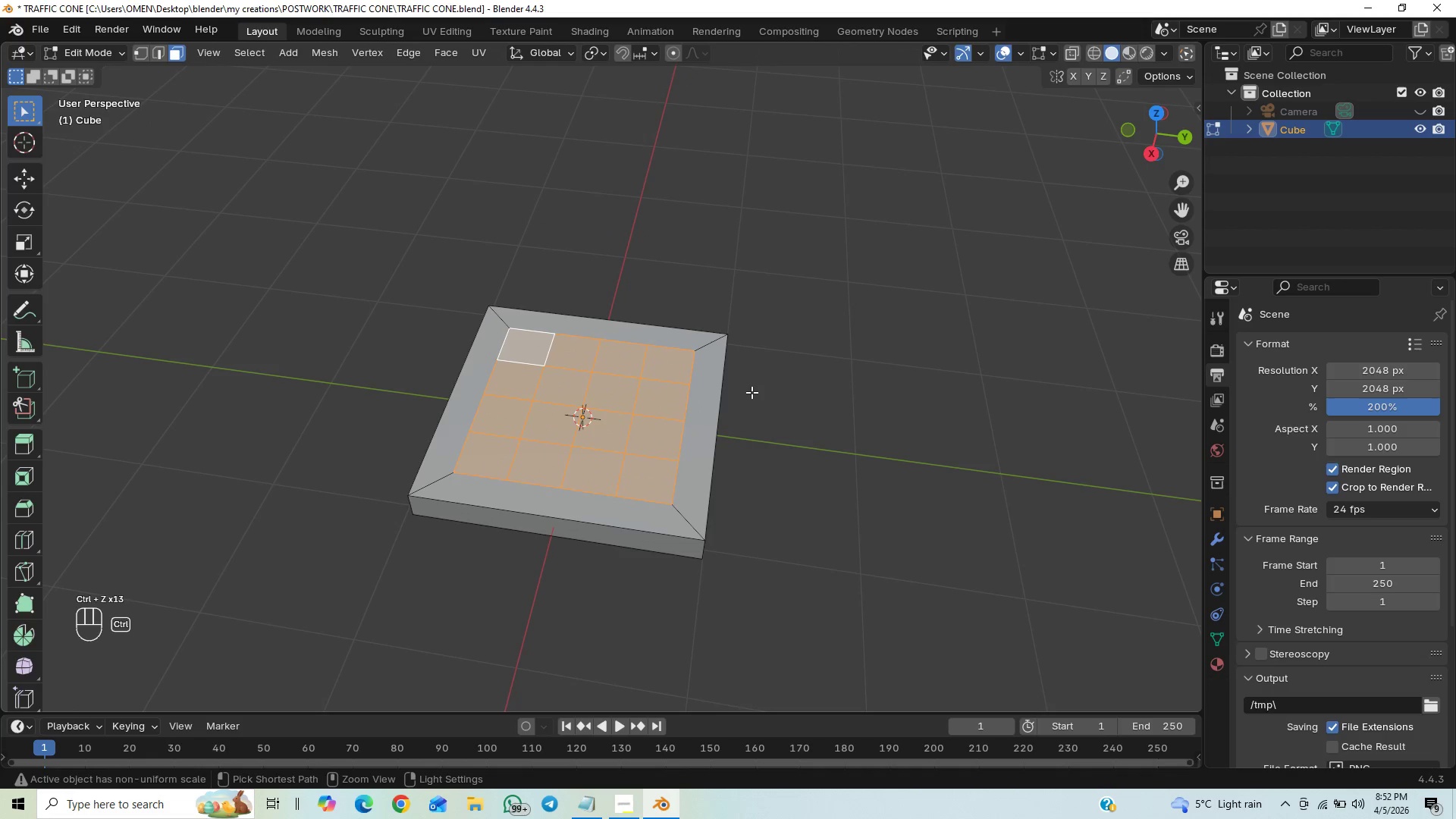 
key(Control+Shift+Z)
 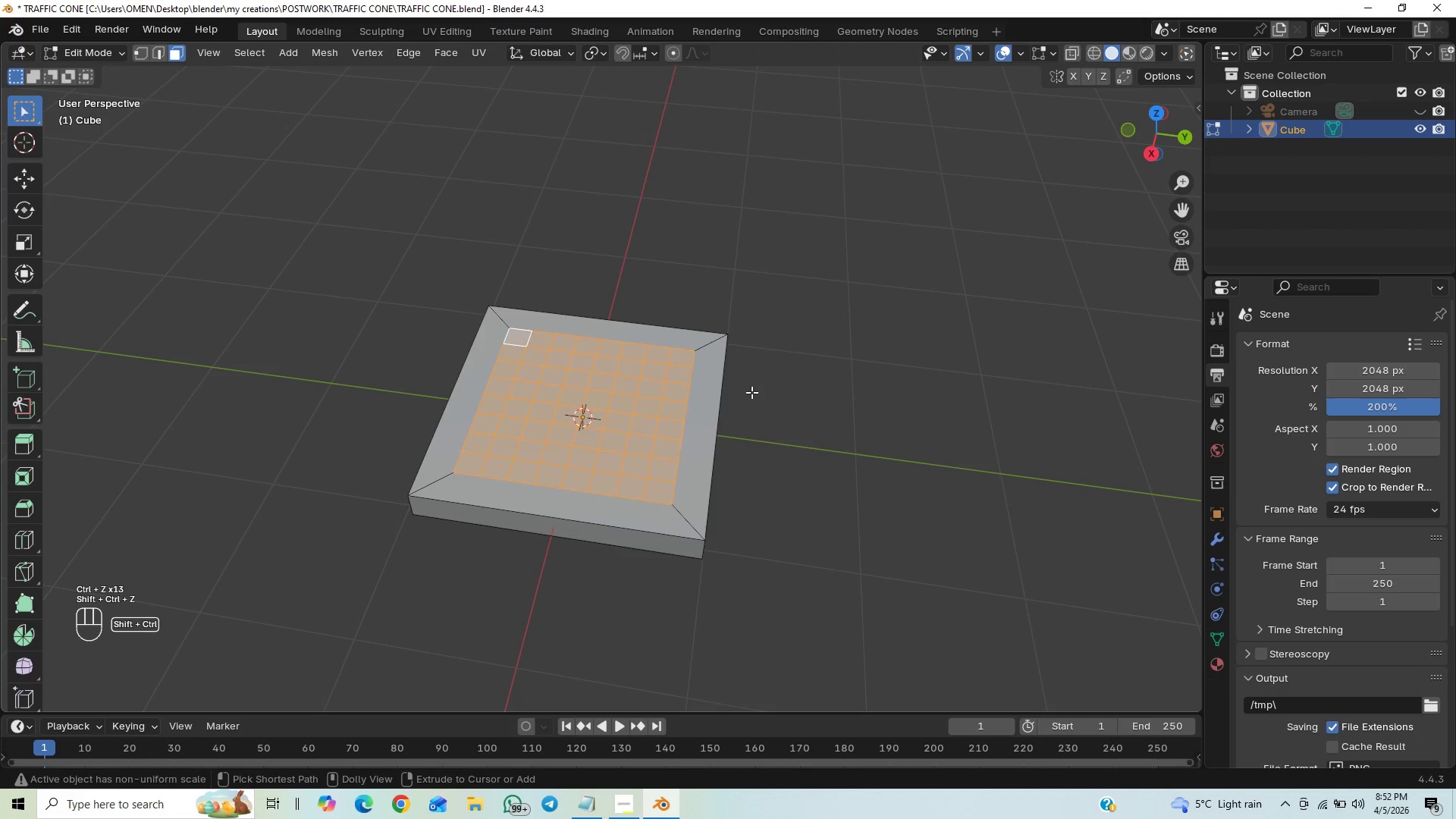 
key(Control+Shift+Z)
 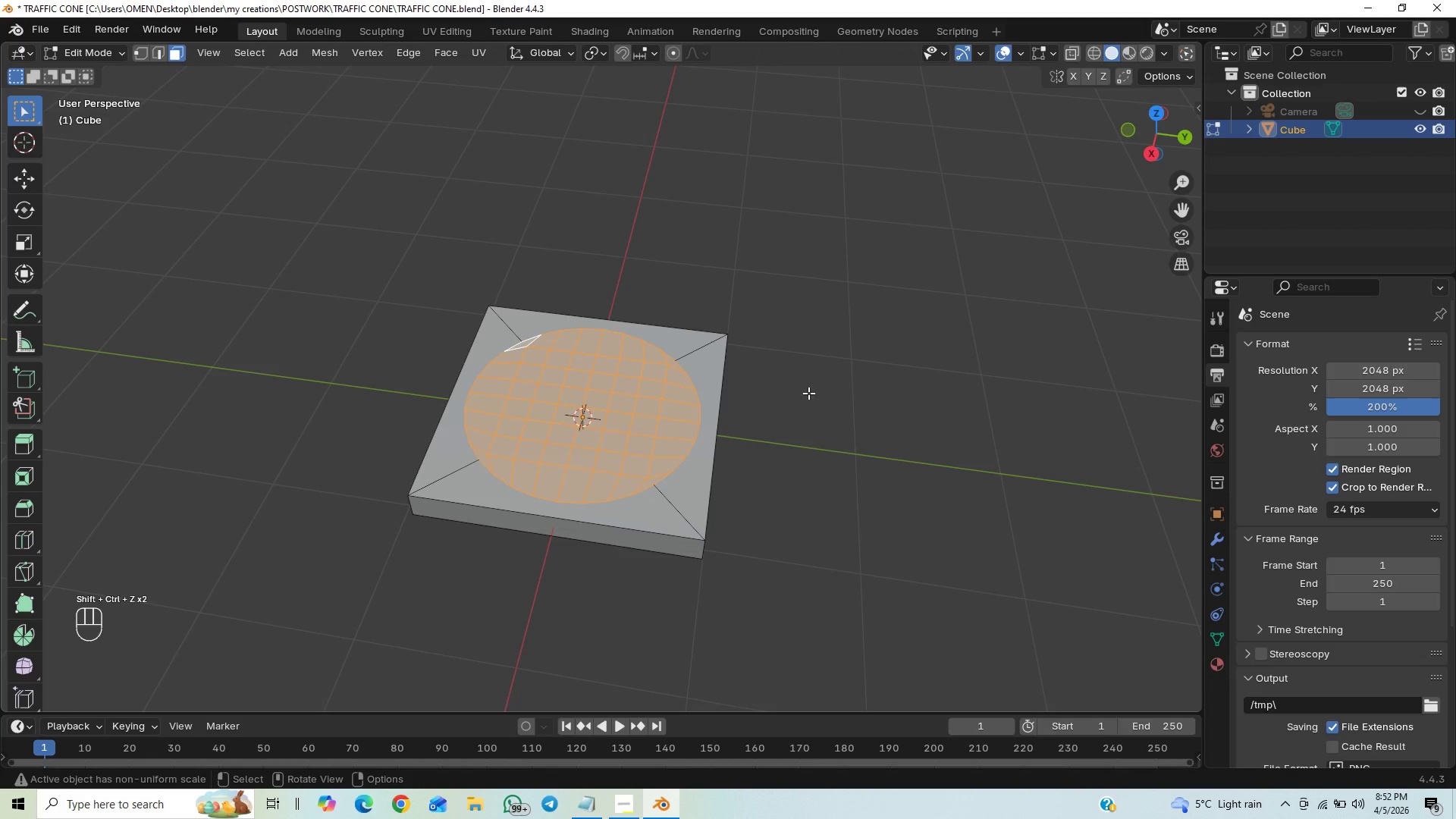 
key(S)
 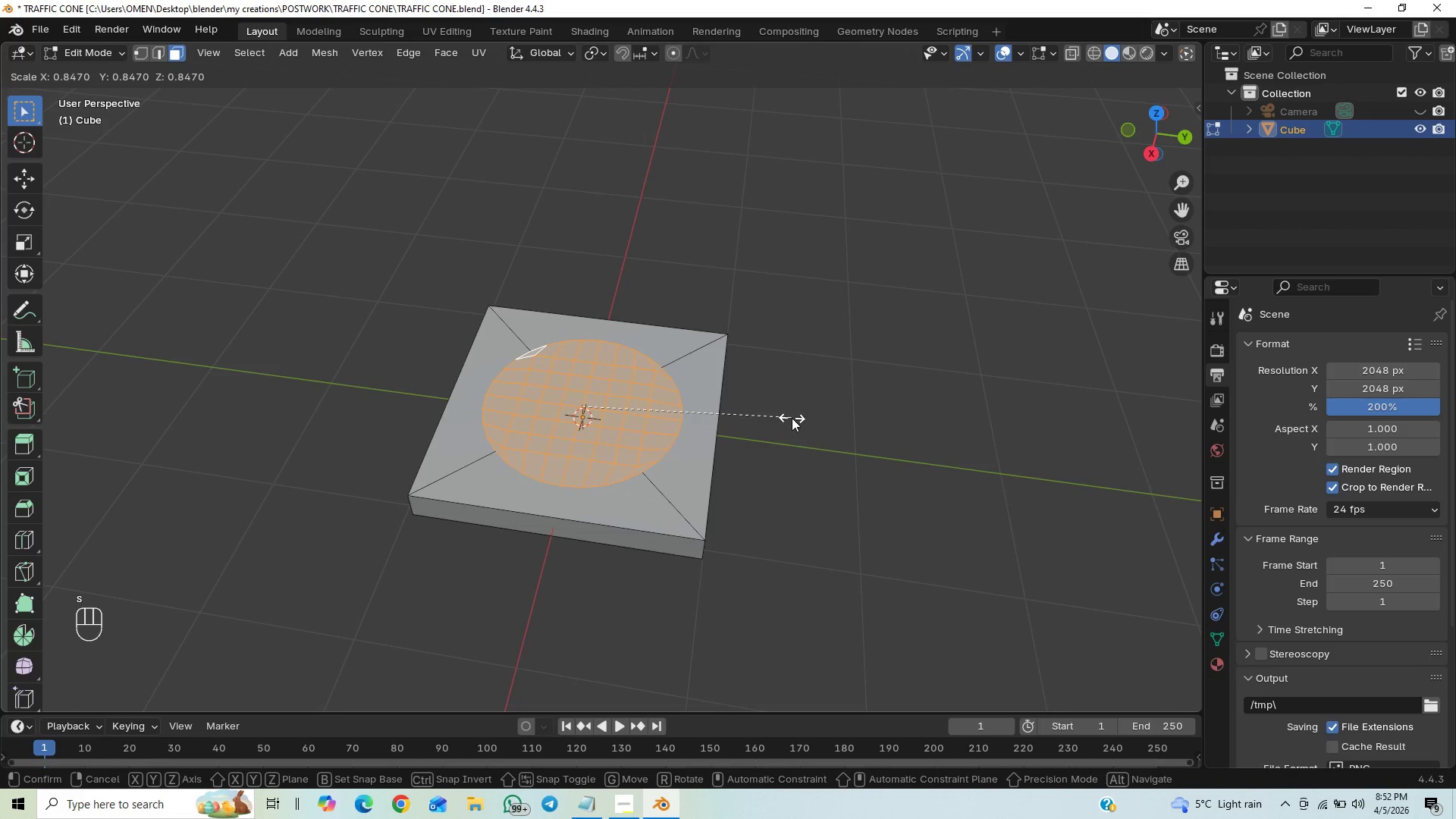 
left_click([792, 418])
 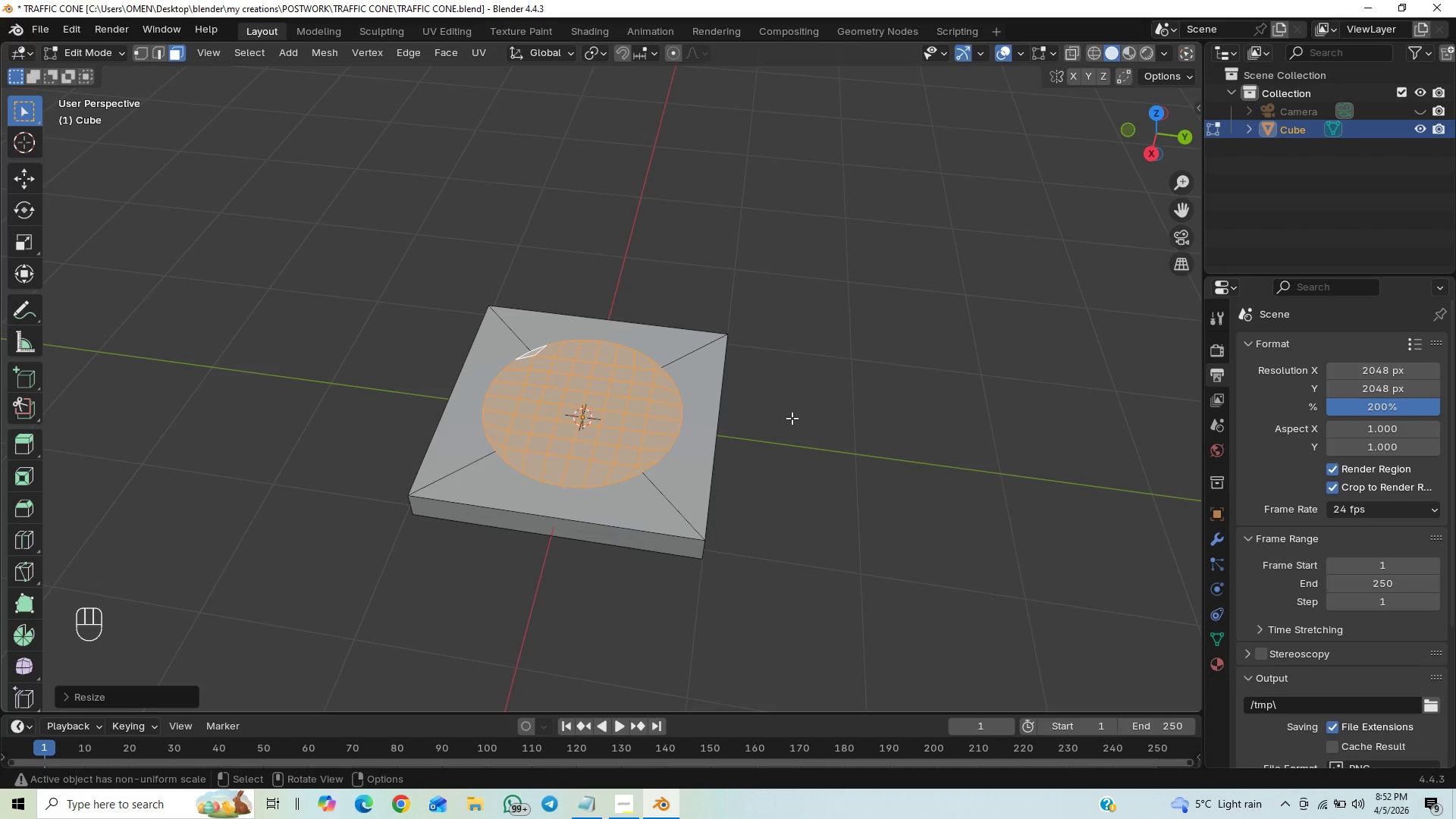 
key(End)
 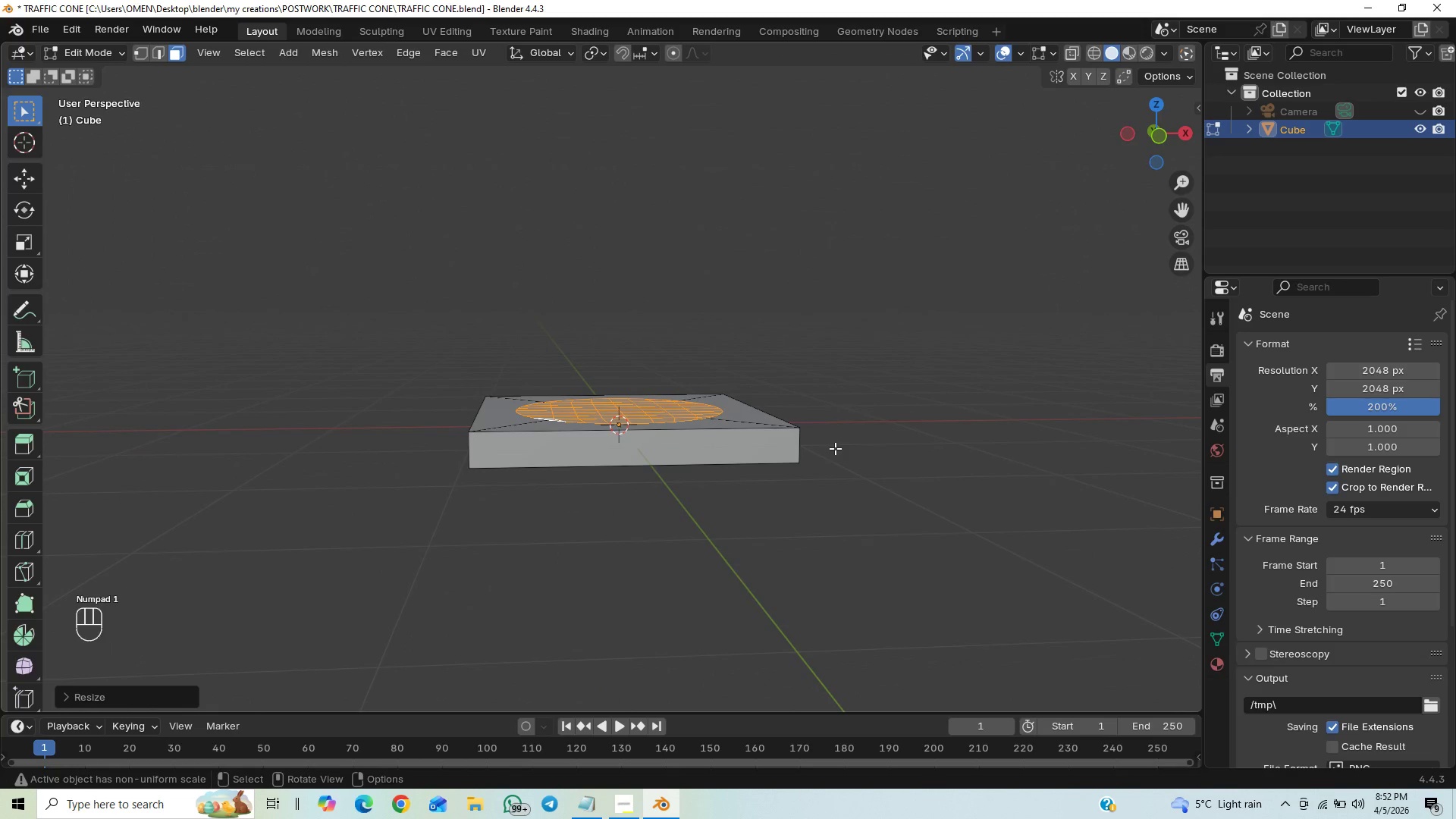 
type(EZ)
 